 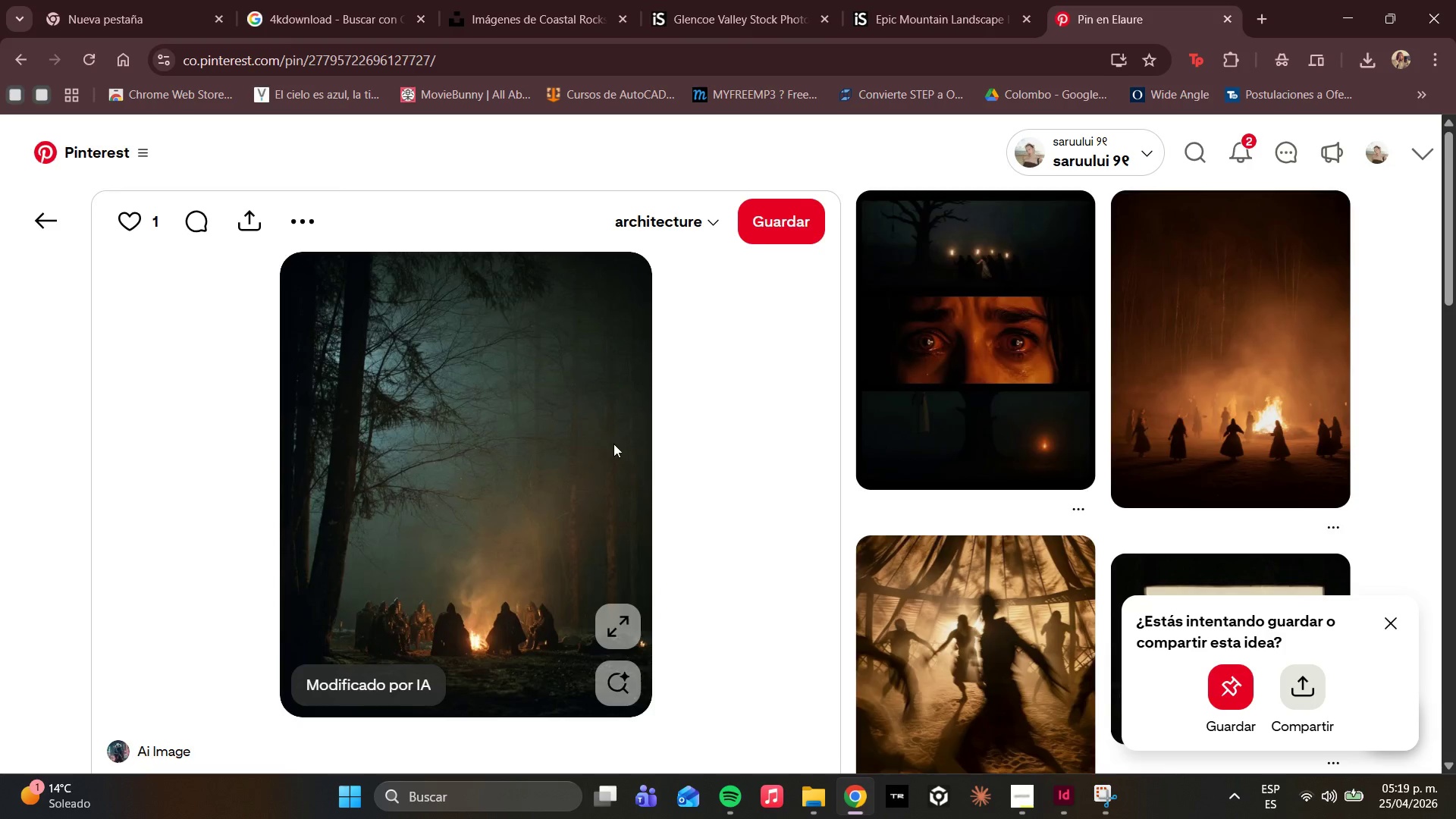 
scroll: coordinate [902, 497], scroll_direction: down, amount: 7.0
 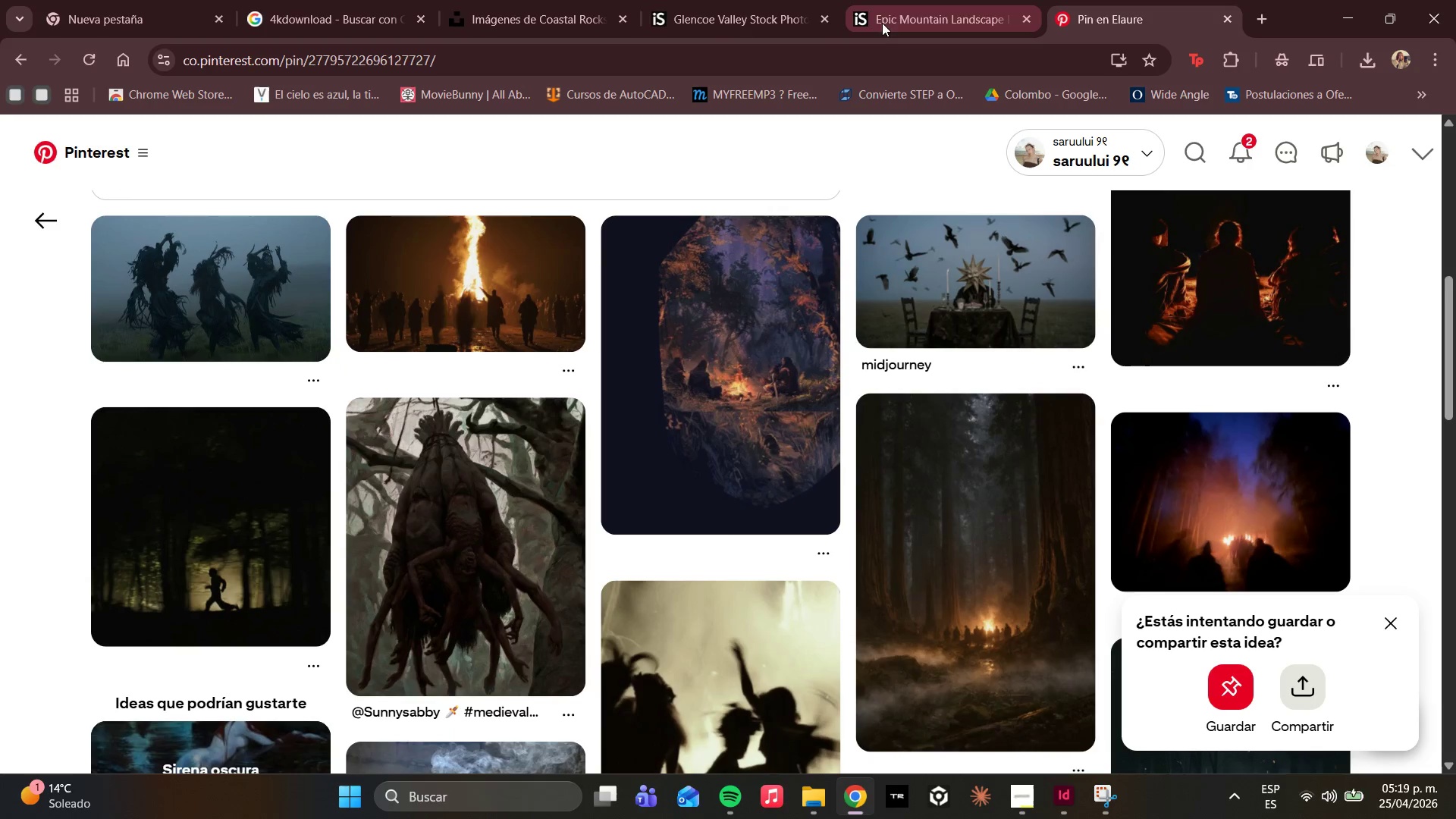 
left_click([916, 12])
 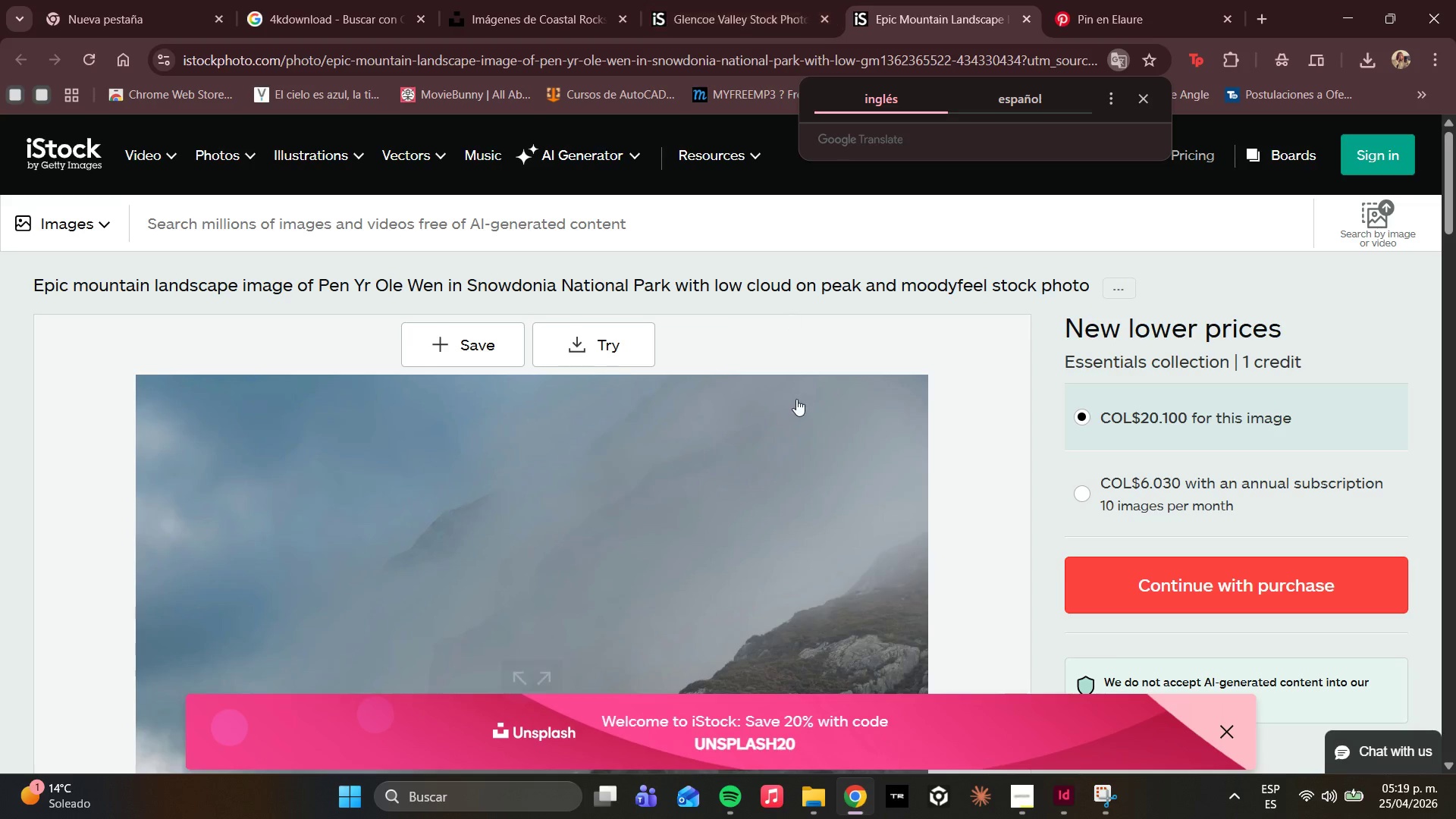 
scroll: coordinate [796, 400], scroll_direction: down, amount: 3.0
 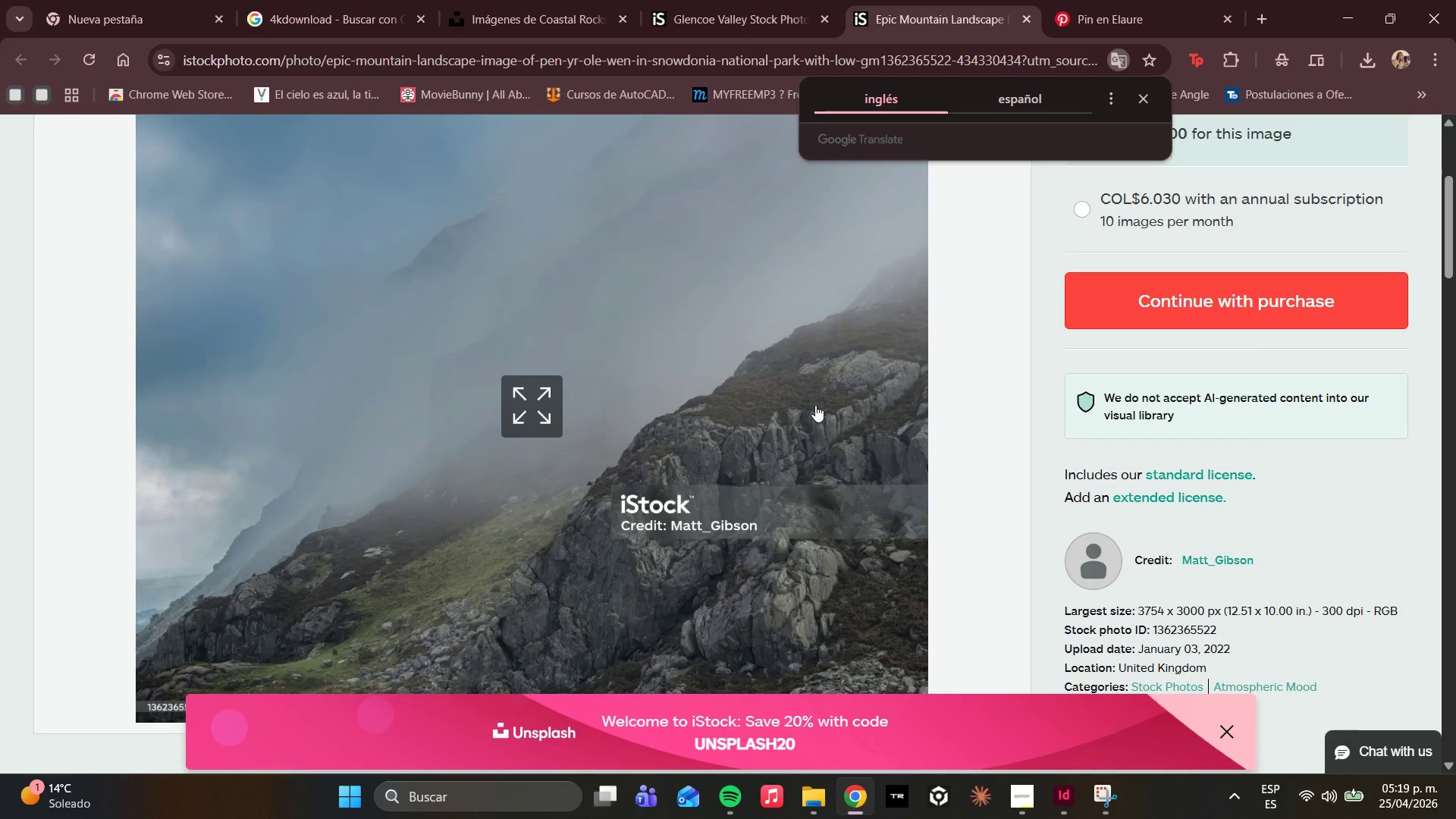 
mouse_move([849, 424])
 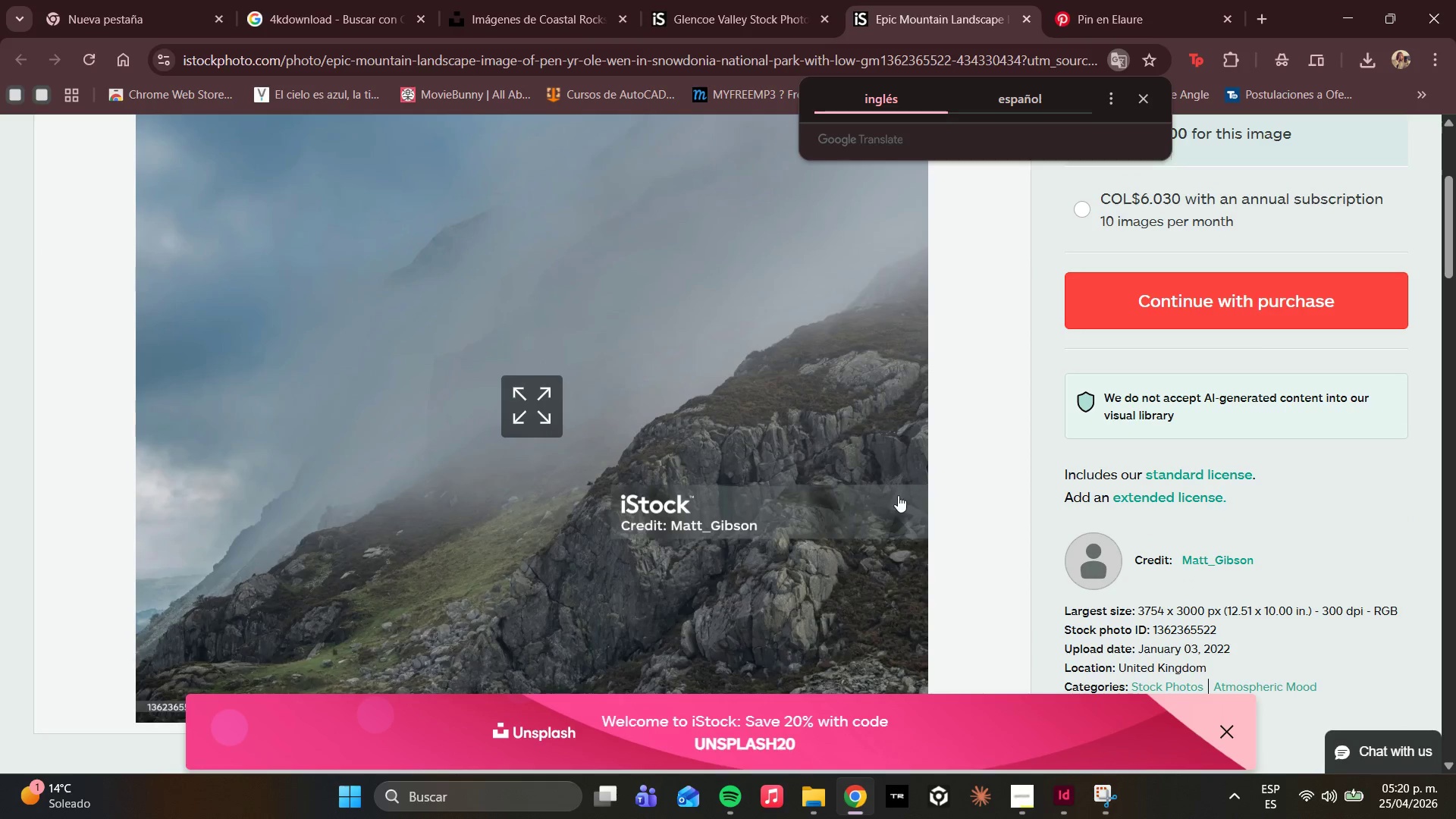 
mouse_move([939, 485])
 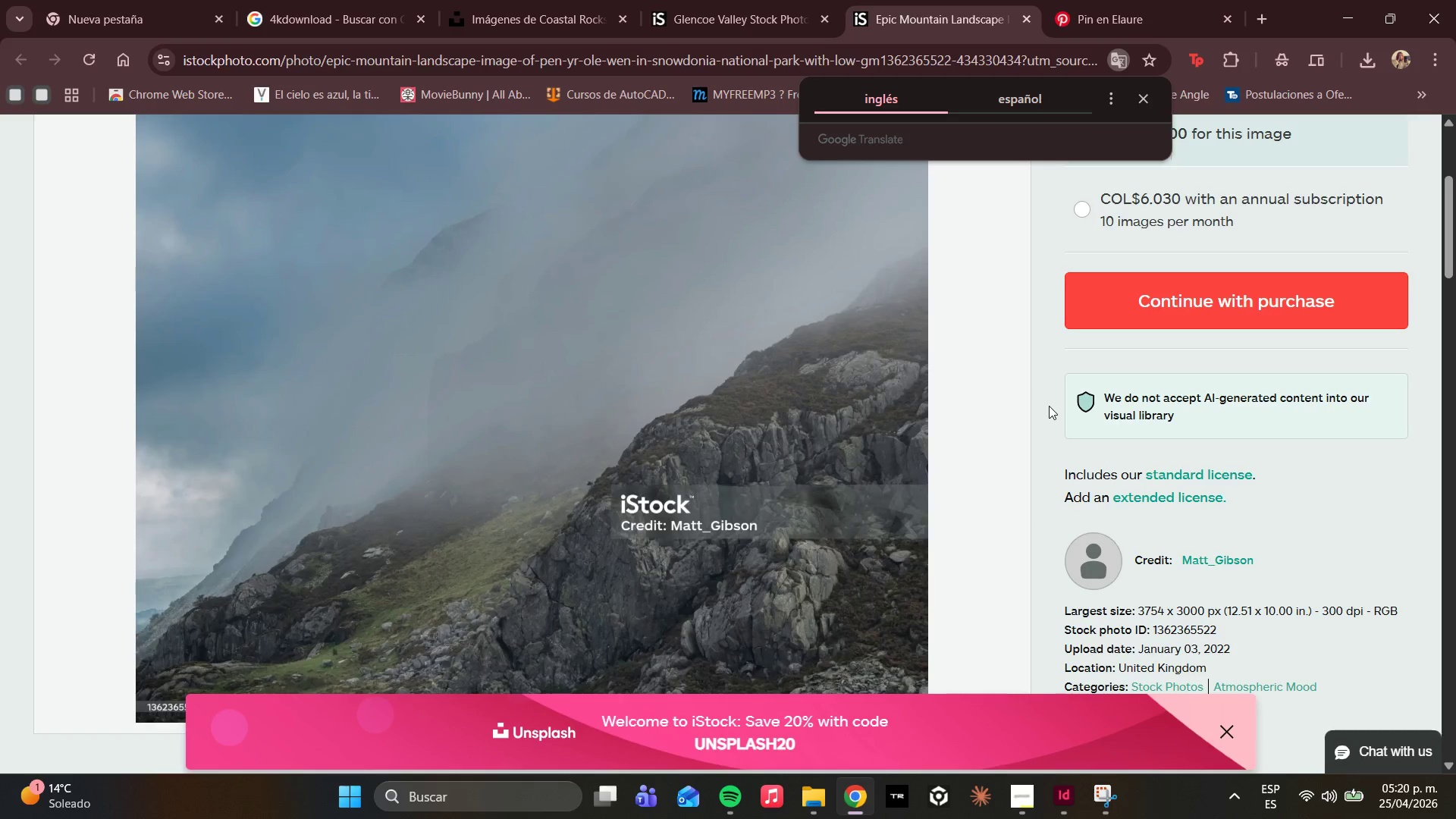 
scroll: coordinate [956, 345], scroll_direction: up, amount: 7.0
 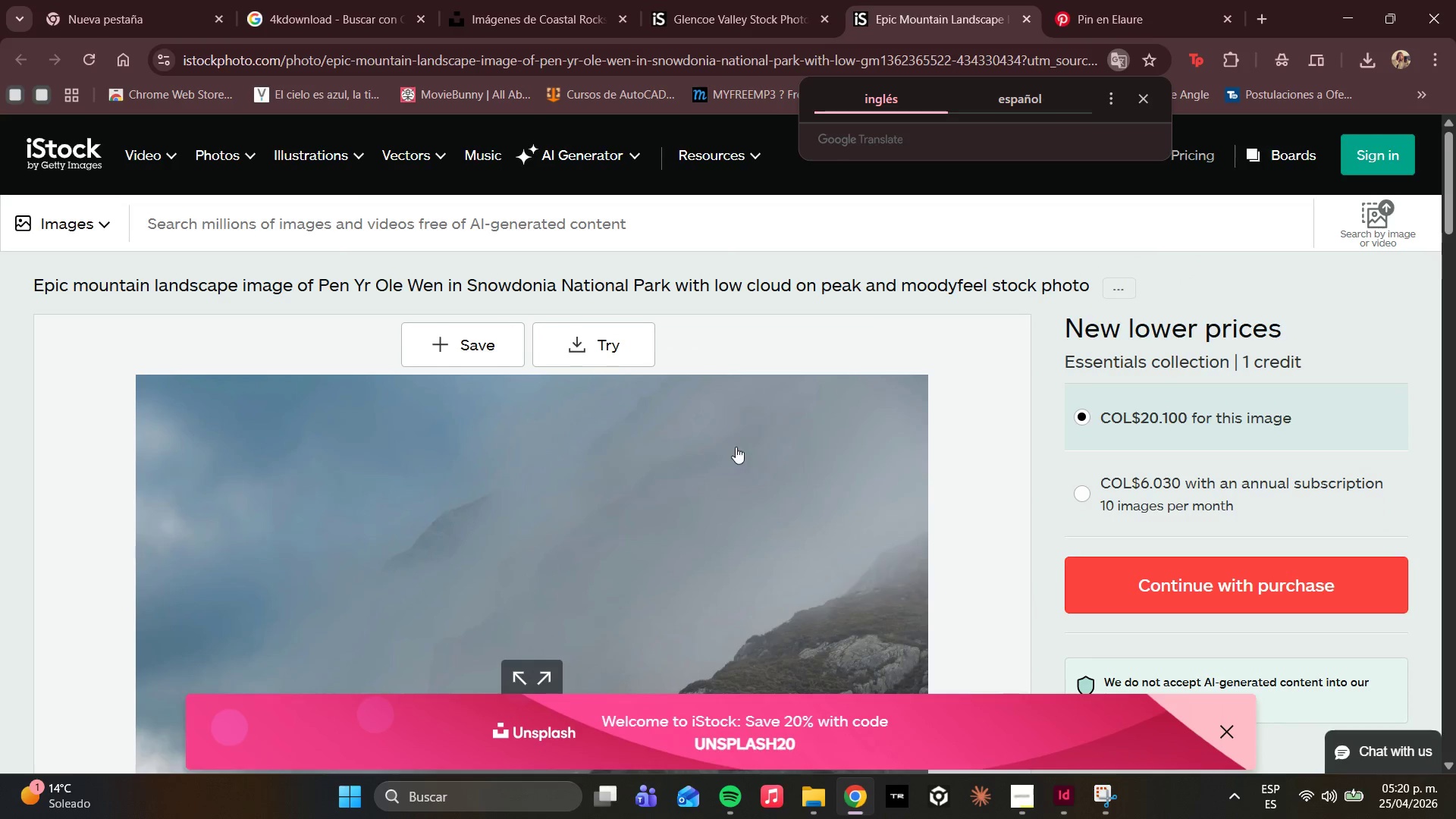 
scroll: coordinate [463, 400], scroll_direction: down, amount: 12.0
 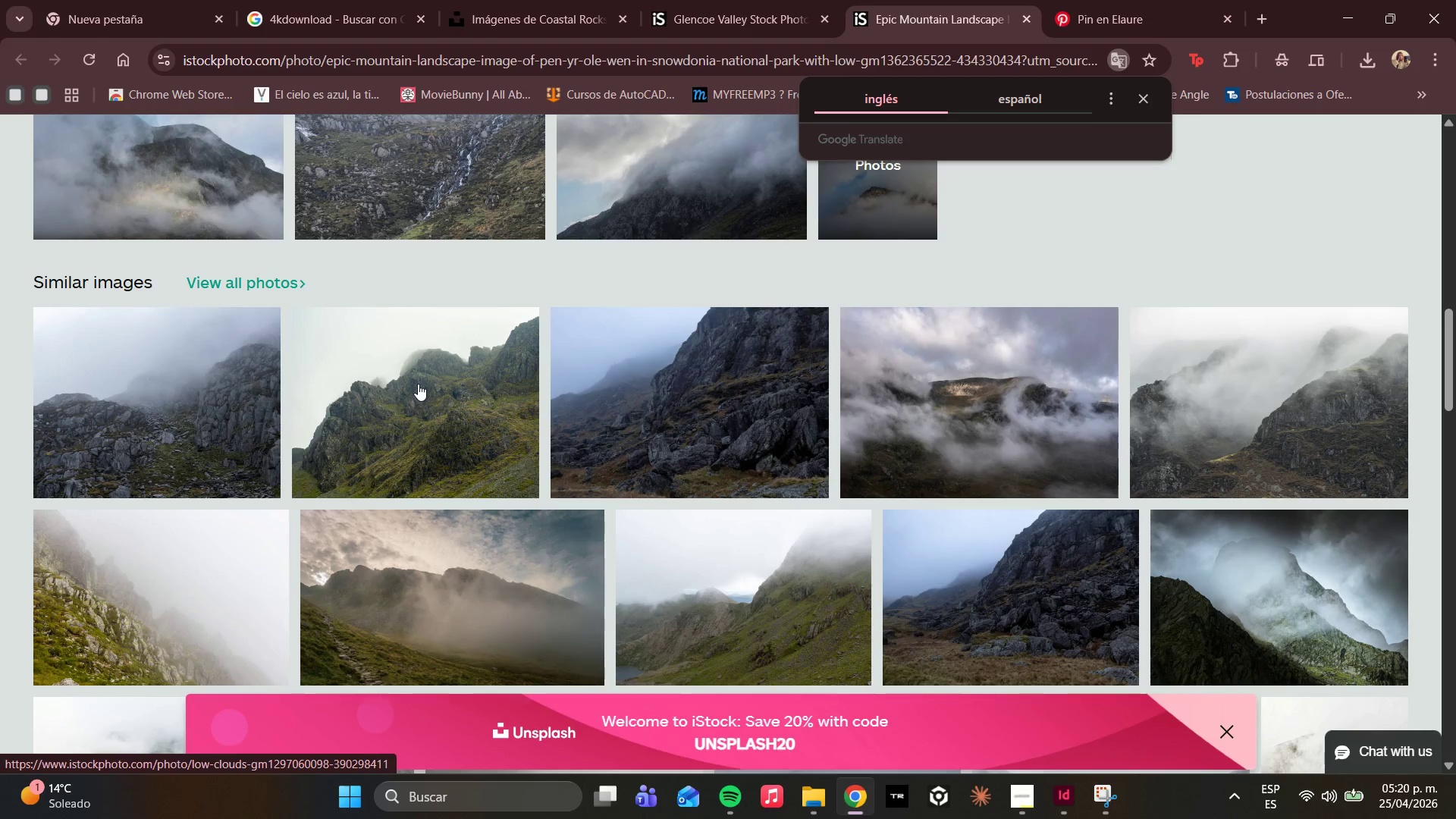 
scroll: coordinate [431, 391], scroll_direction: up, amount: 7.0
 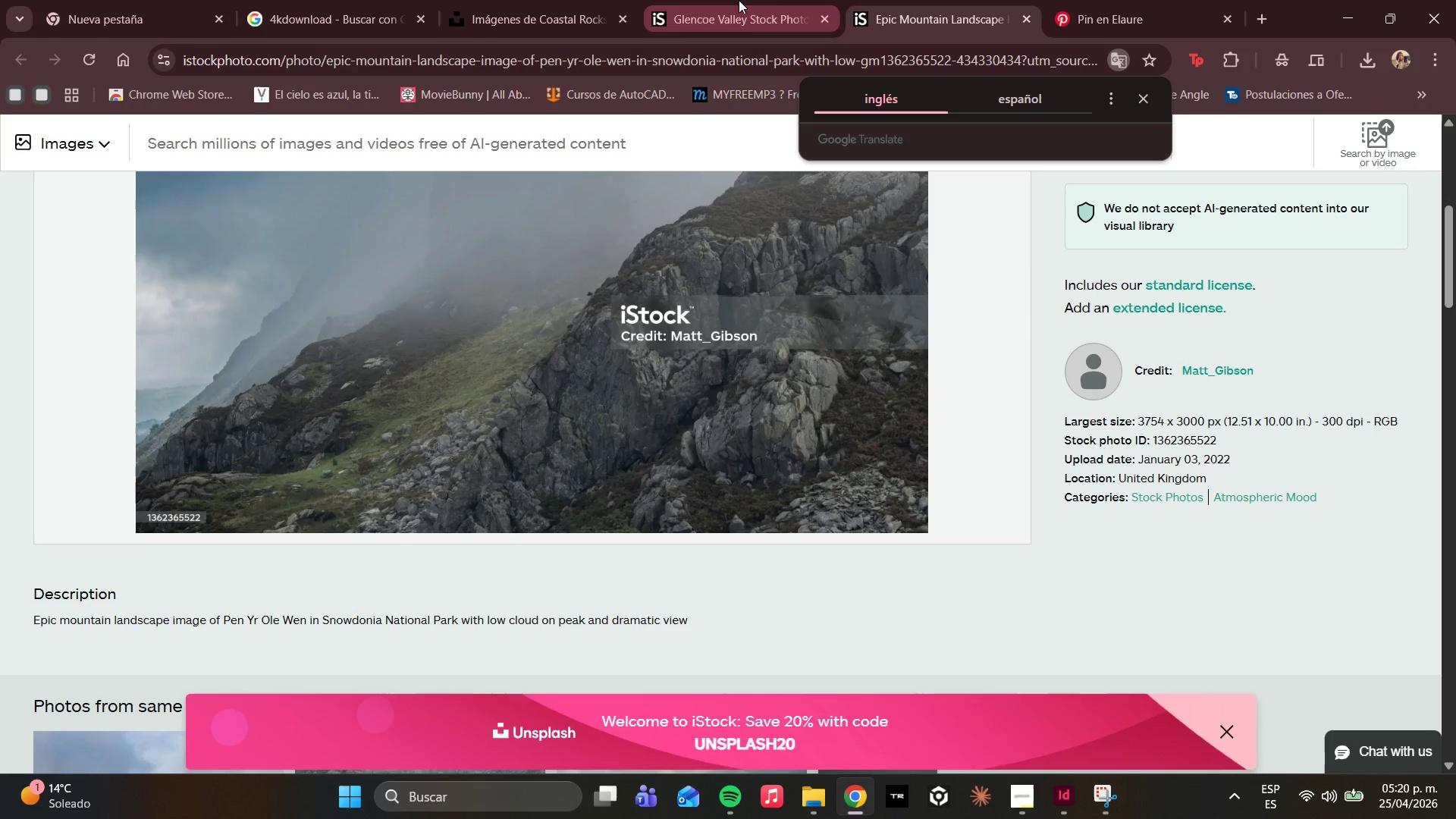 
scroll: coordinate [706, 343], scroll_direction: down, amount: 11.0
 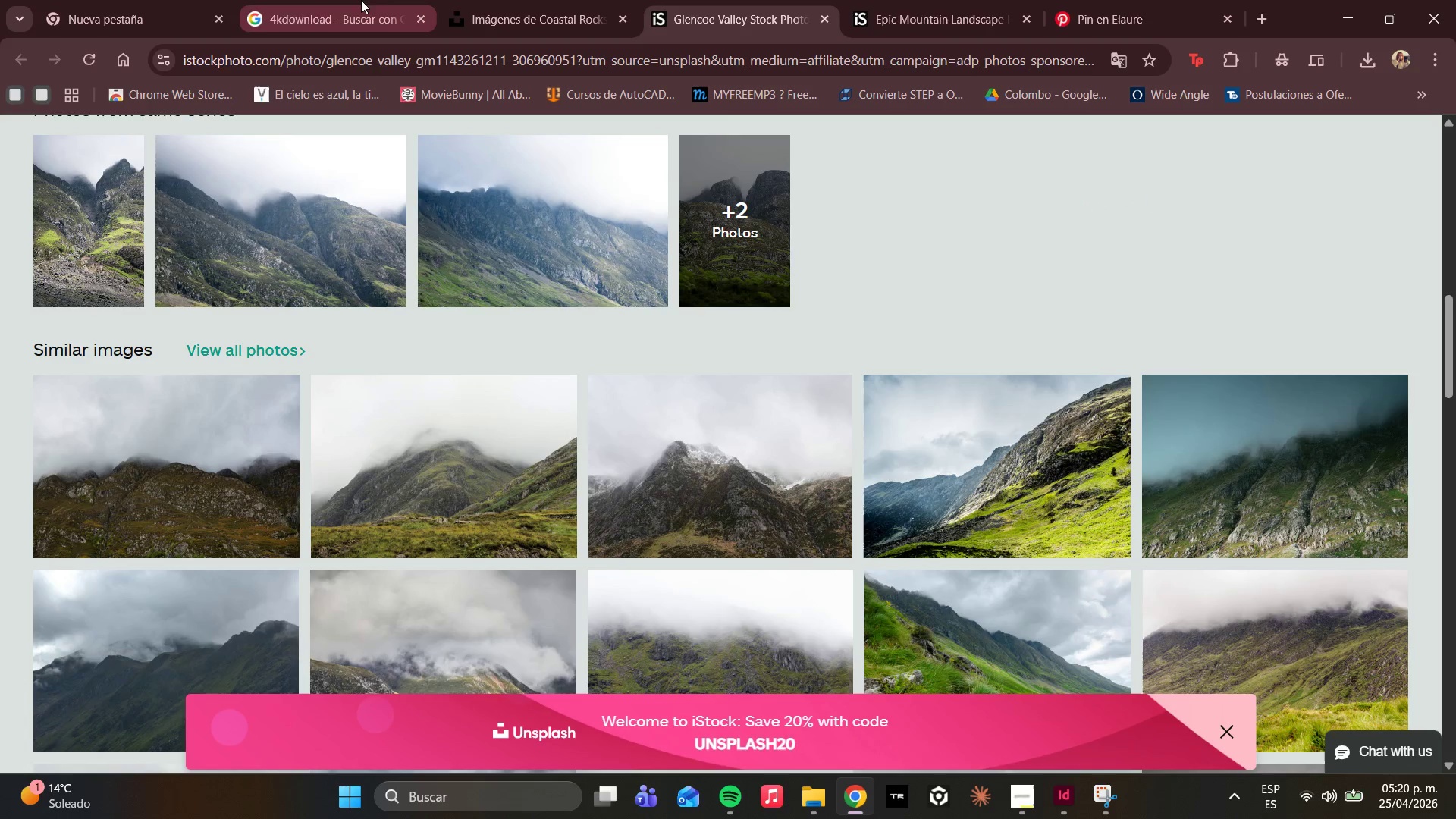 
wait(5.07)
 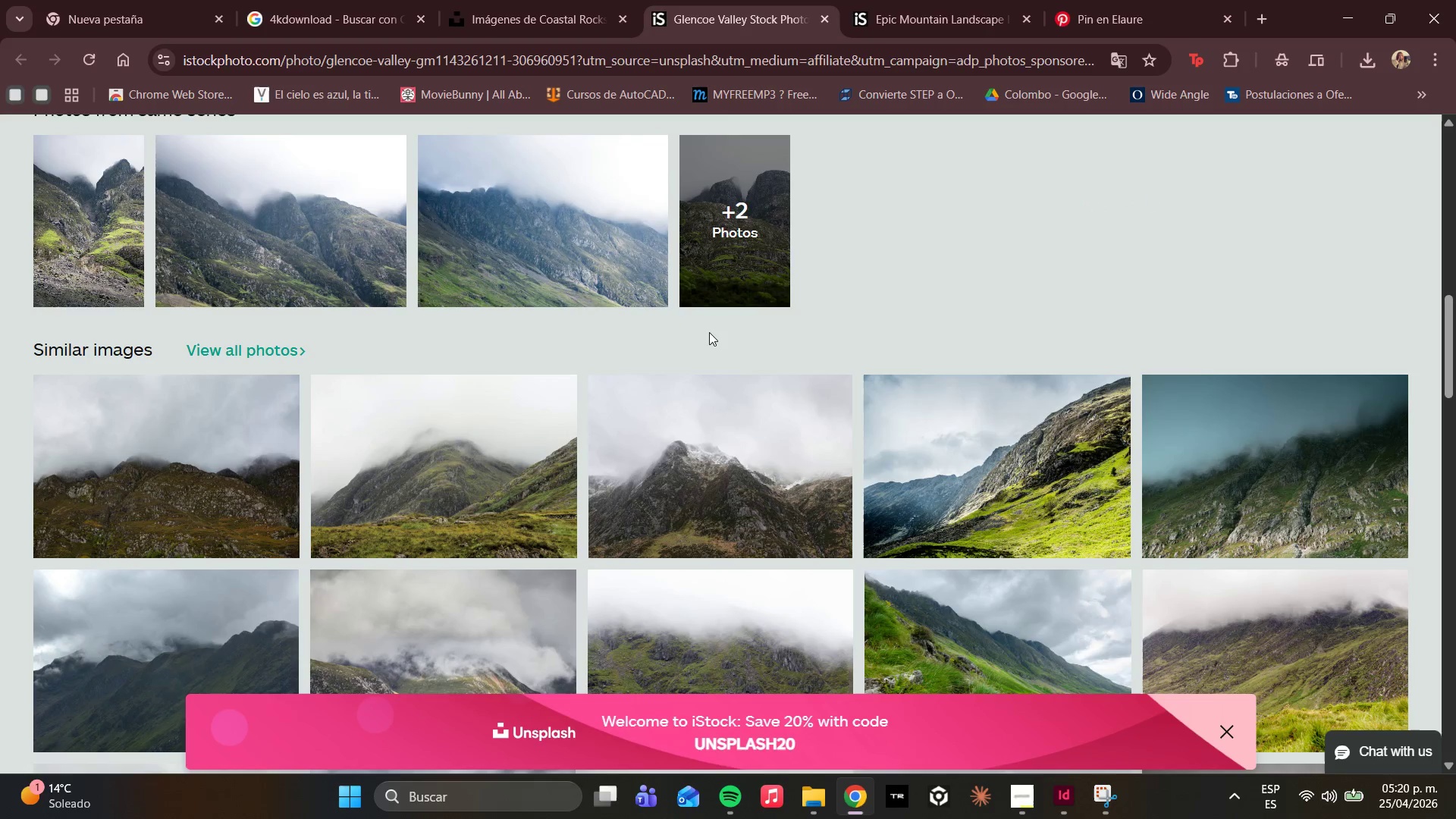 
scroll: coordinate [851, 589], scroll_direction: down, amount: 5.0
 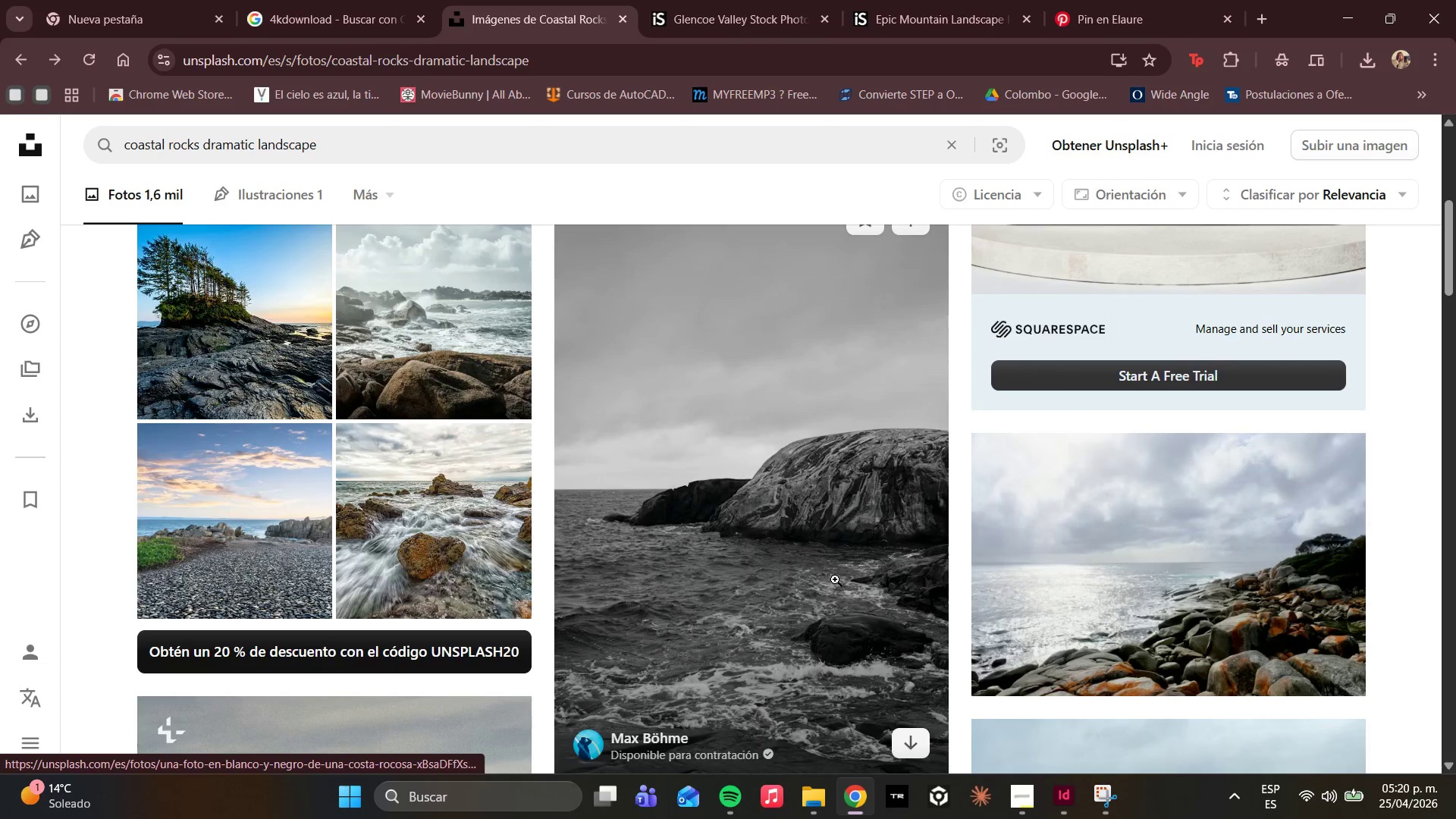 
scroll: coordinate [834, 579], scroll_direction: up, amount: 4.0
 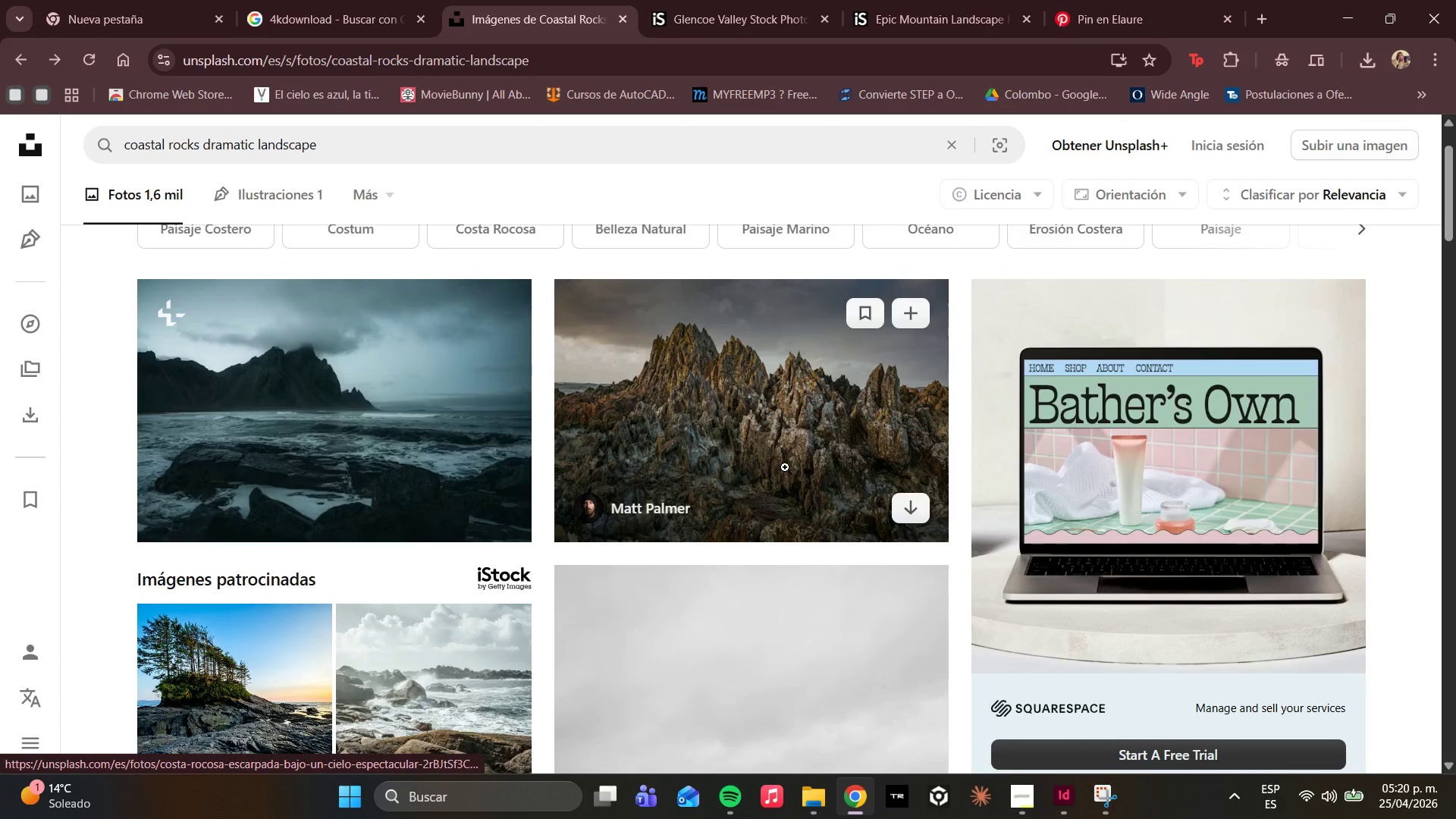 
left_click([795, 454])
 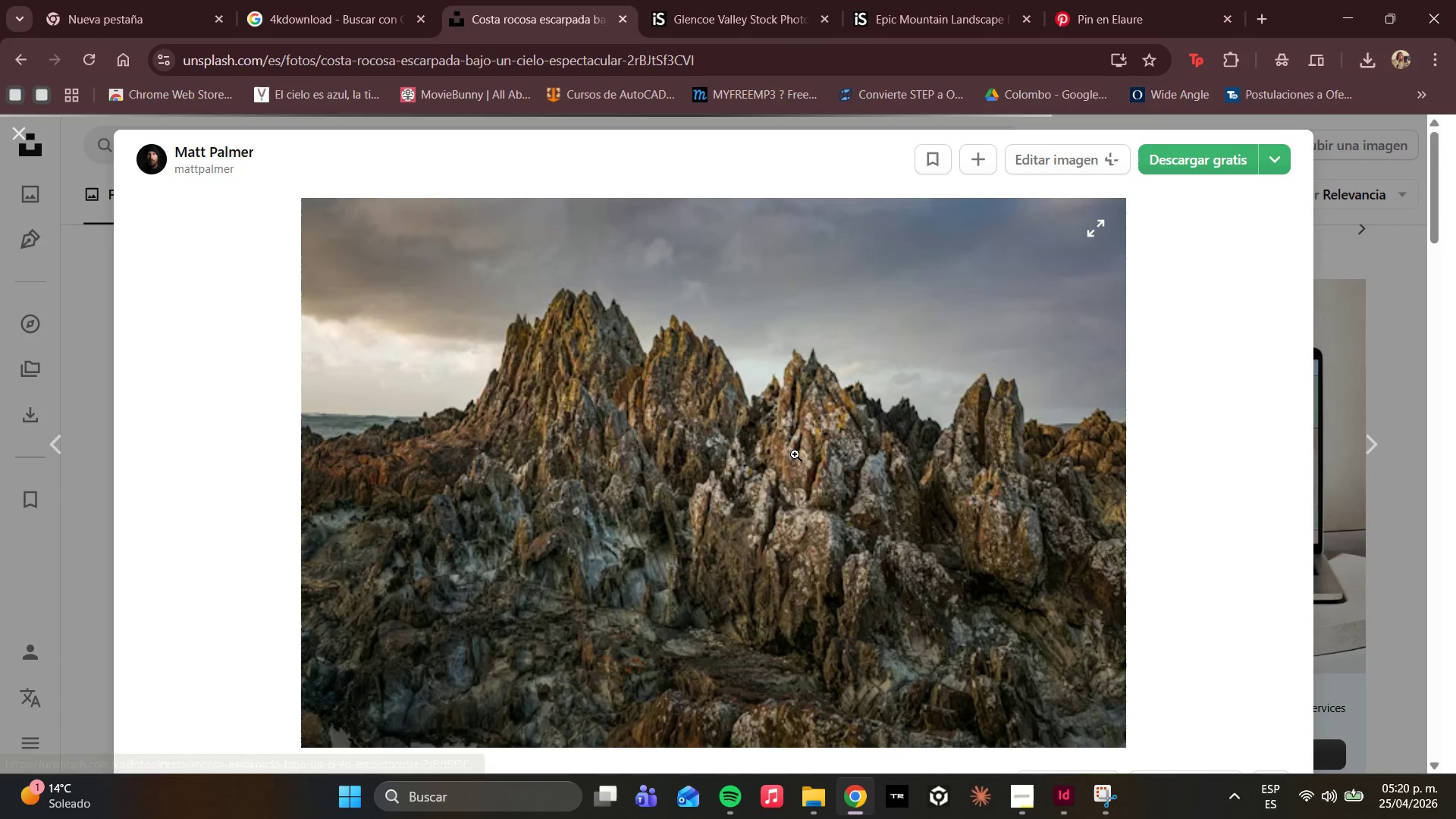 
scroll: coordinate [802, 465], scroll_direction: down, amount: 2.0
 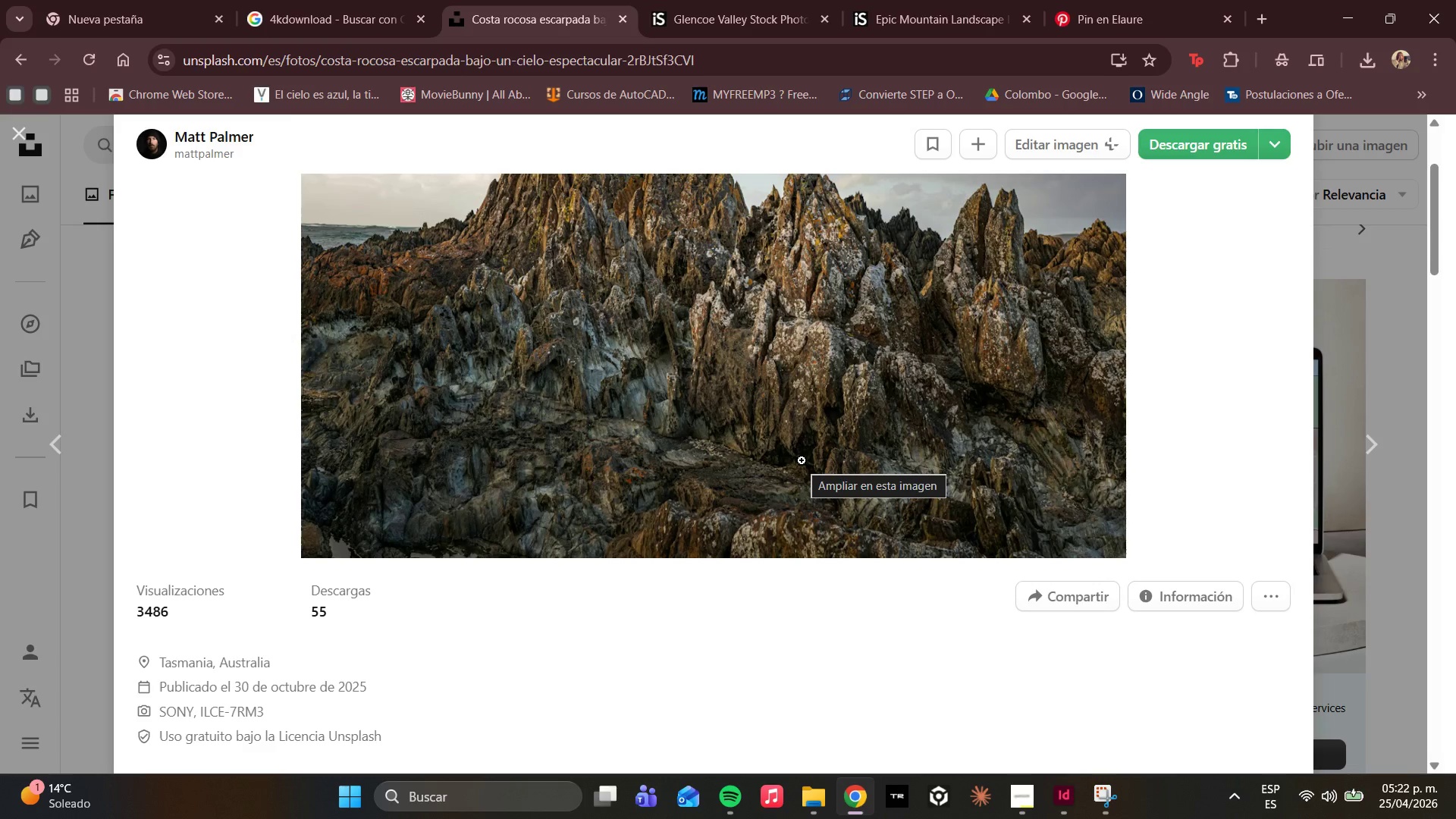 
wait(121.74)
 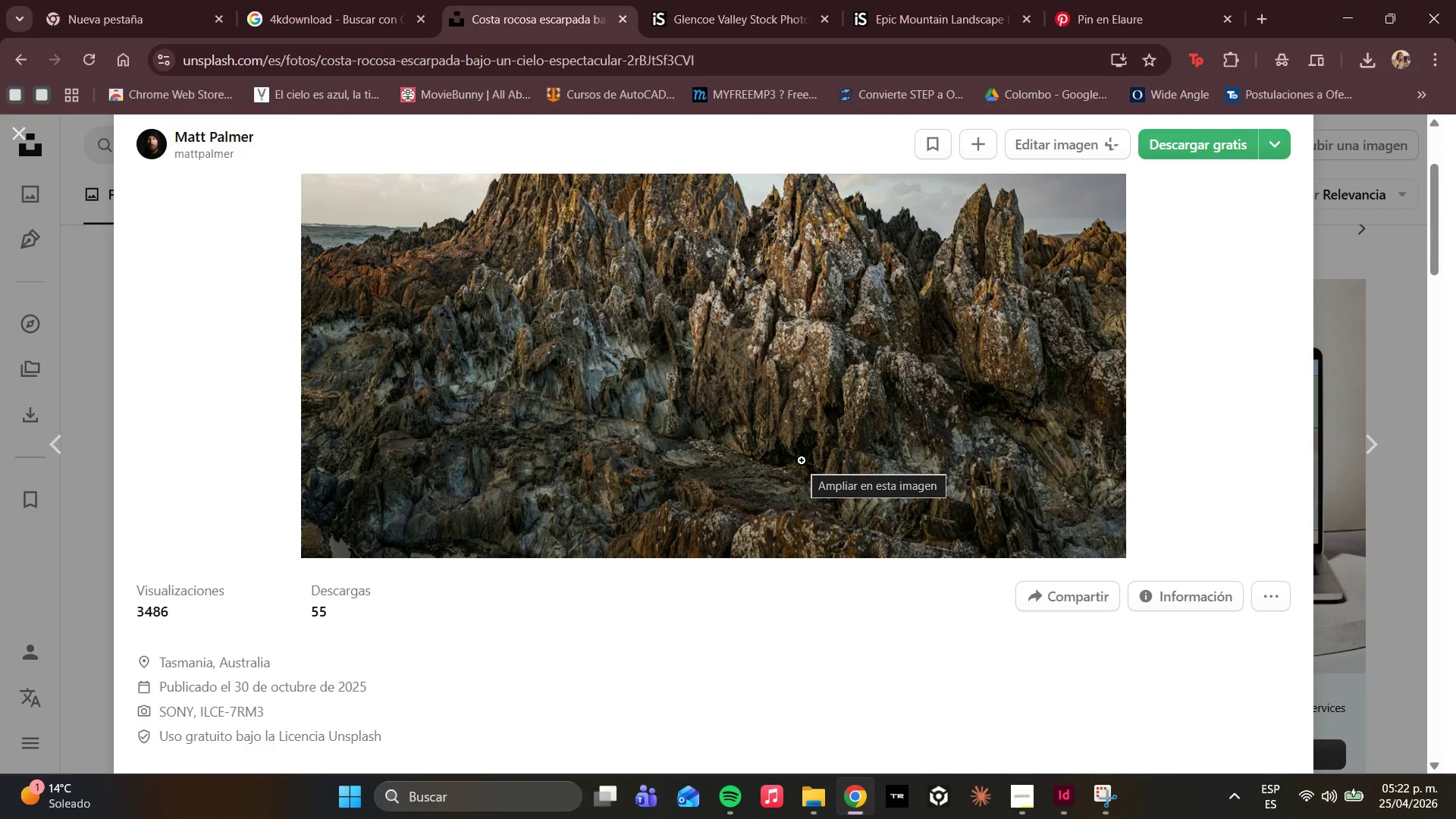 
left_click_drag(start_coordinate=[1063, 795], to_coordinate=[1065, 799])
 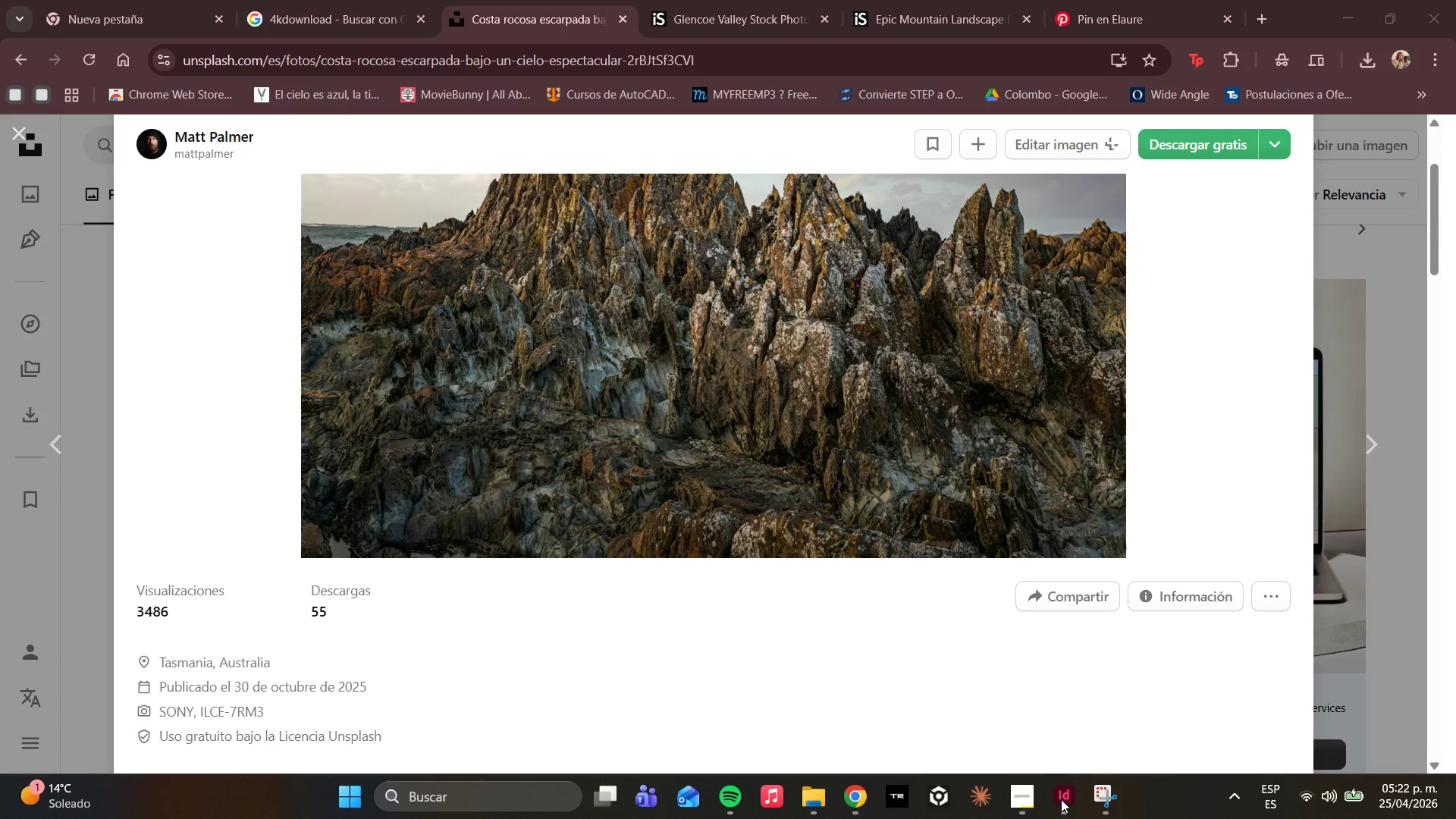 
left_click([1061, 799])
 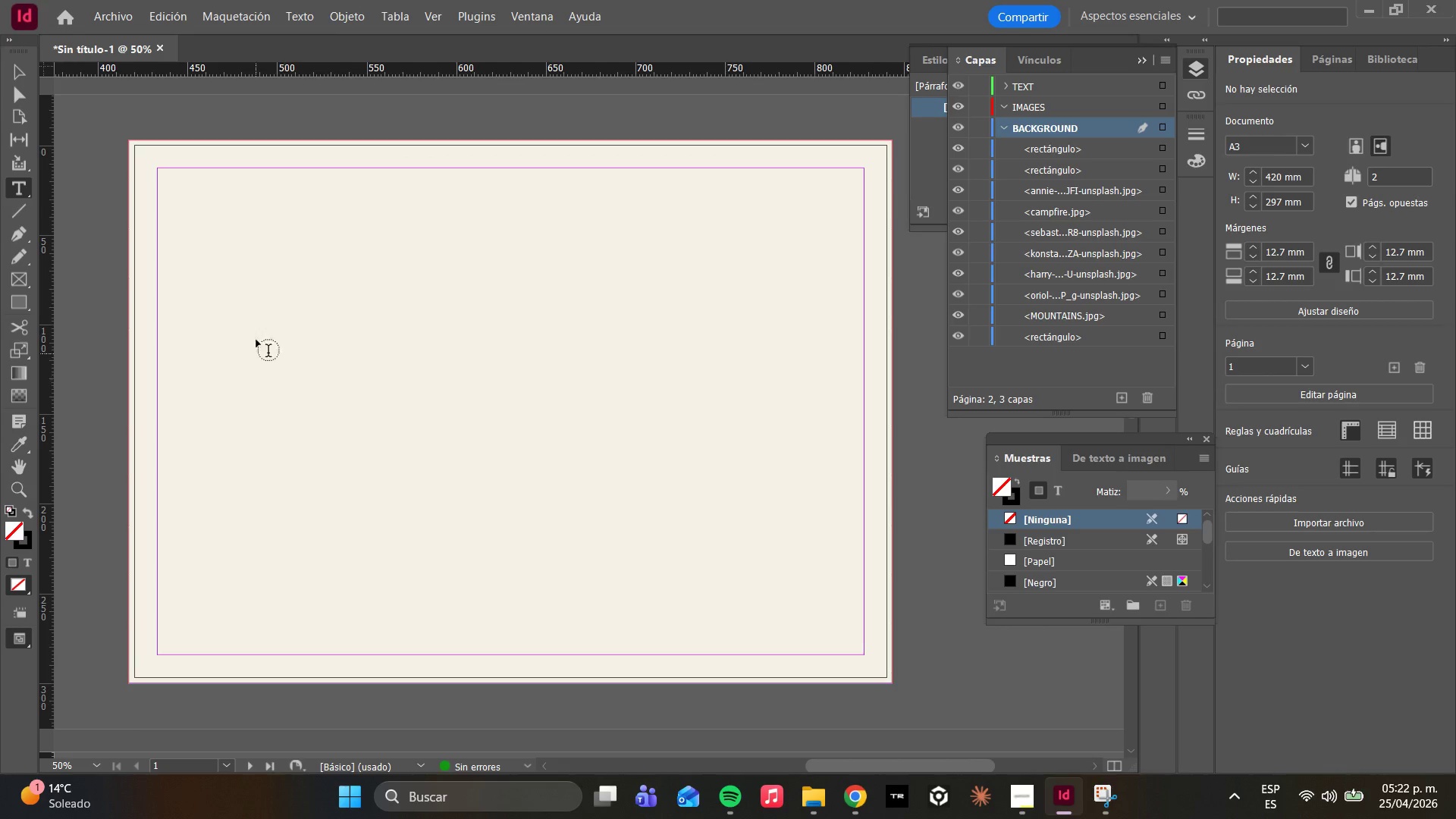 
wait(20.81)
 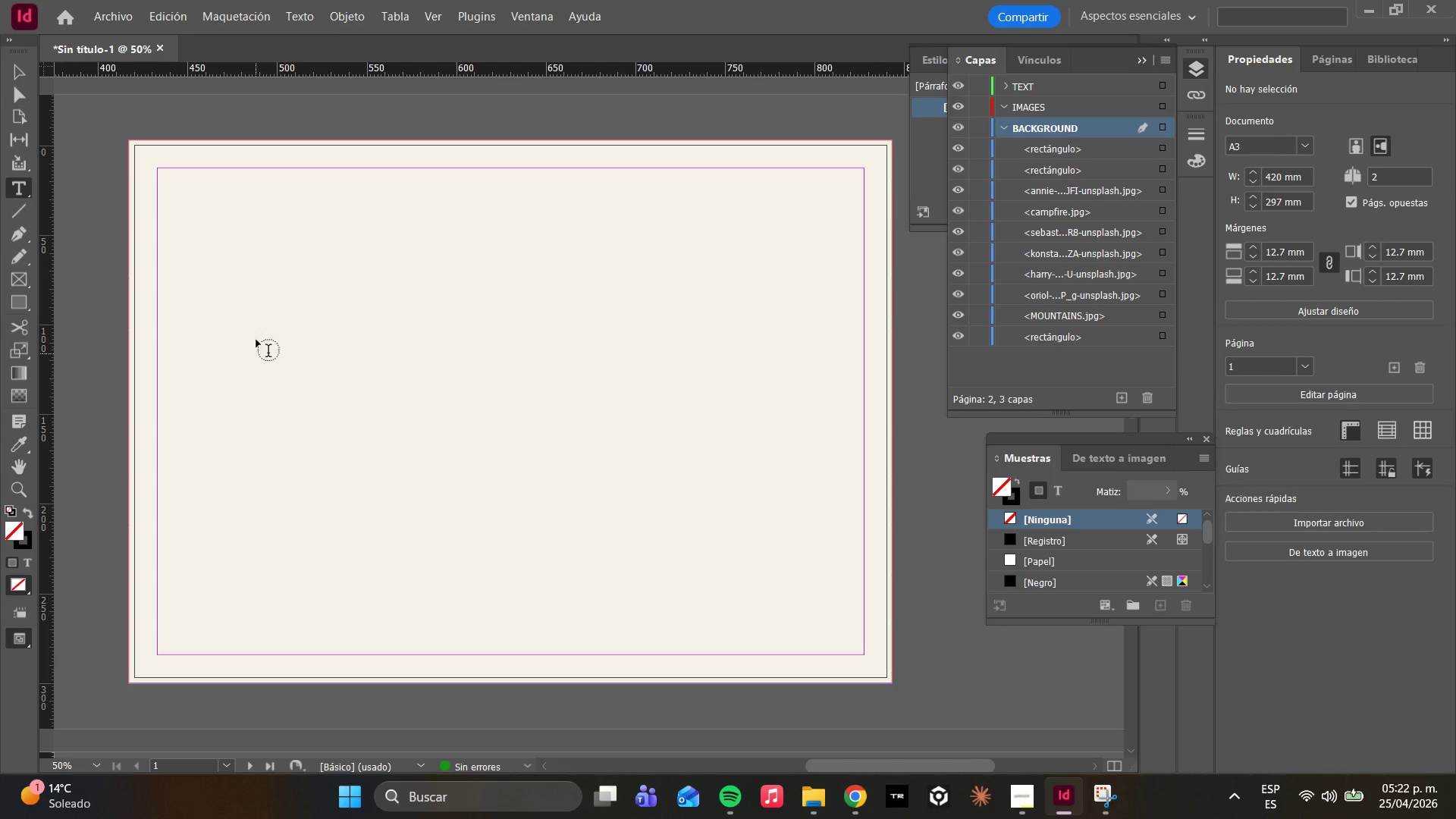 
left_click_drag(start_coordinate=[158, 169], to_coordinate=[465, 230])
 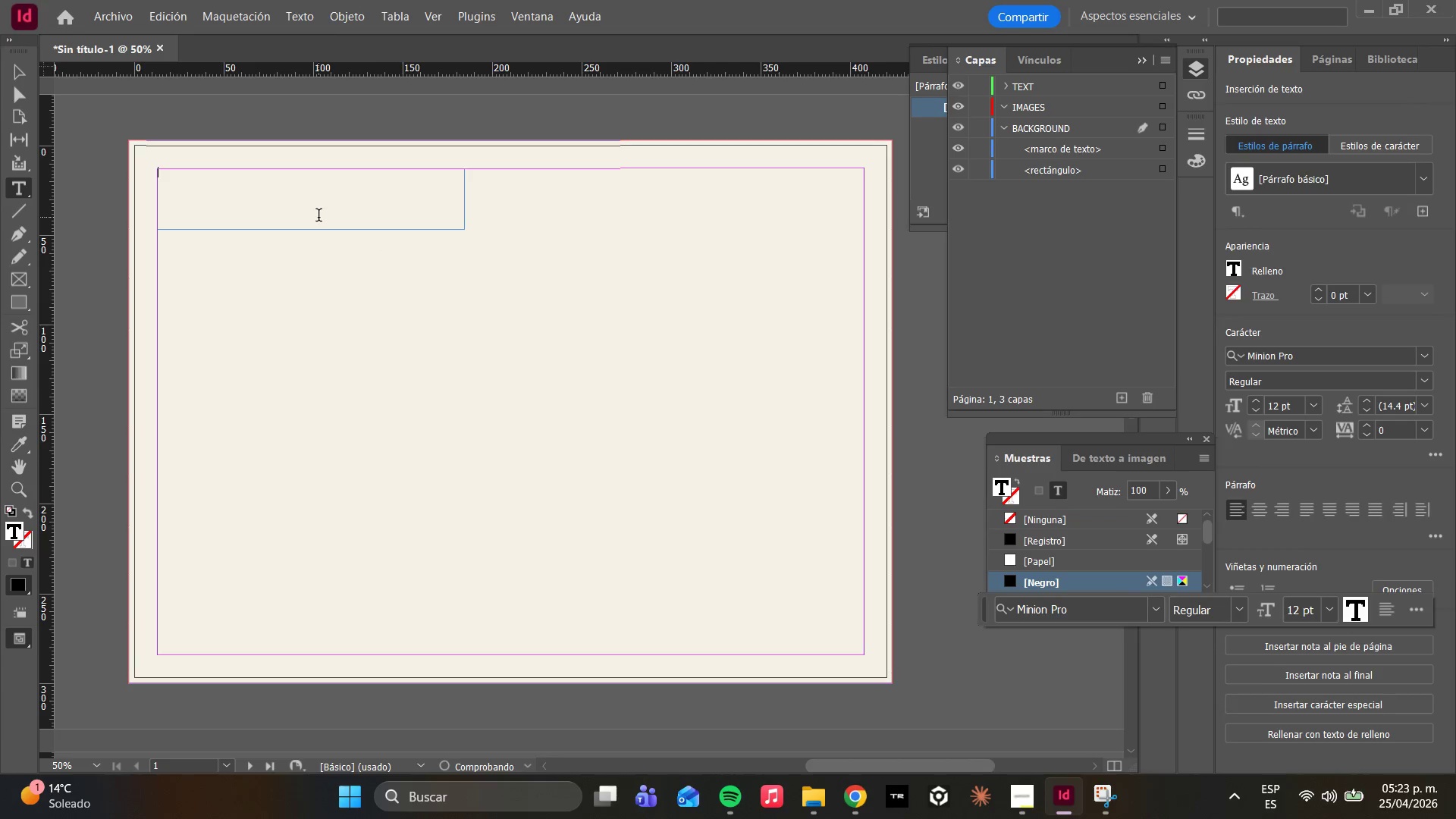 
left_click([318, 217])
 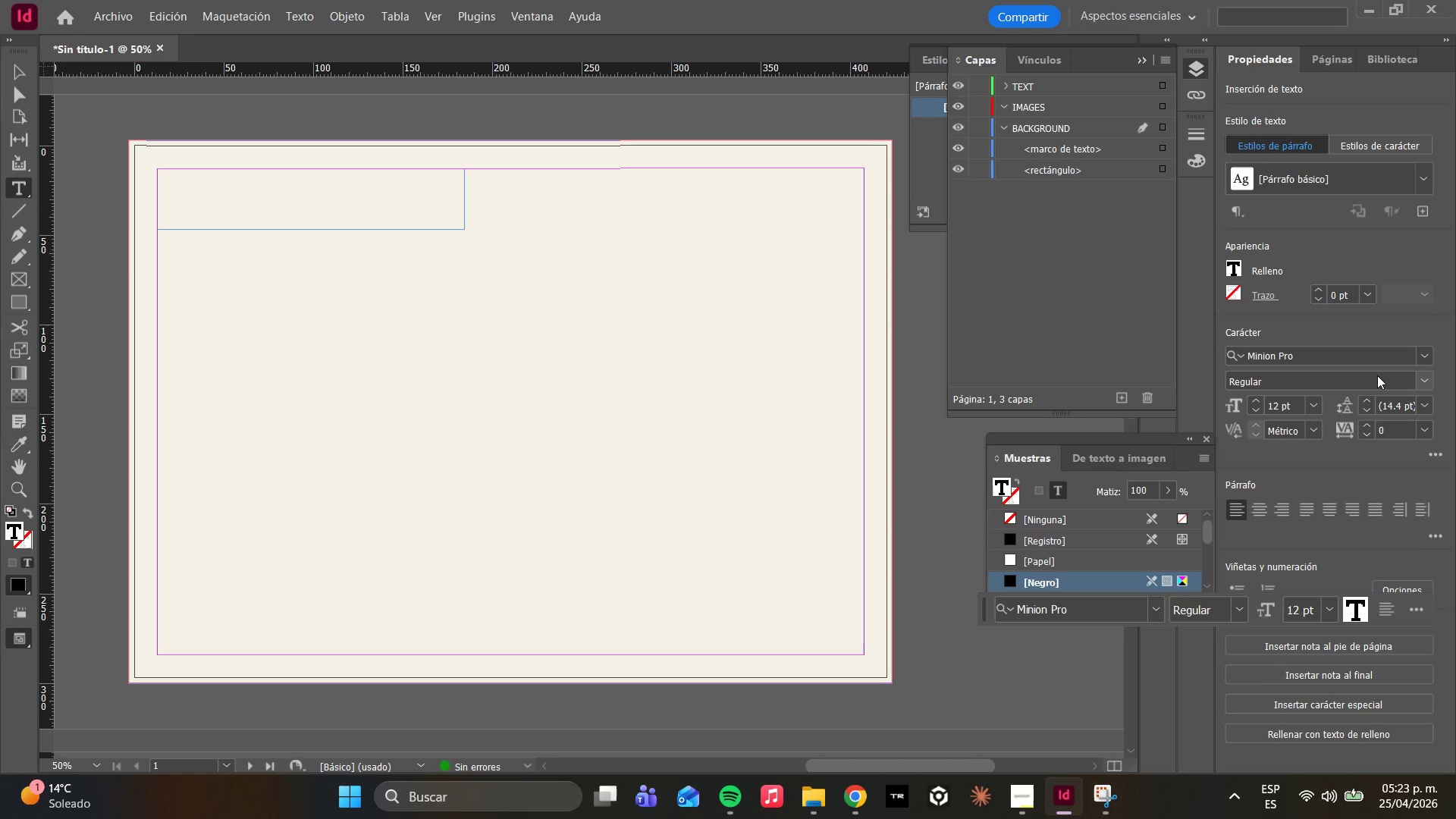 
wait(9.48)
 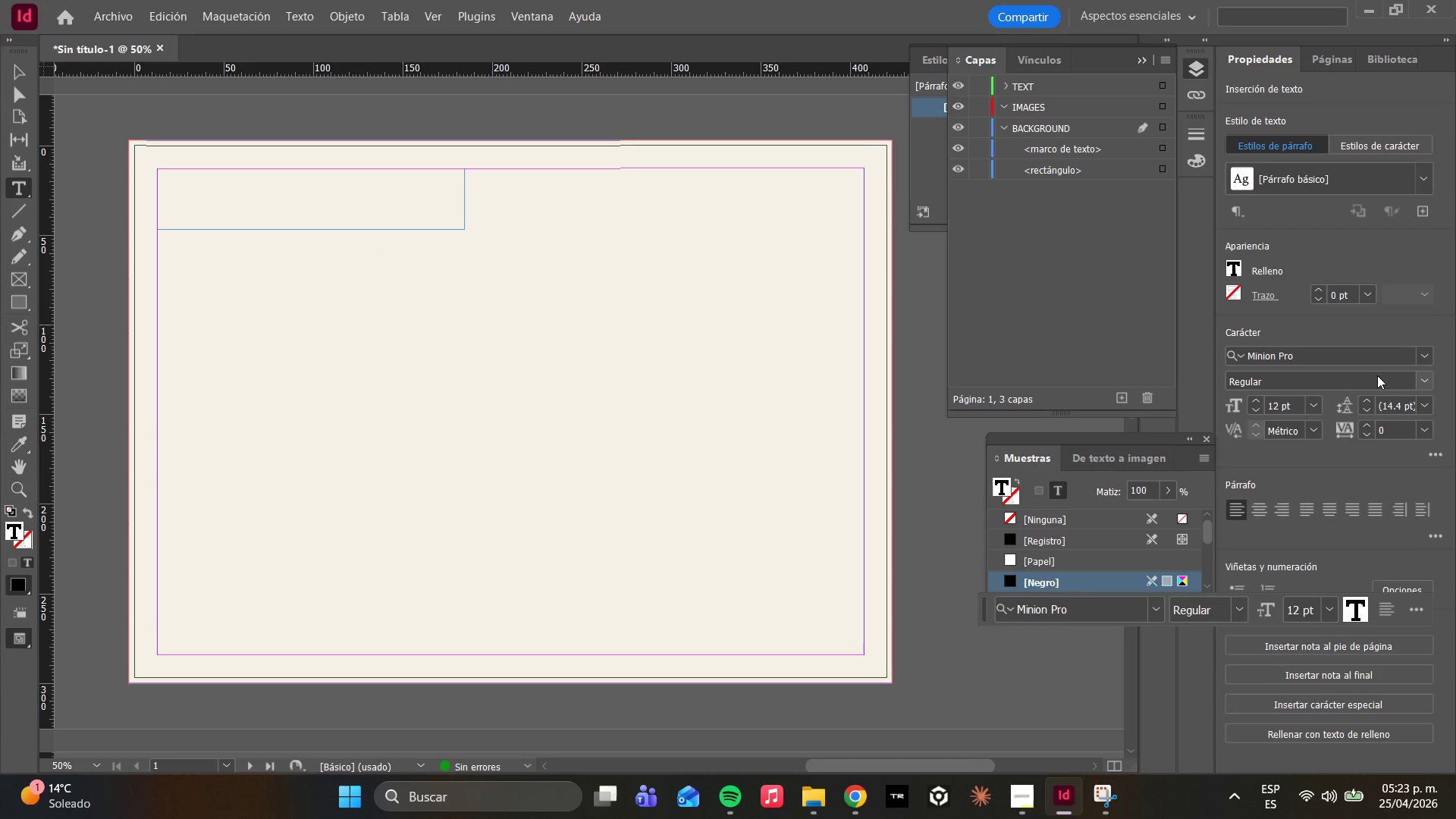 
left_click([347, 17])
 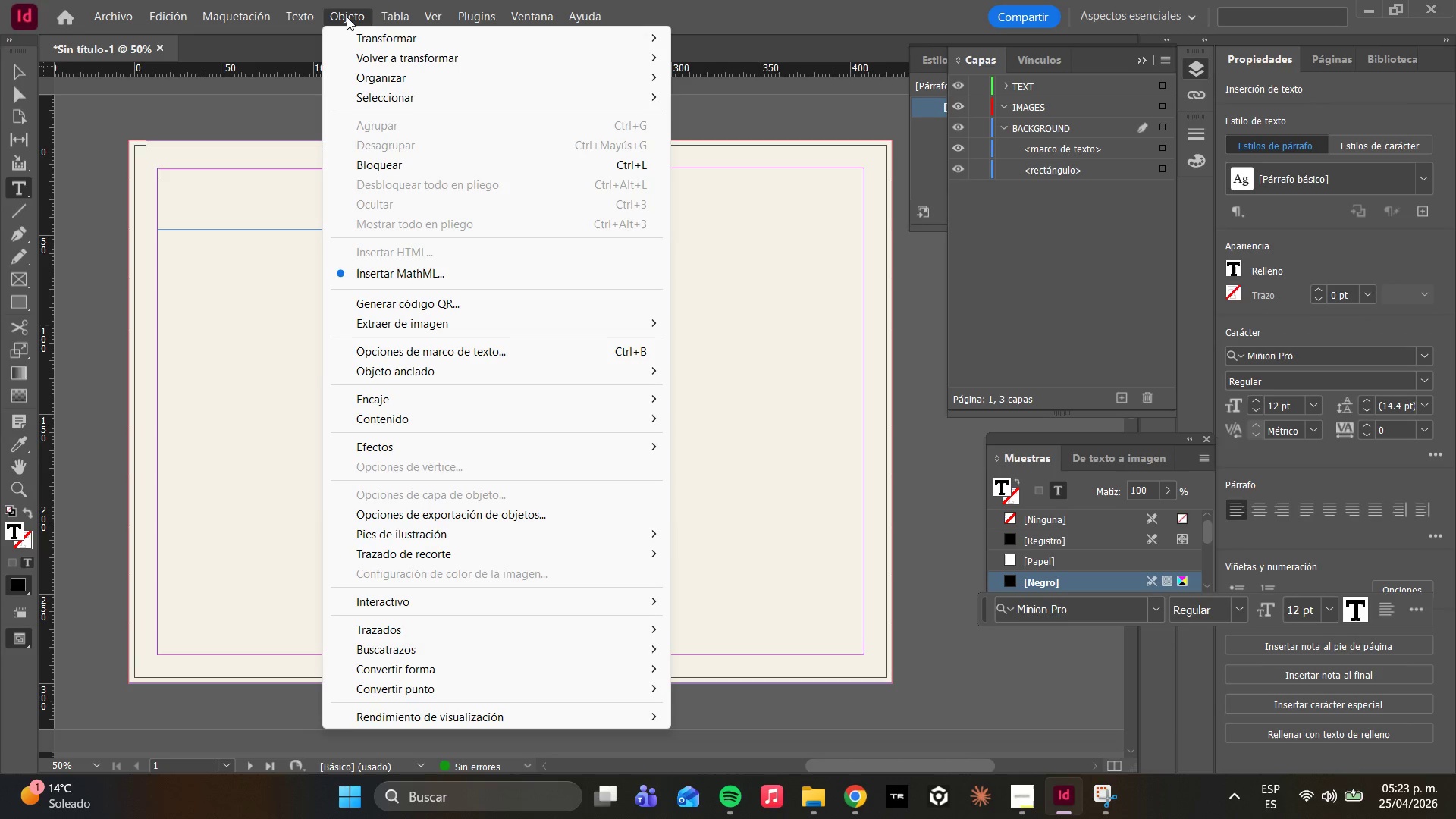 
wait(11.77)
 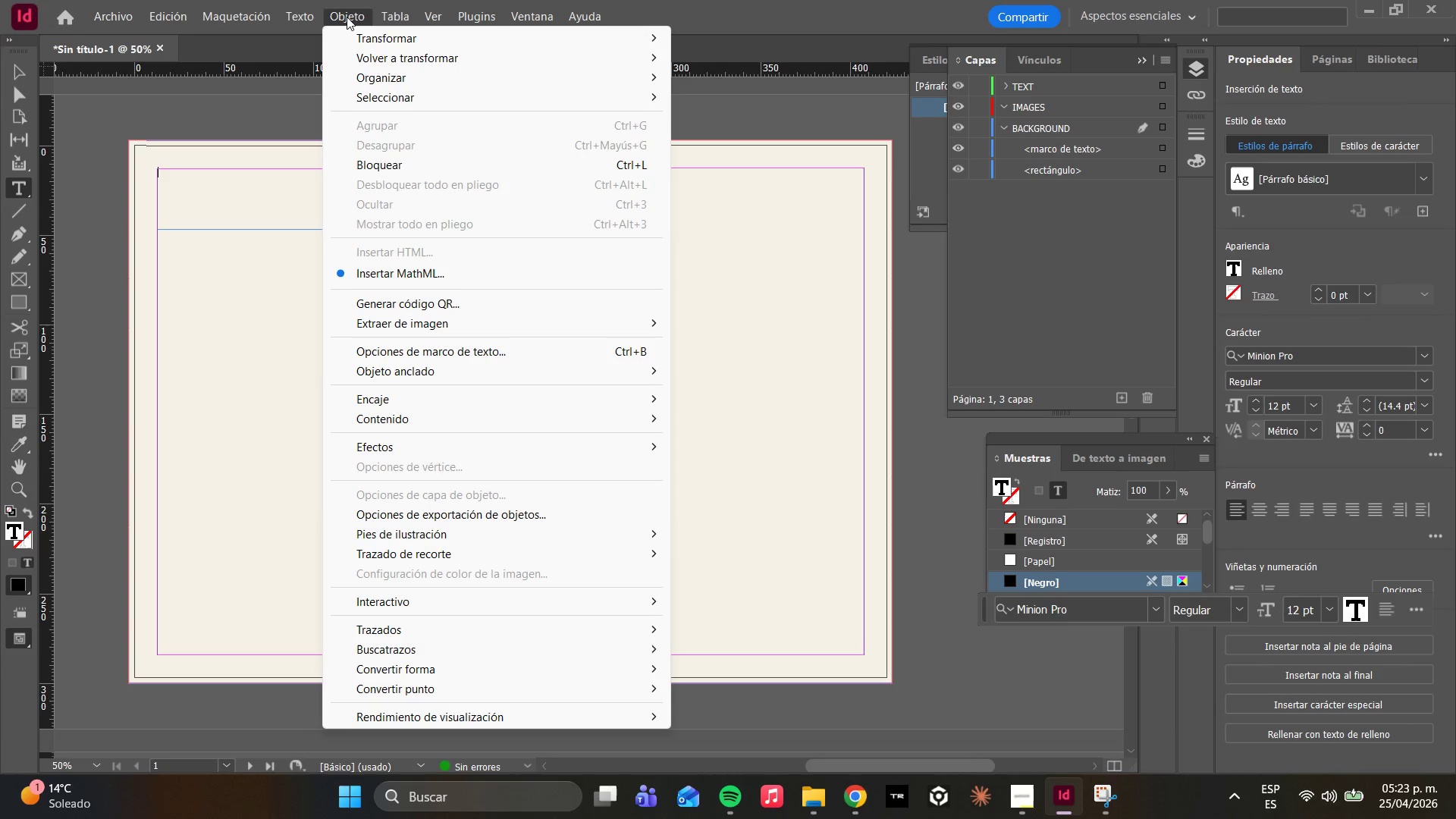 
left_click([441, 359])
 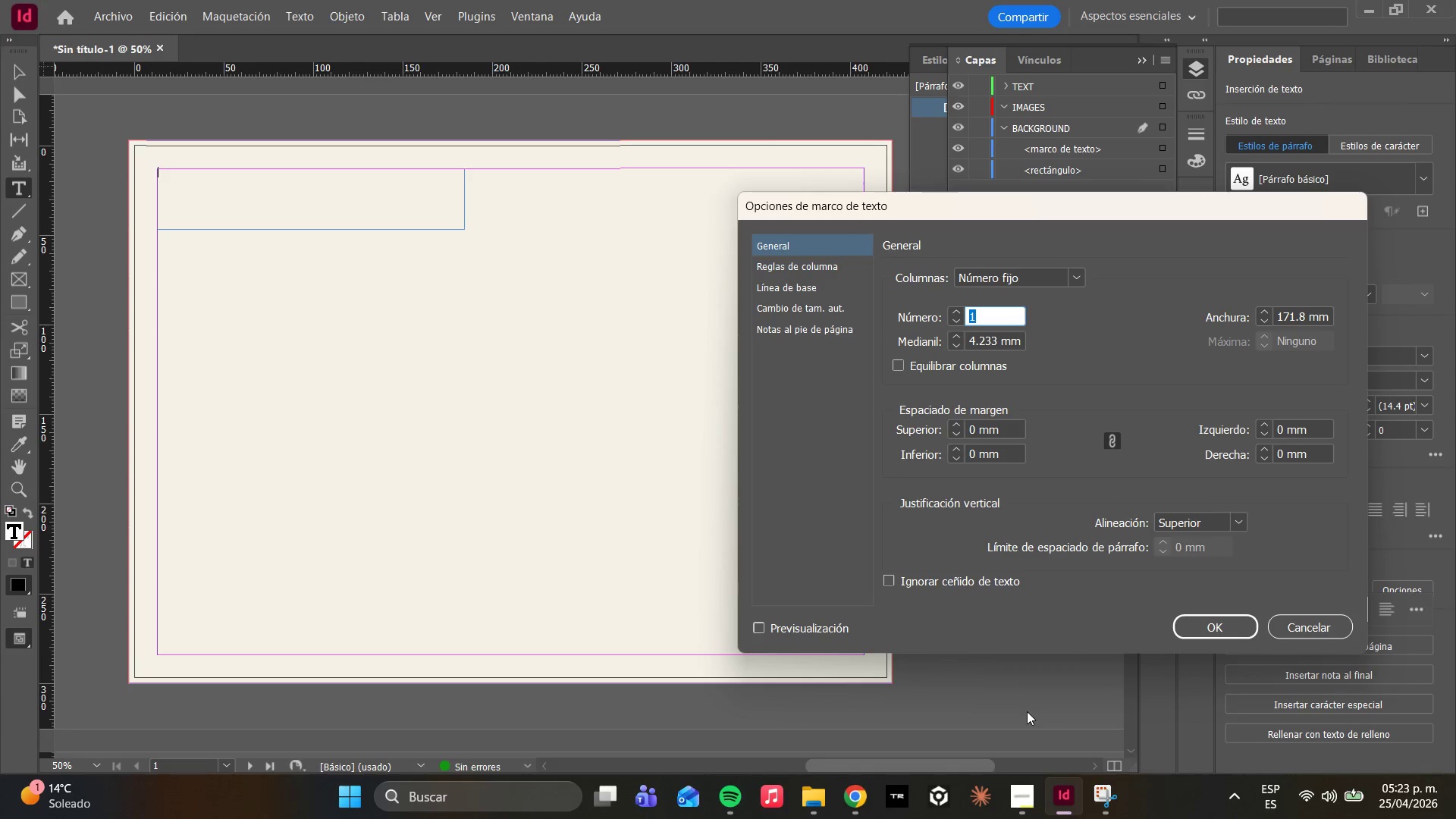 
wait(17.11)
 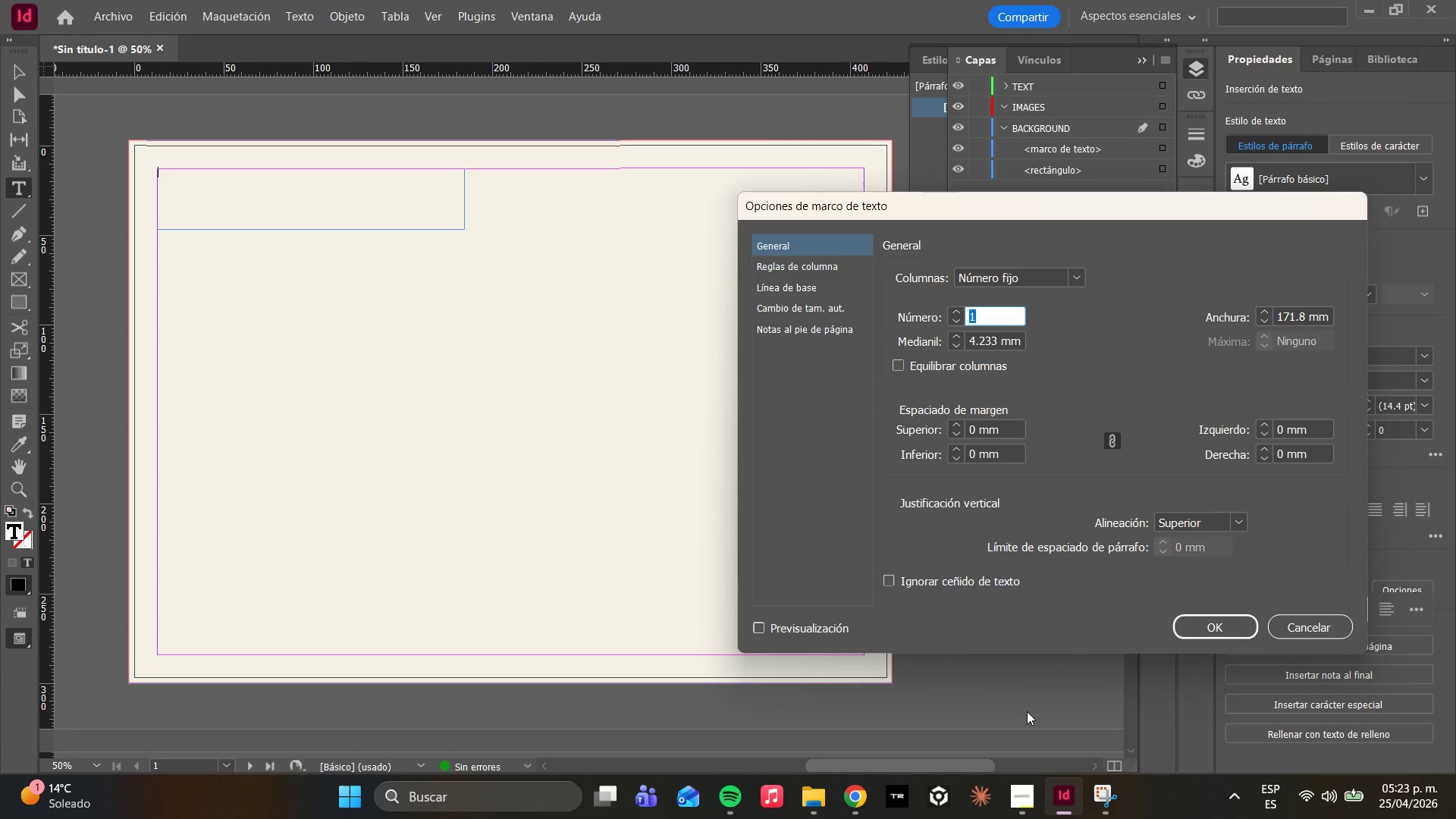 
scroll: coordinate [974, 440], scroll_direction: down, amount: 4.0
 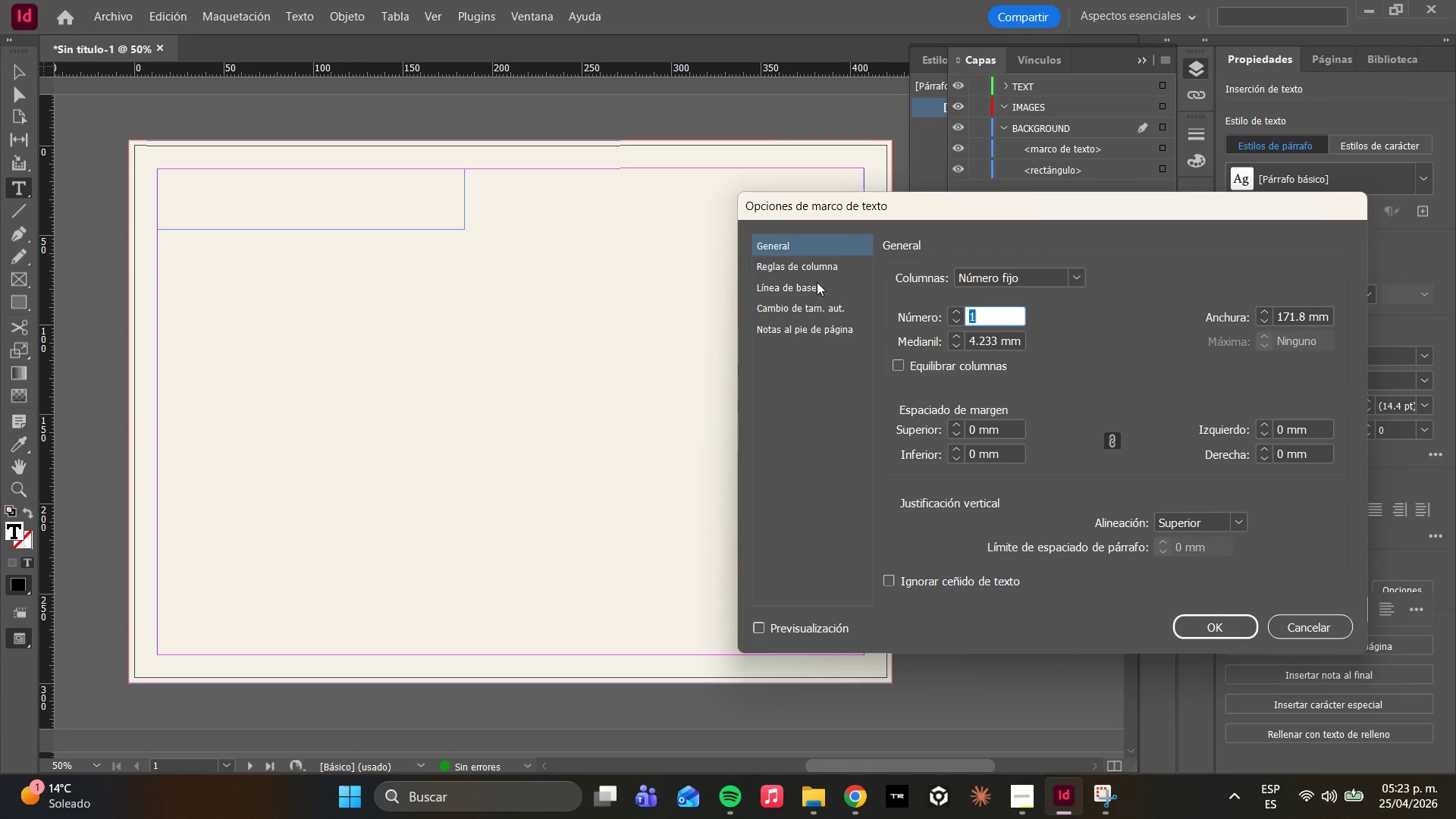 
left_click([813, 267])
 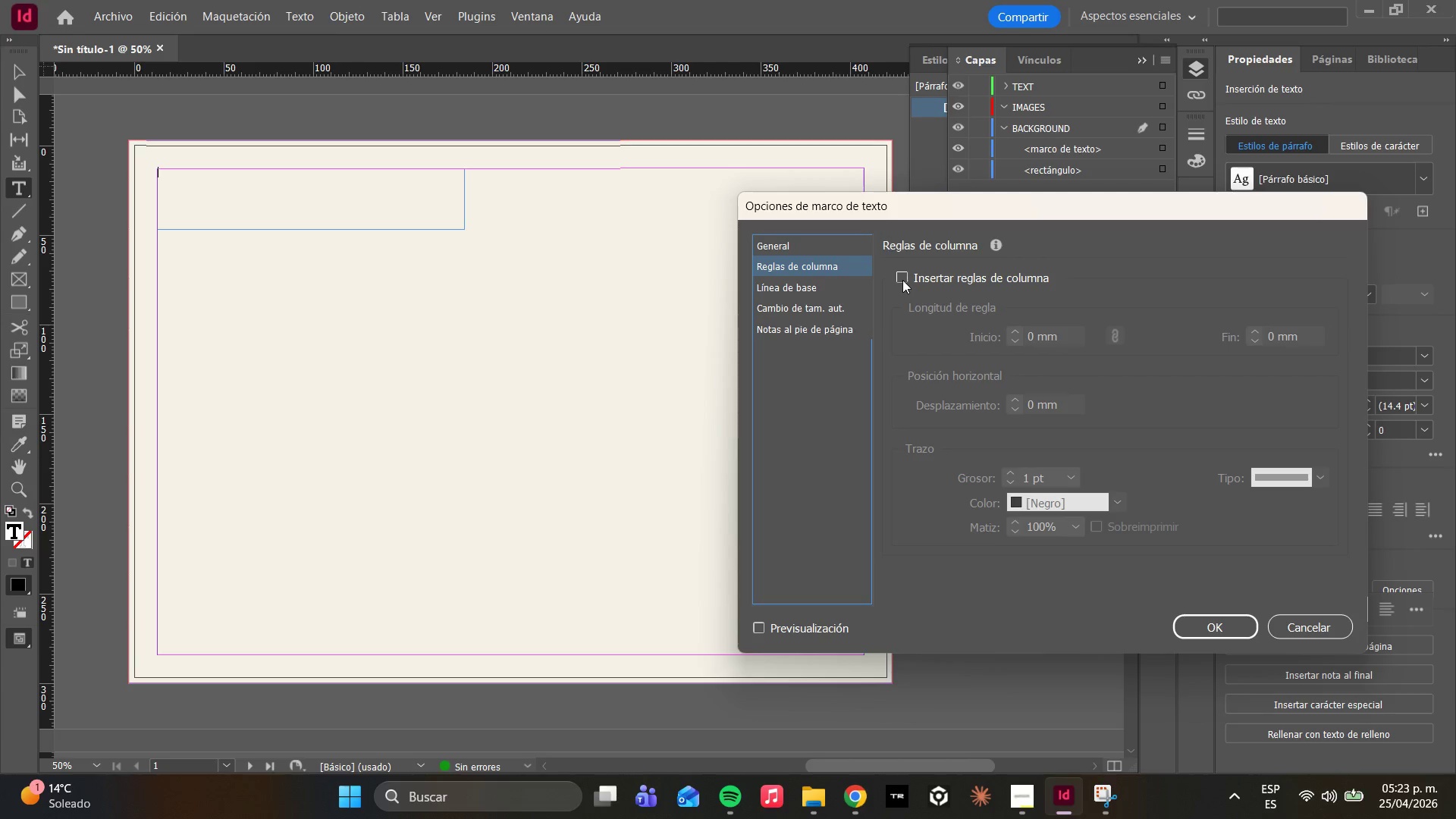 
left_click([902, 280])
 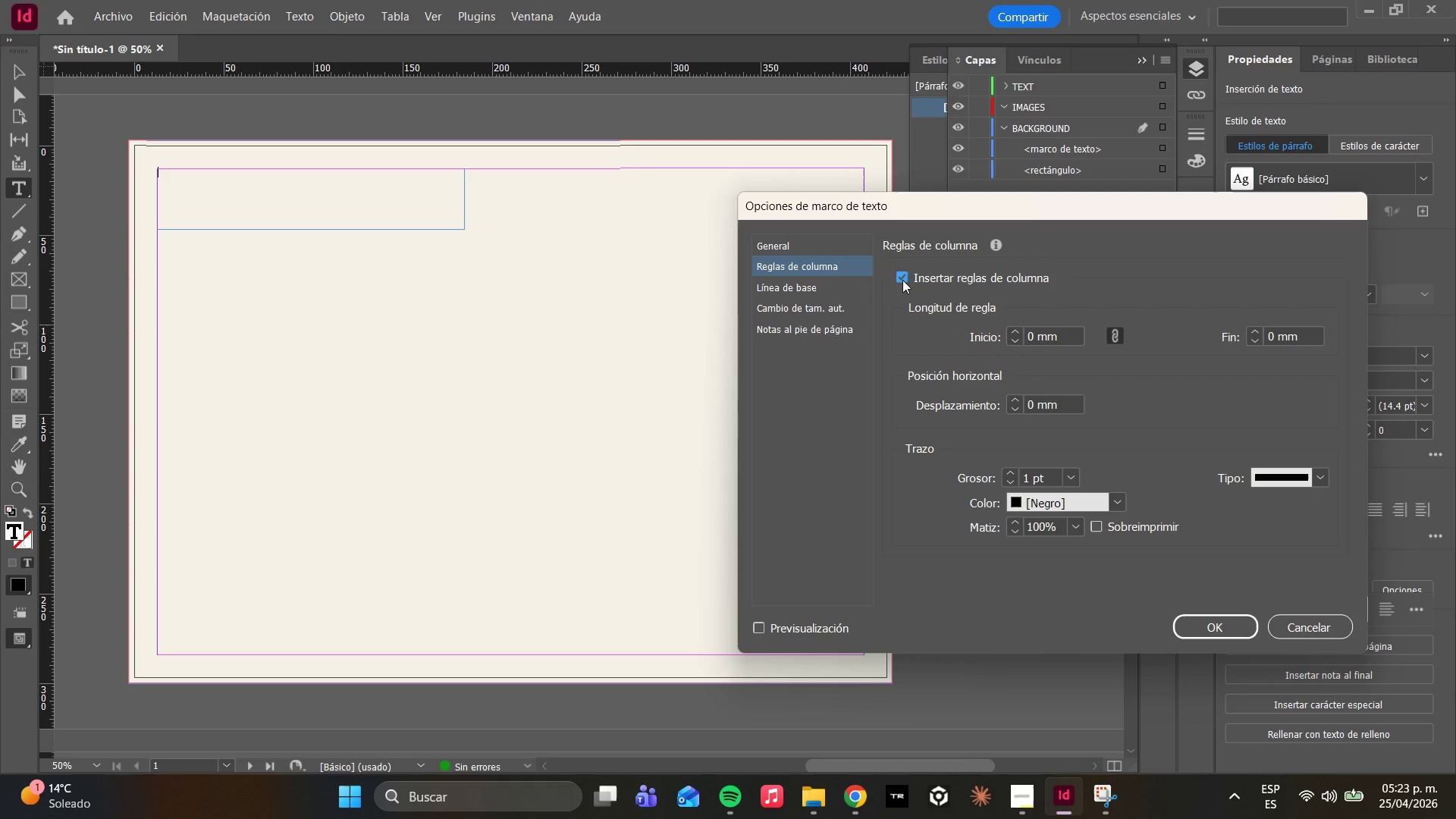 
left_click([902, 280])
 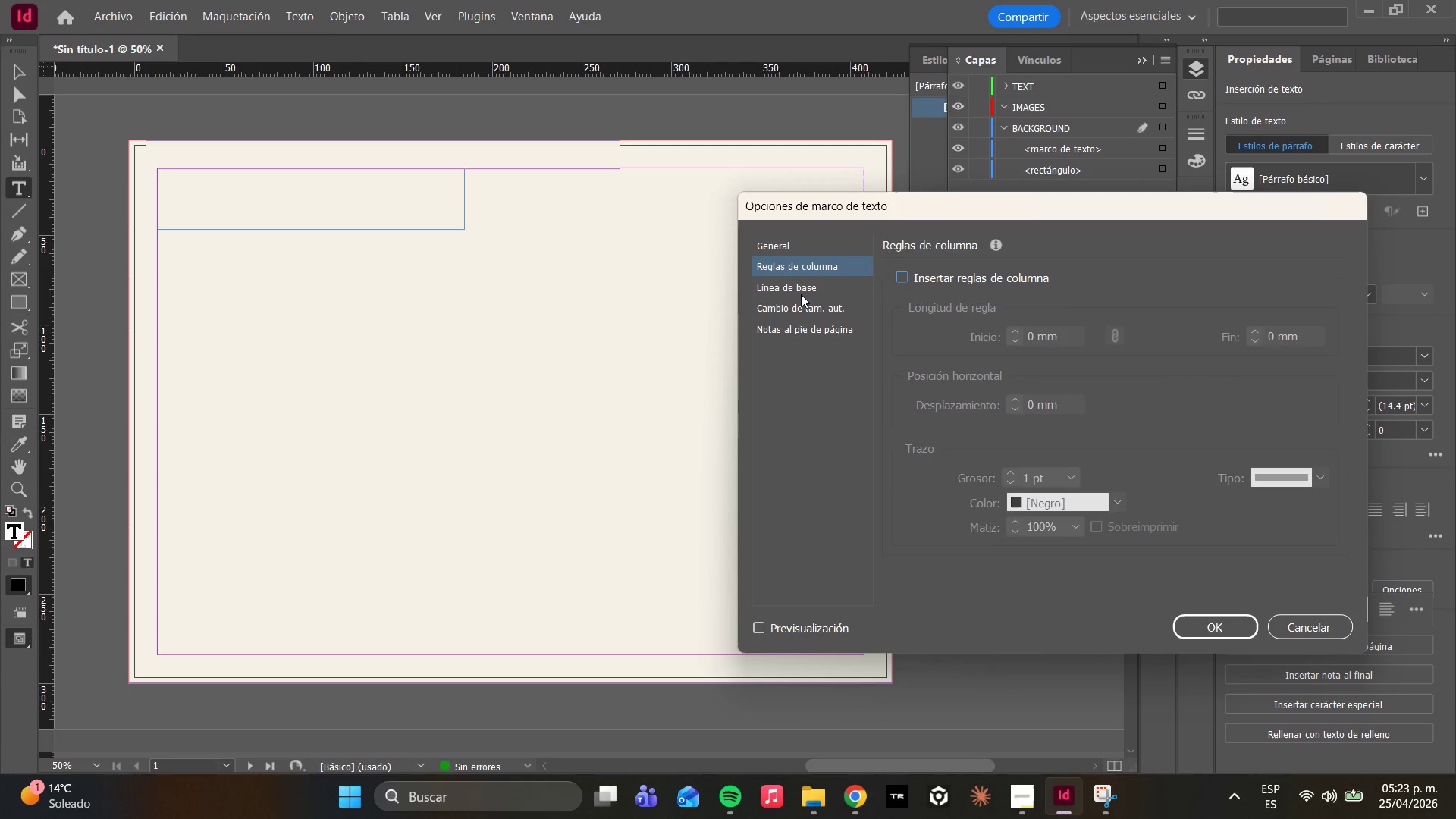 
left_click([799, 294])
 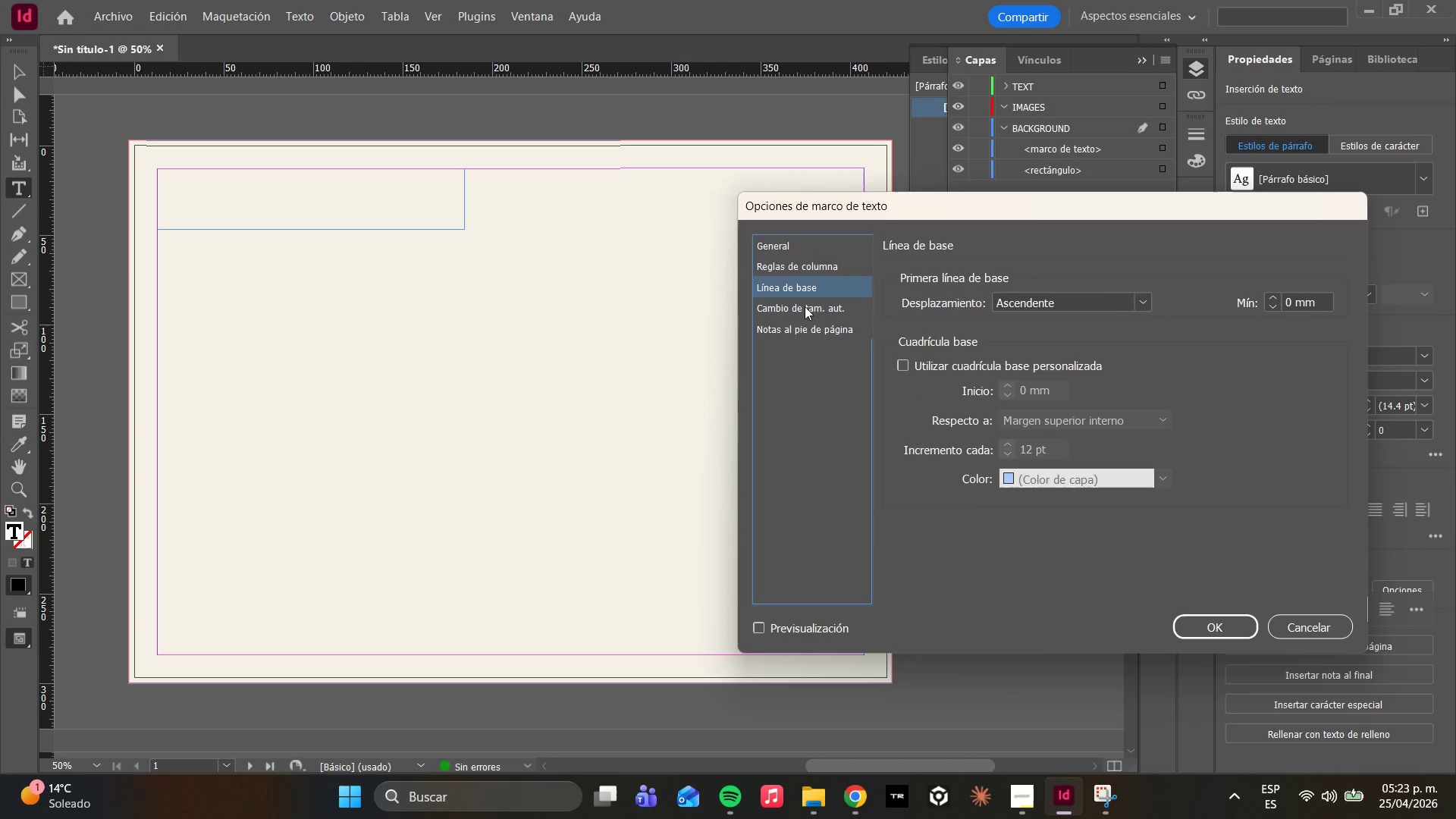 
left_click([805, 306])
 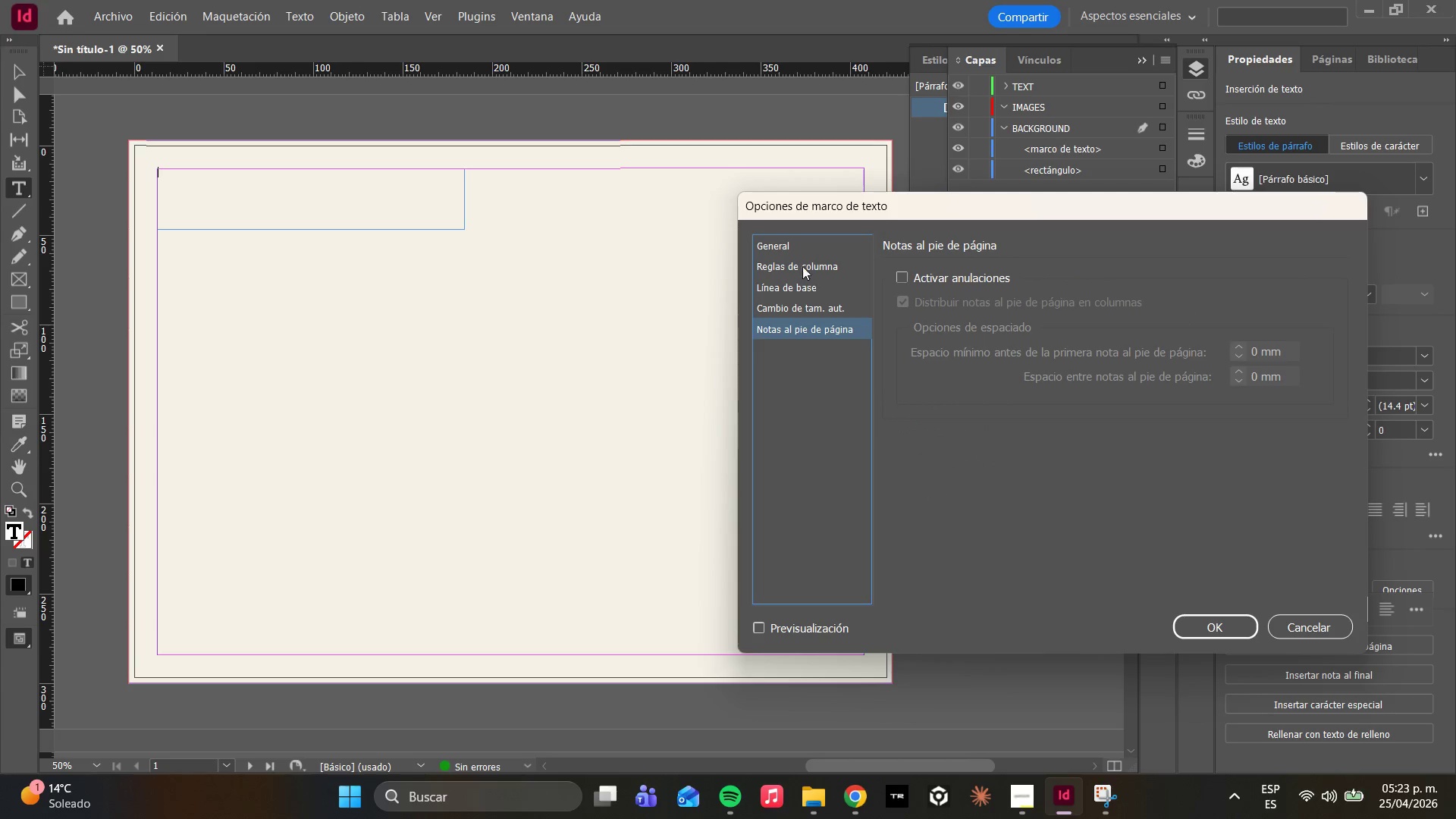 
left_click([796, 252])
 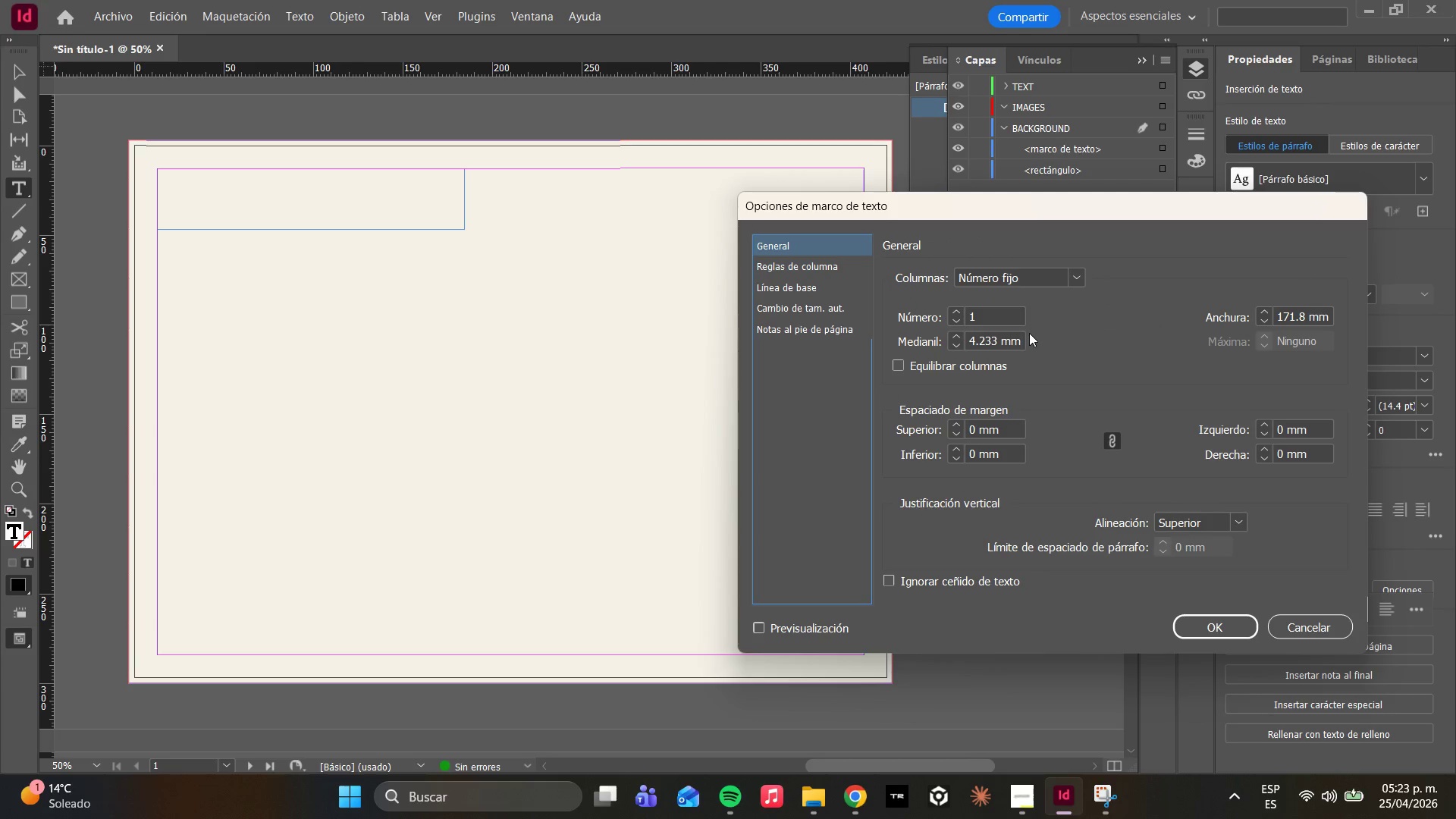 
left_click_drag(start_coordinate=[1005, 315], to_coordinate=[926, 304])
 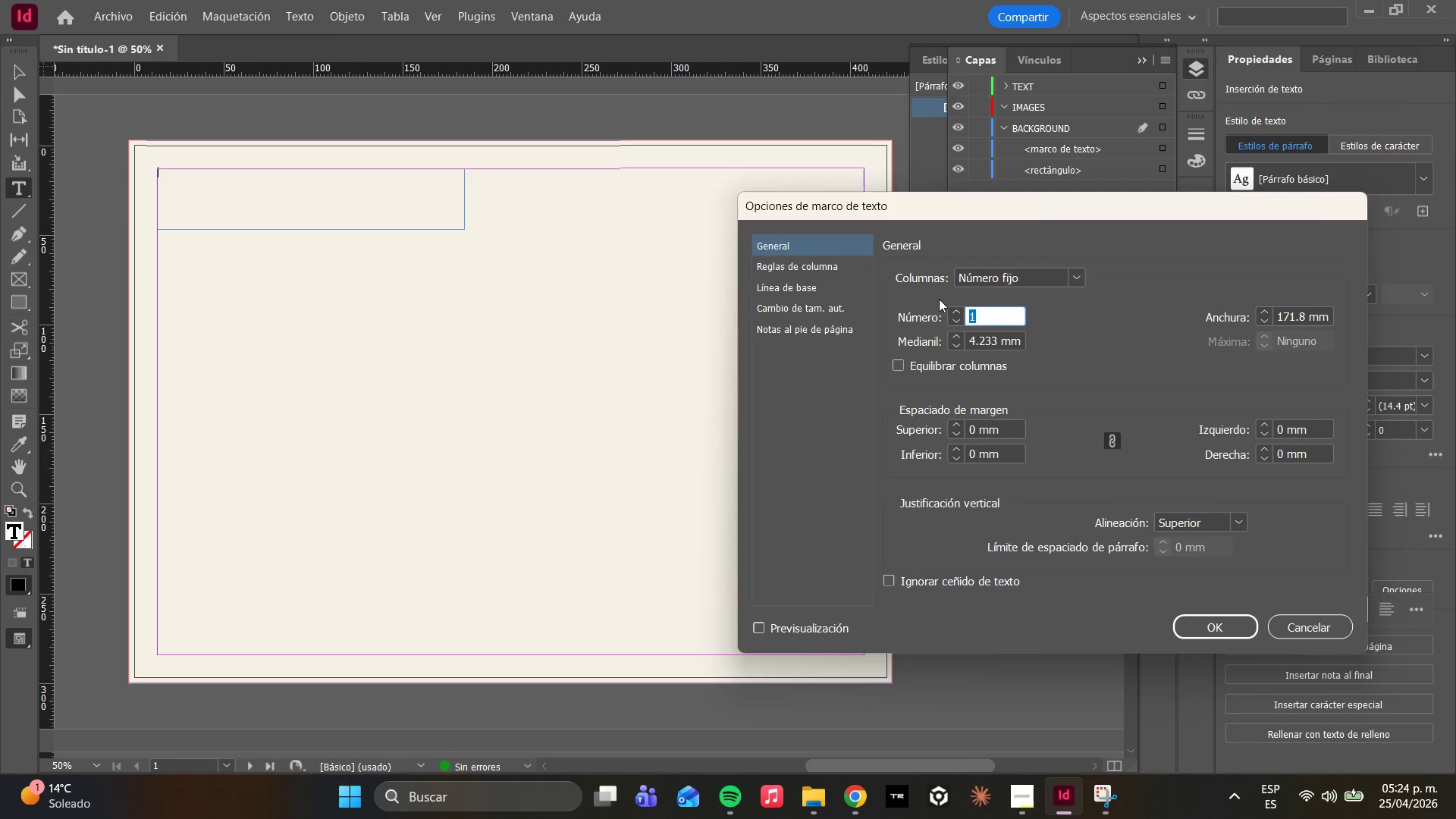 
key(2)
 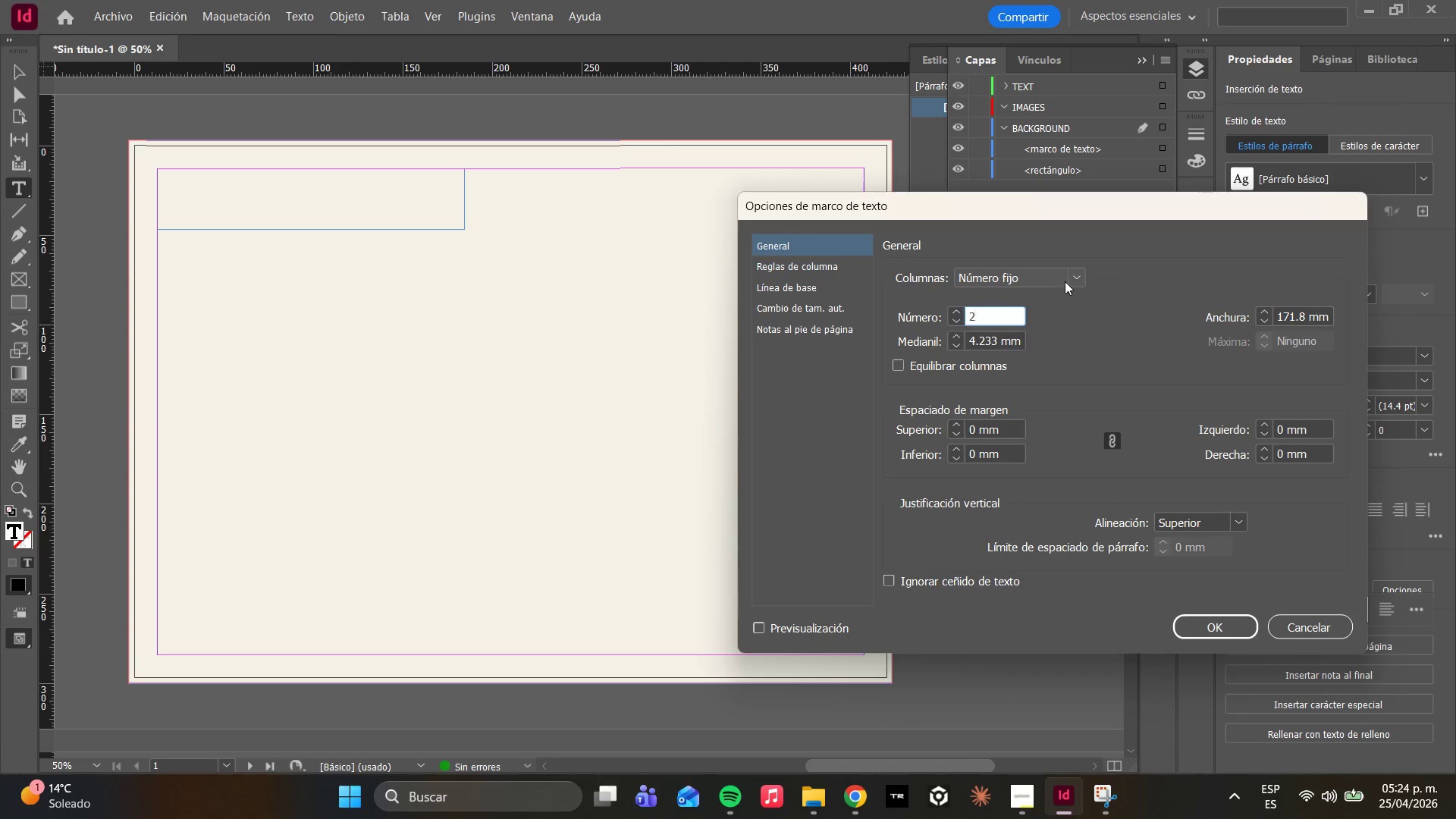 
left_click_drag(start_coordinate=[1137, 284], to_coordinate=[1141, 284])
 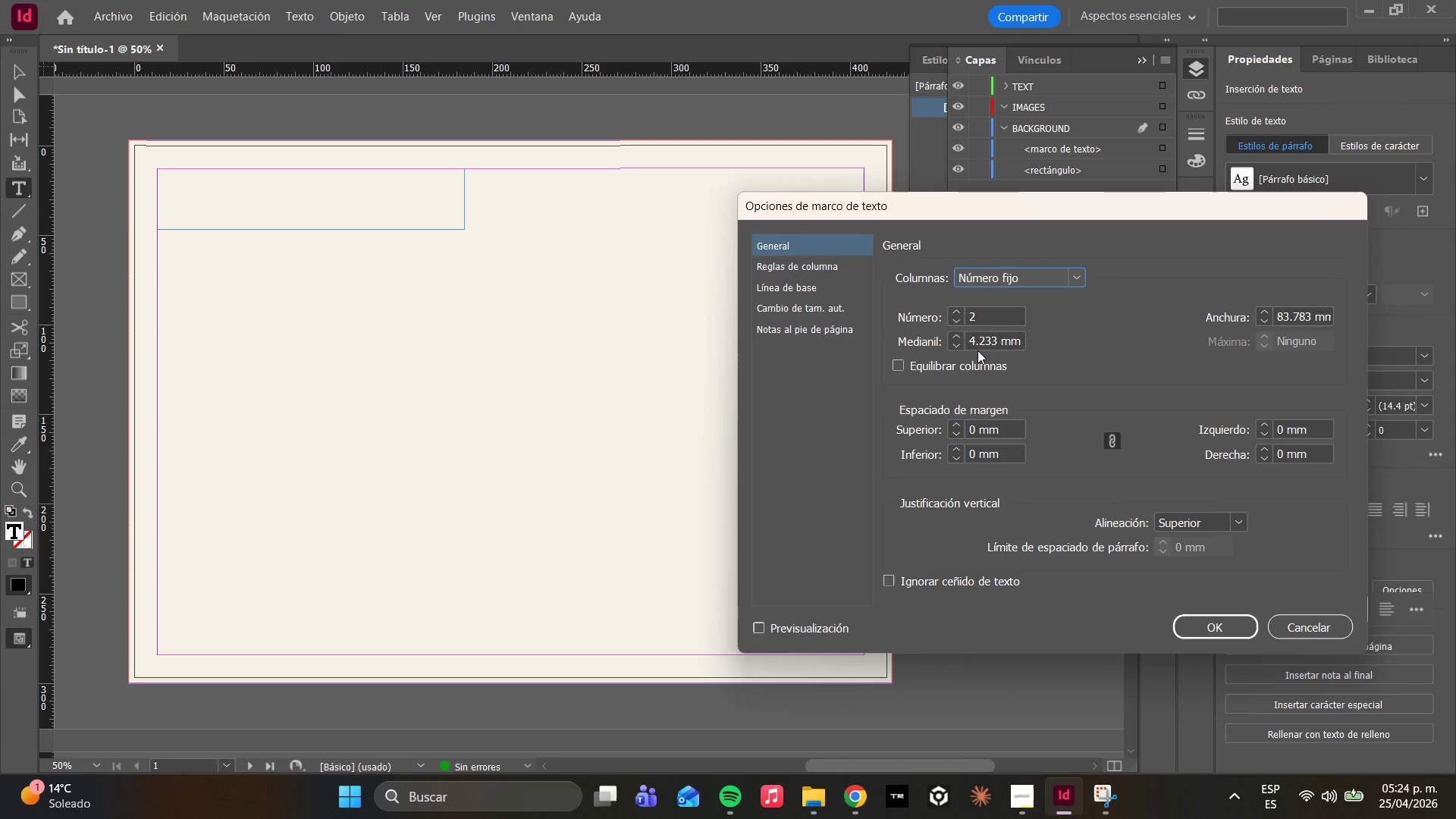 
left_click_drag(start_coordinate=[996, 348], to_coordinate=[927, 354])
 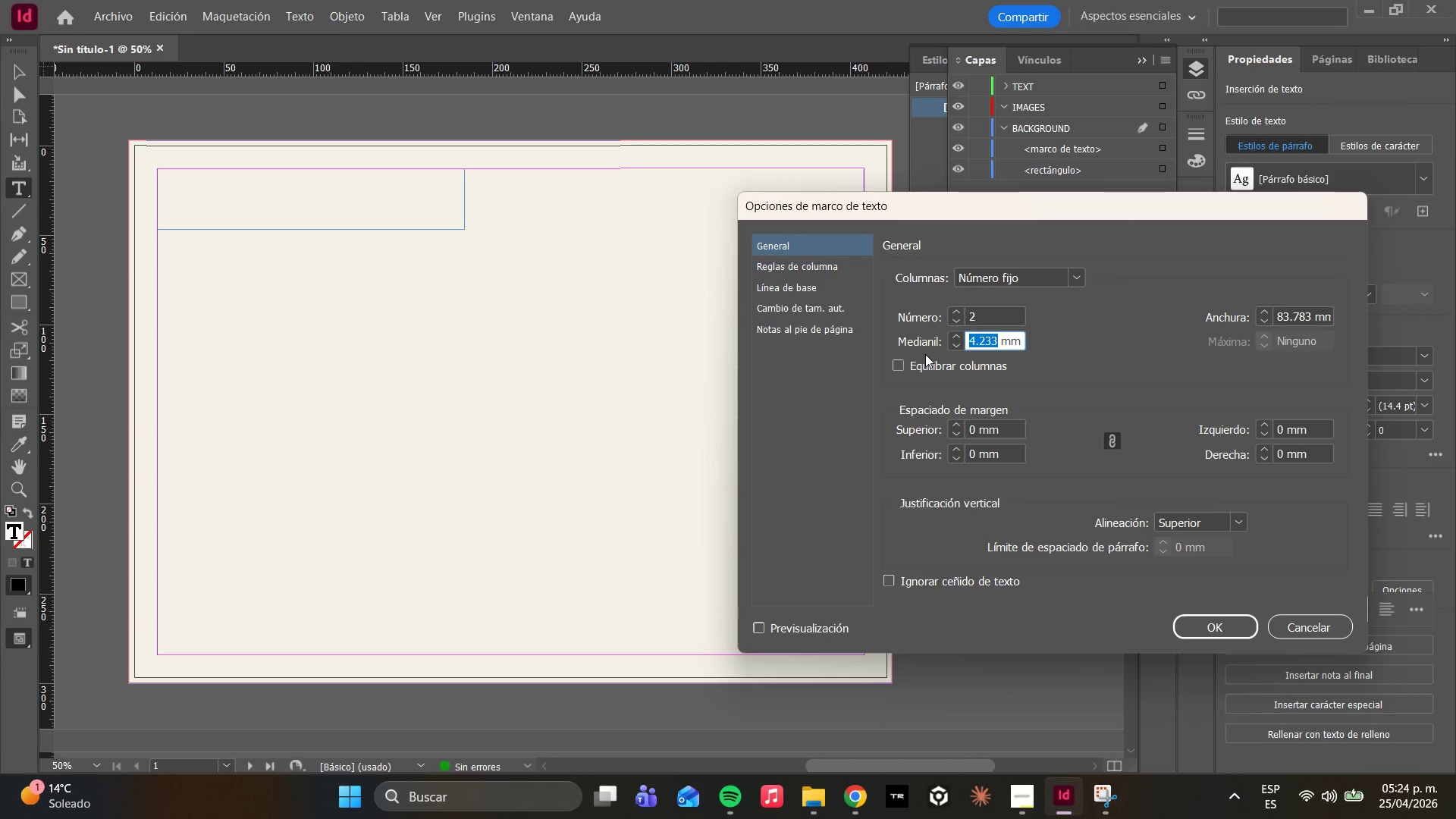 
key(5)
 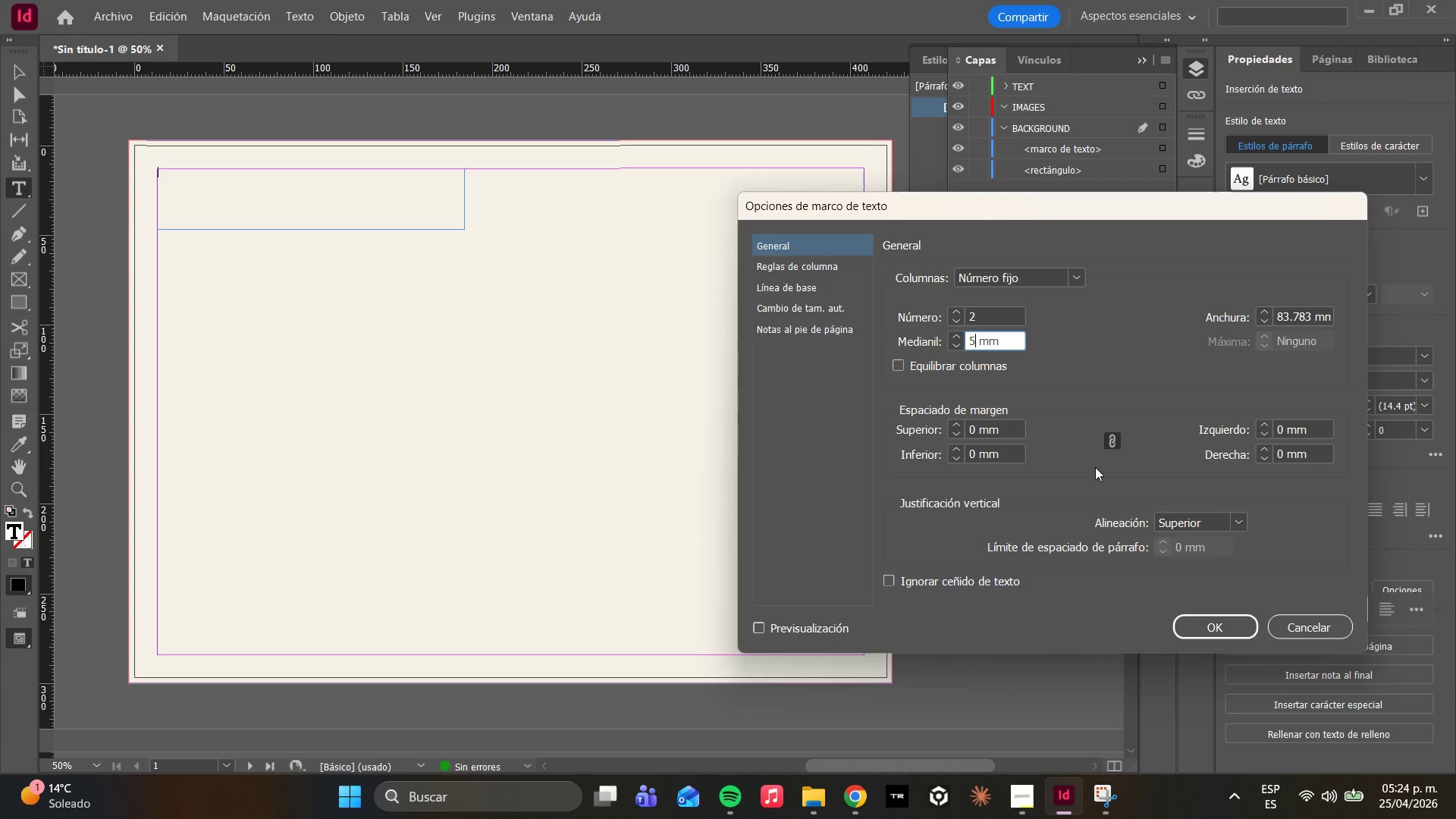 
wait(7.59)
 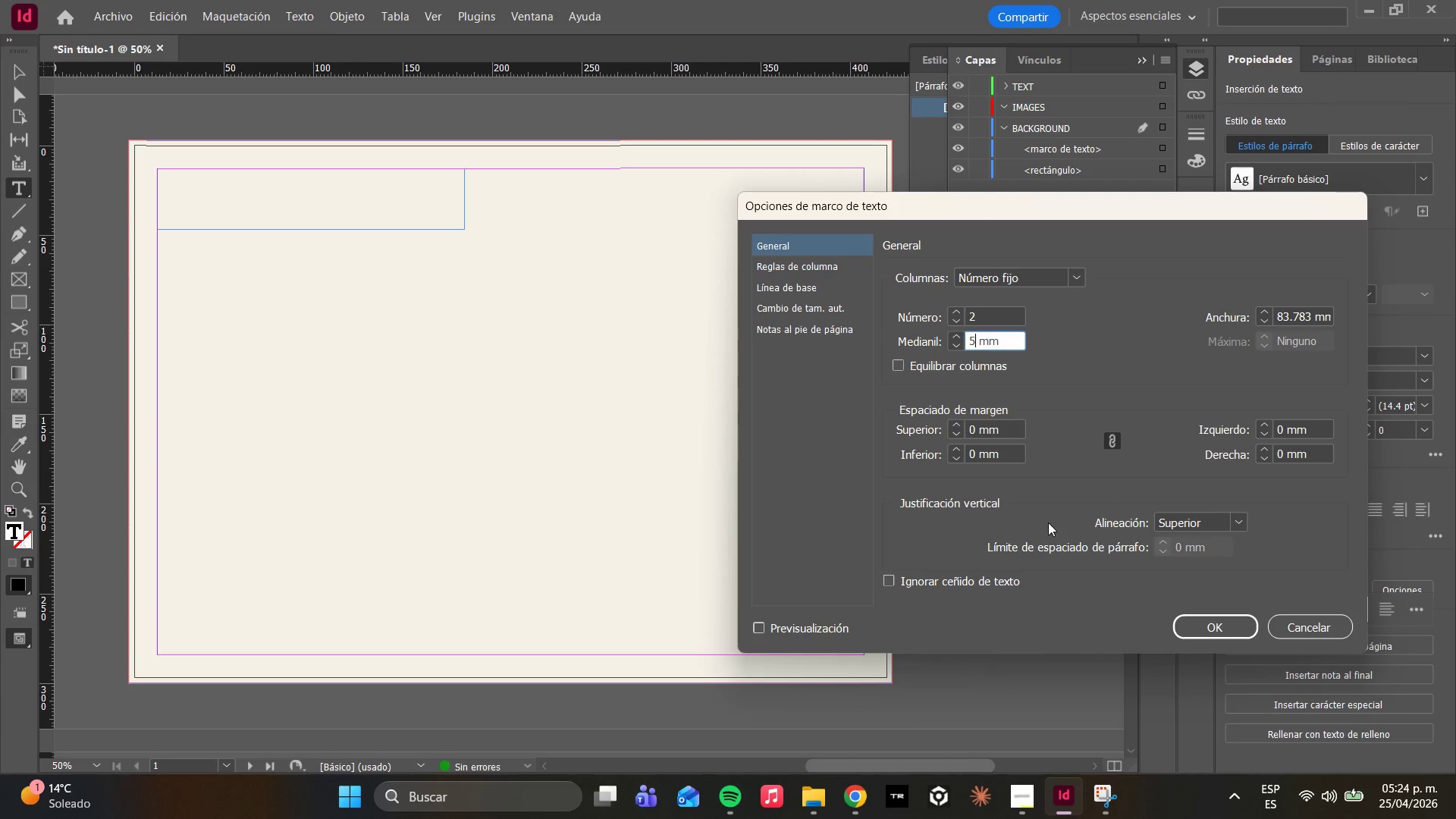 
left_click([1200, 632])
 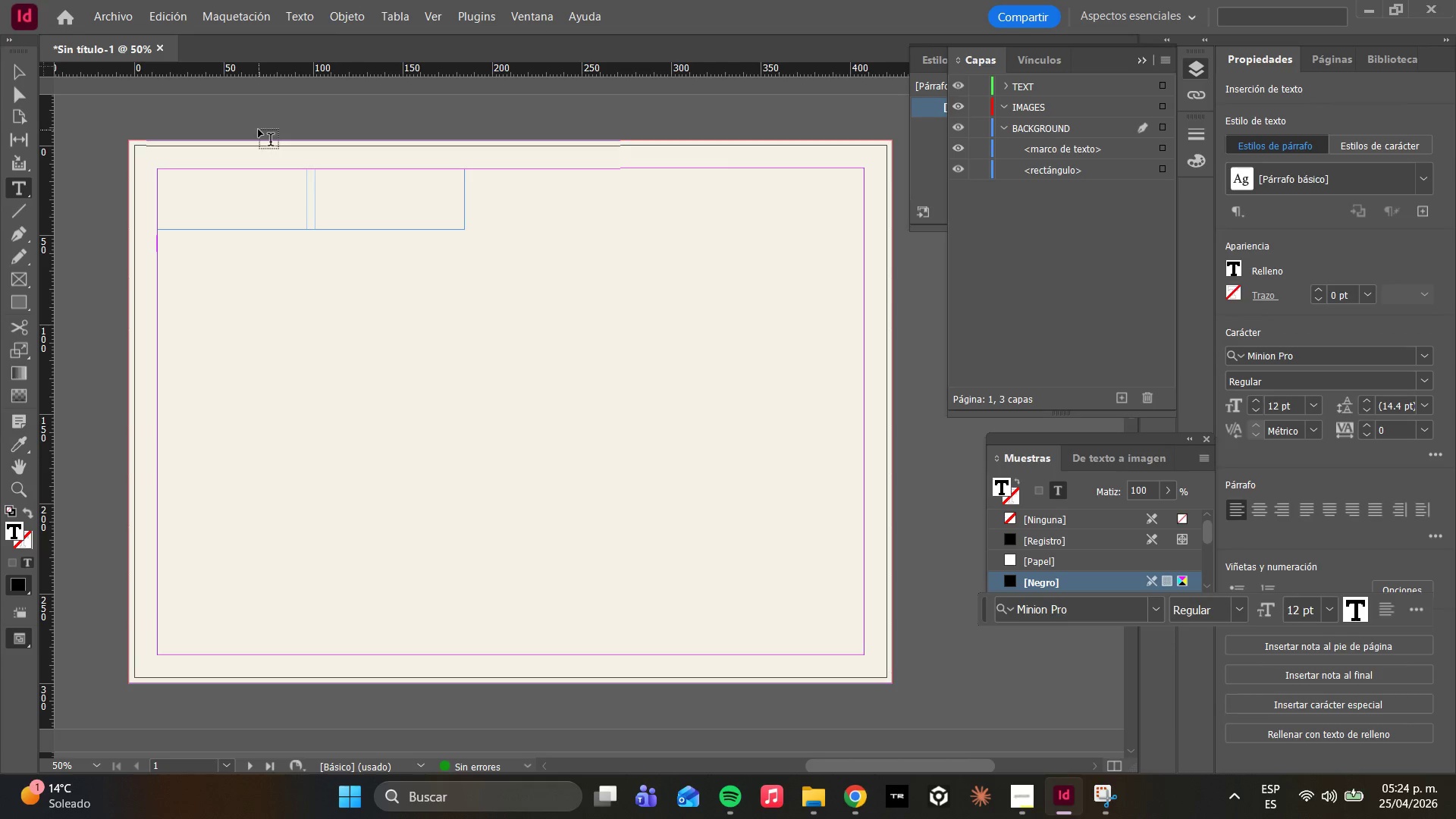 
wait(44.17)
 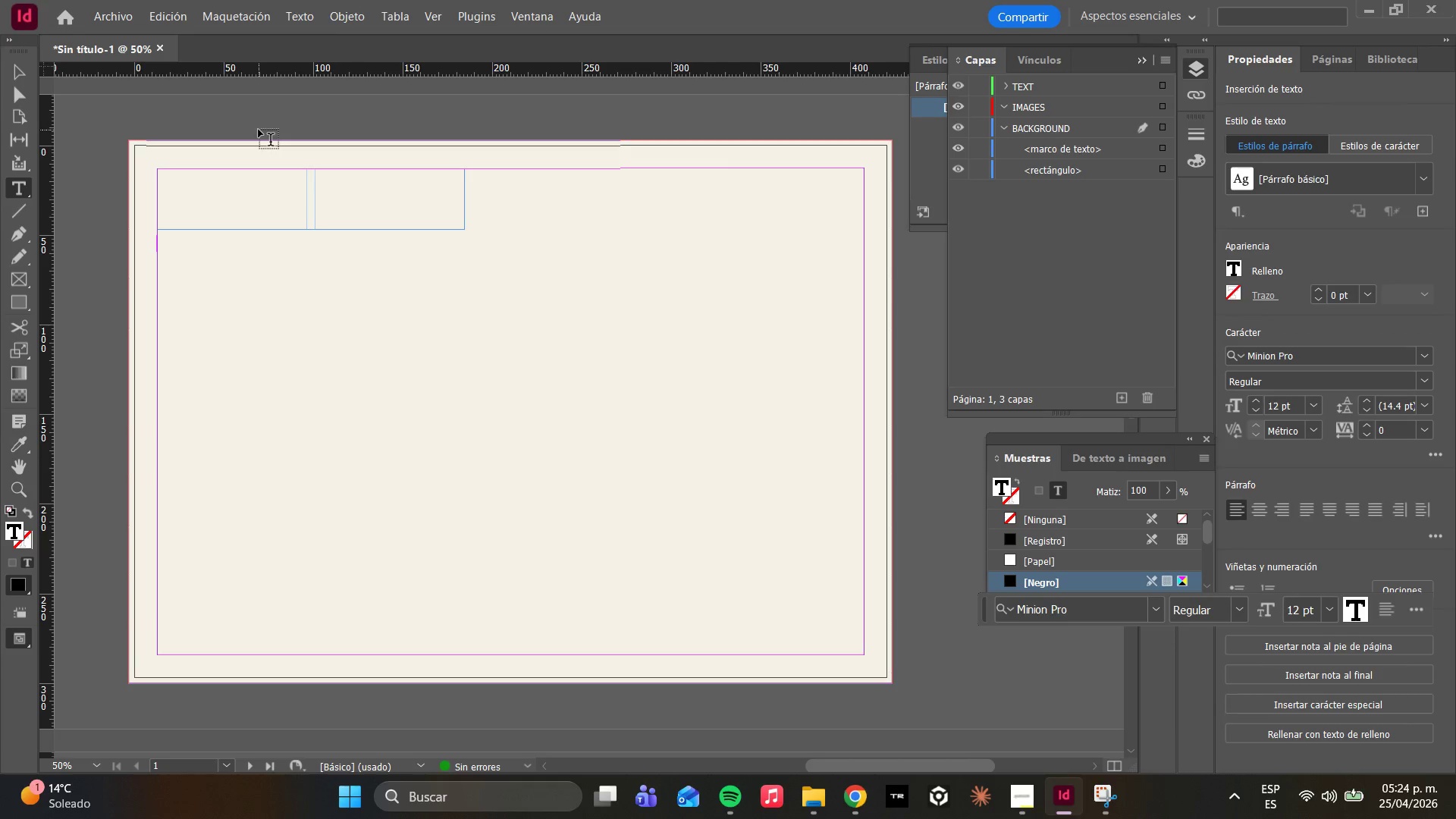 
left_click([1313, 664])
 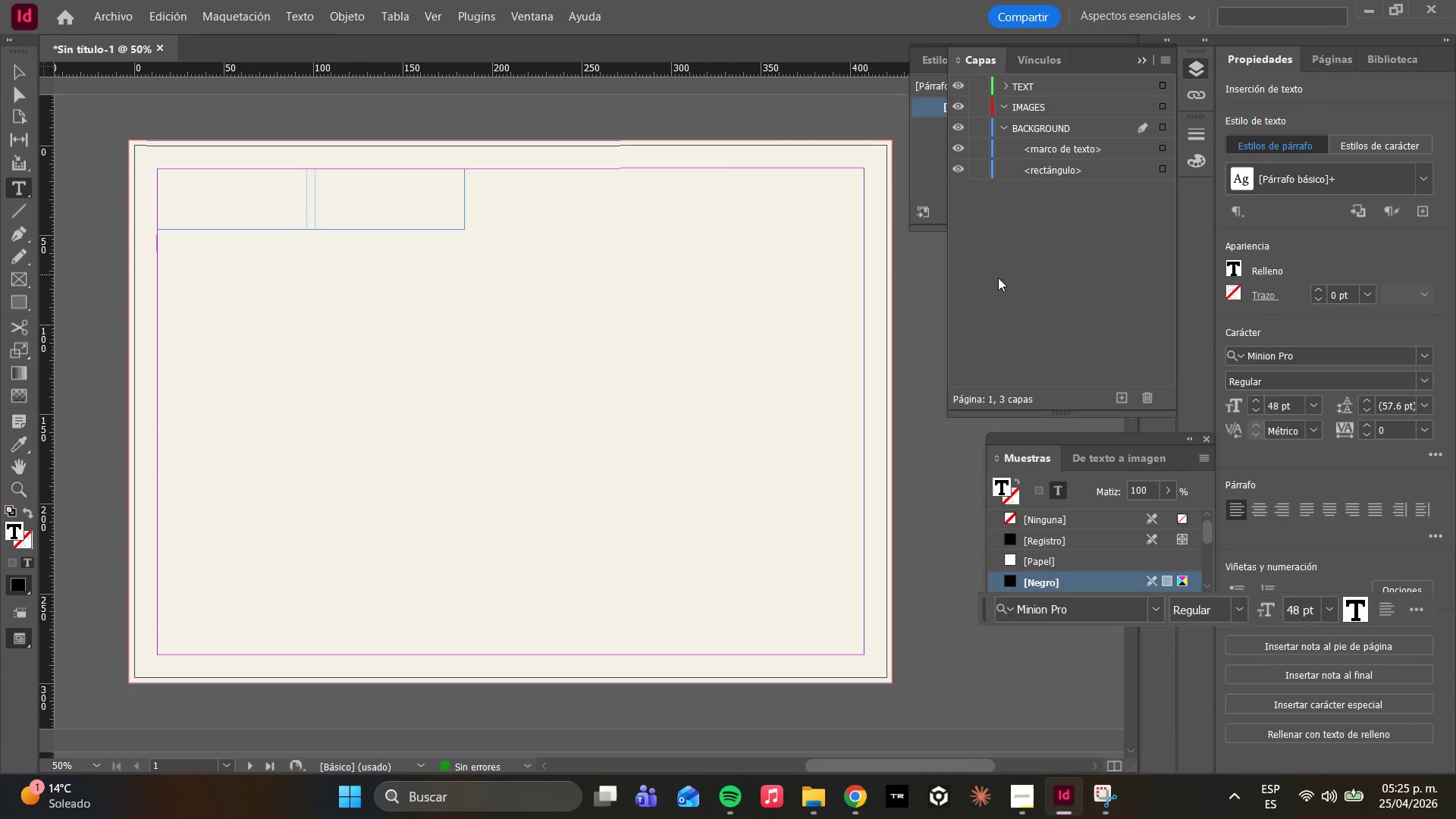 
wait(45.77)
 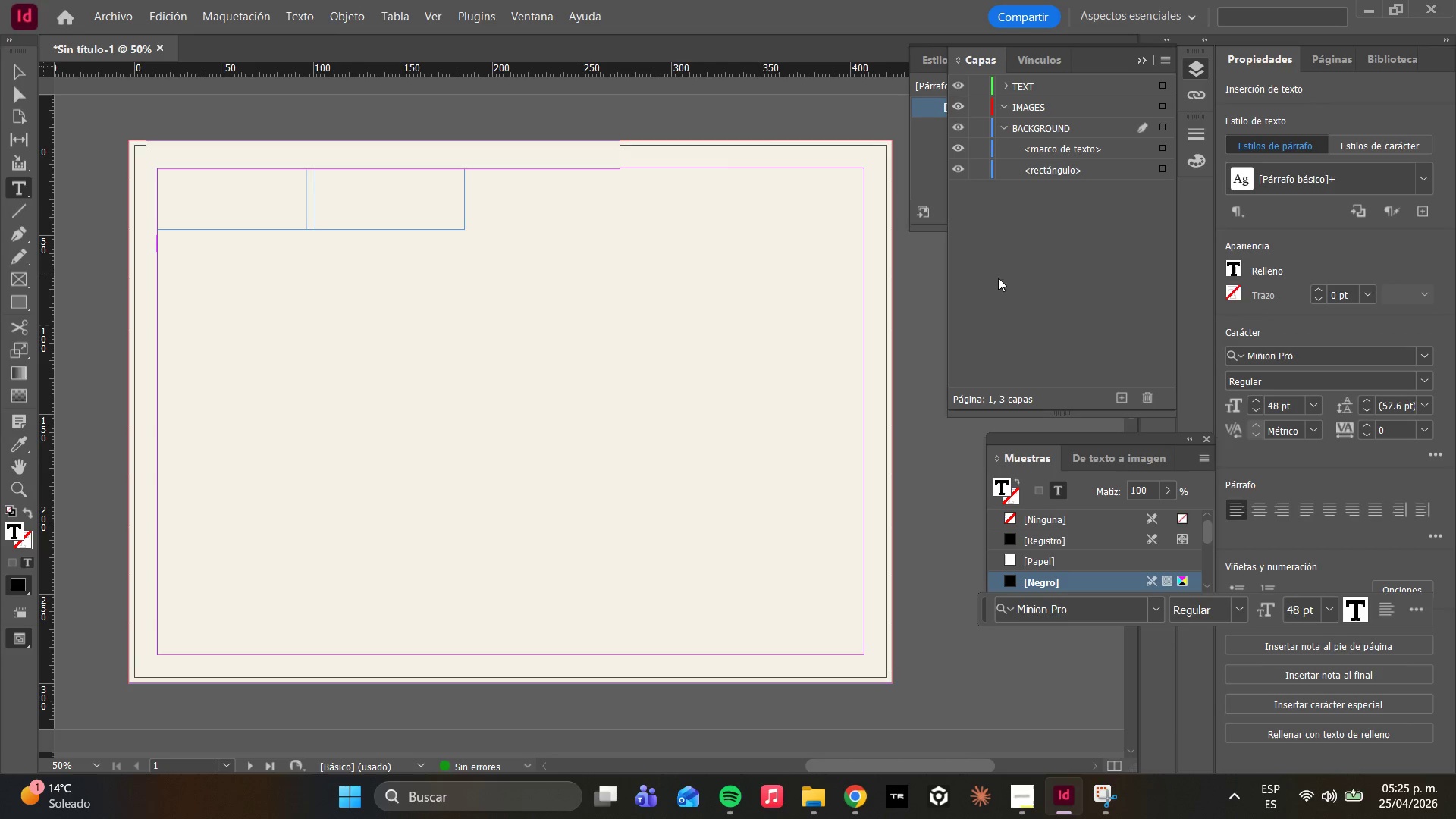 
left_click([1279, 356])
 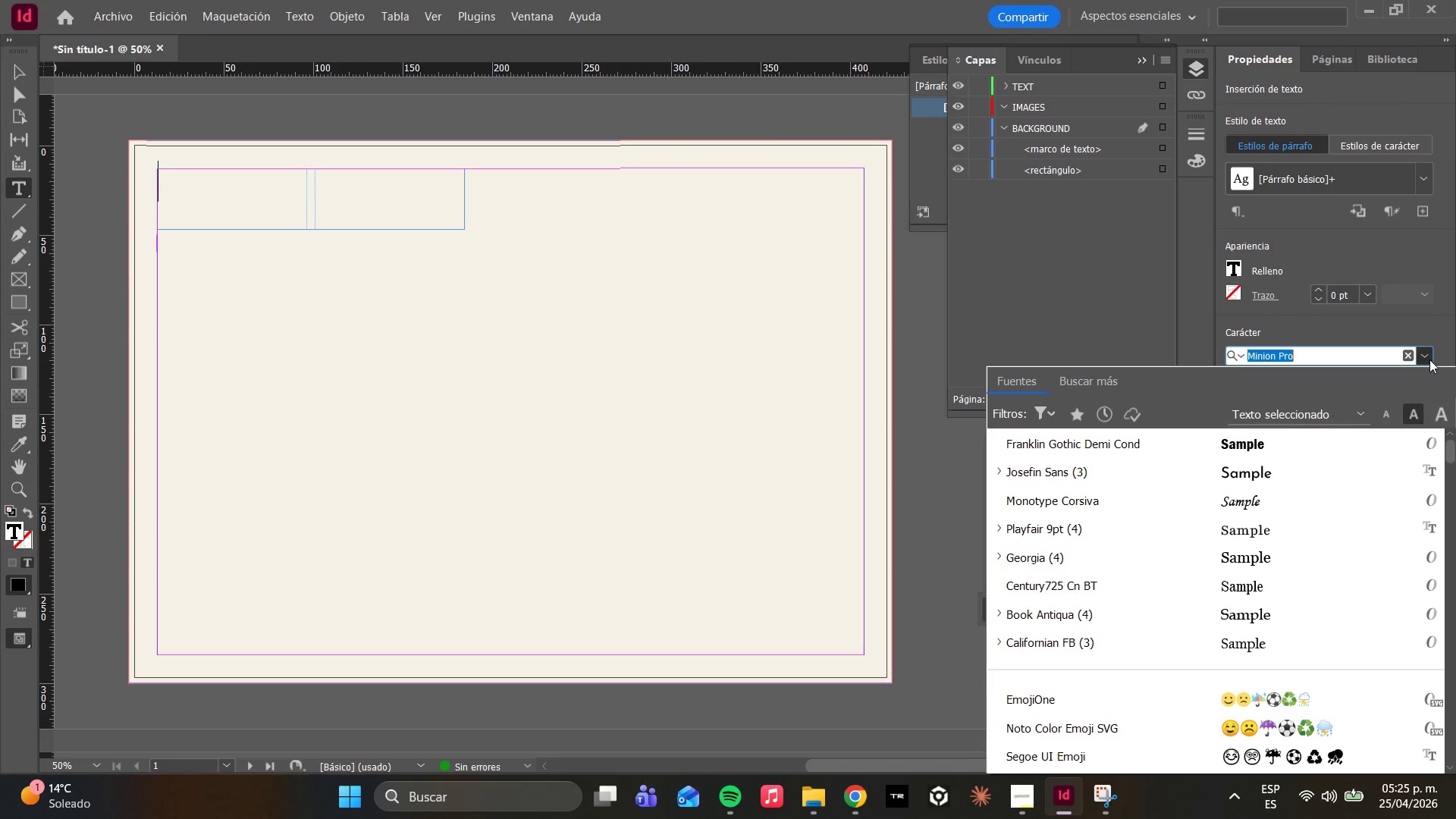 
scroll: coordinate [1285, 633], scroll_direction: down, amount: 39.0
 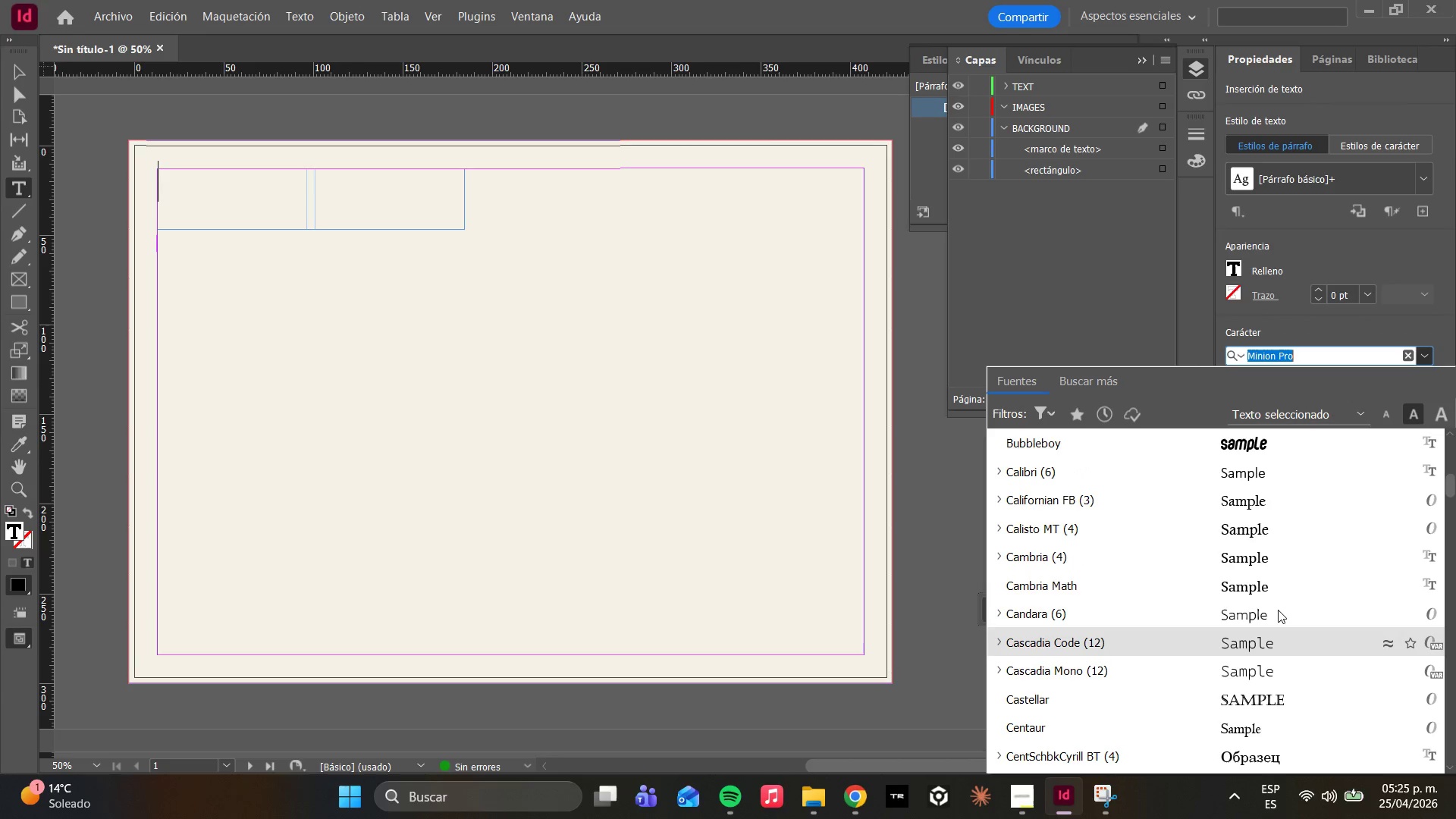 
scroll: coordinate [1254, 687], scroll_direction: down, amount: 26.0
 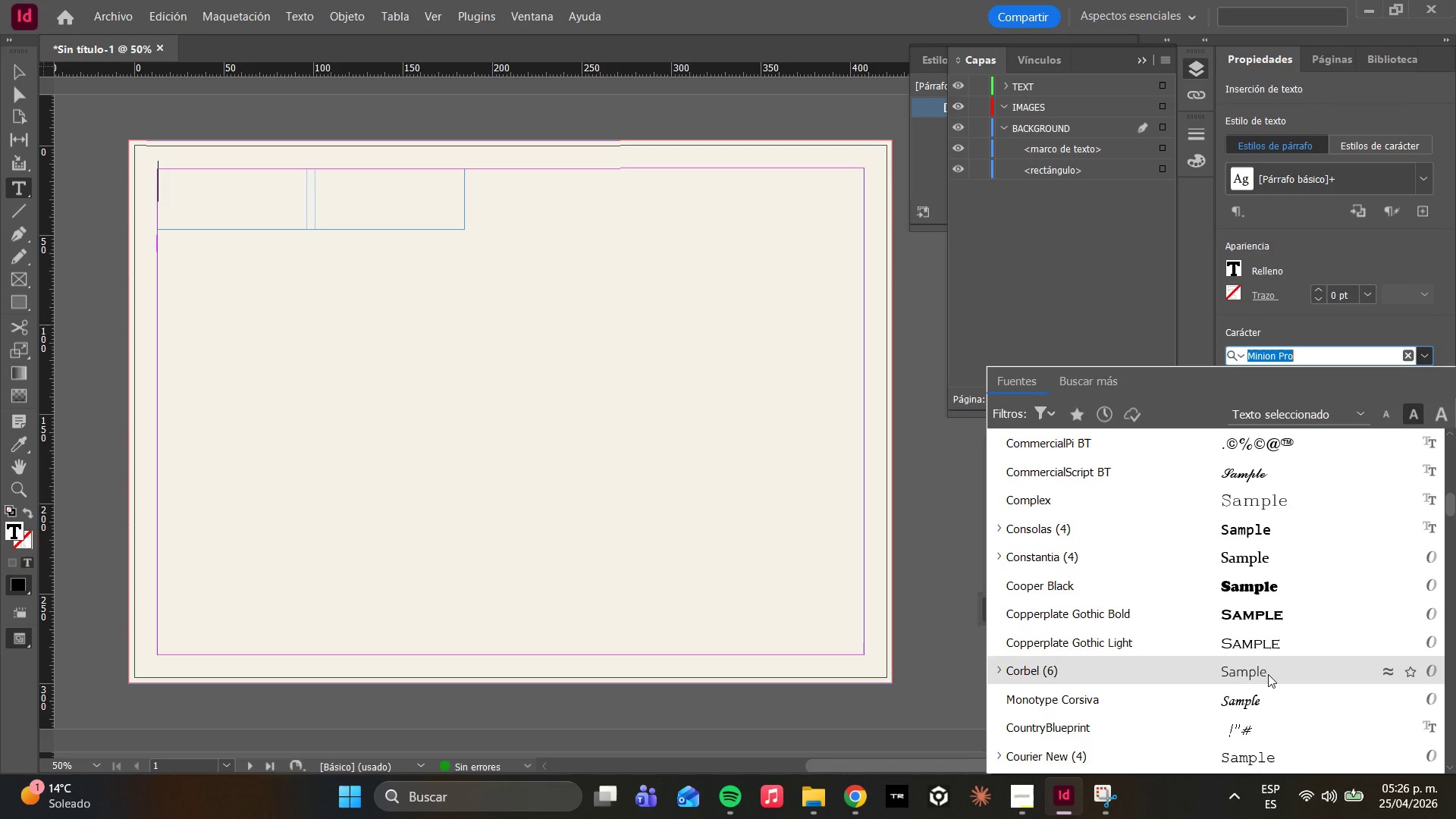 
scroll: coordinate [1268, 674], scroll_direction: down, amount: 4.0
 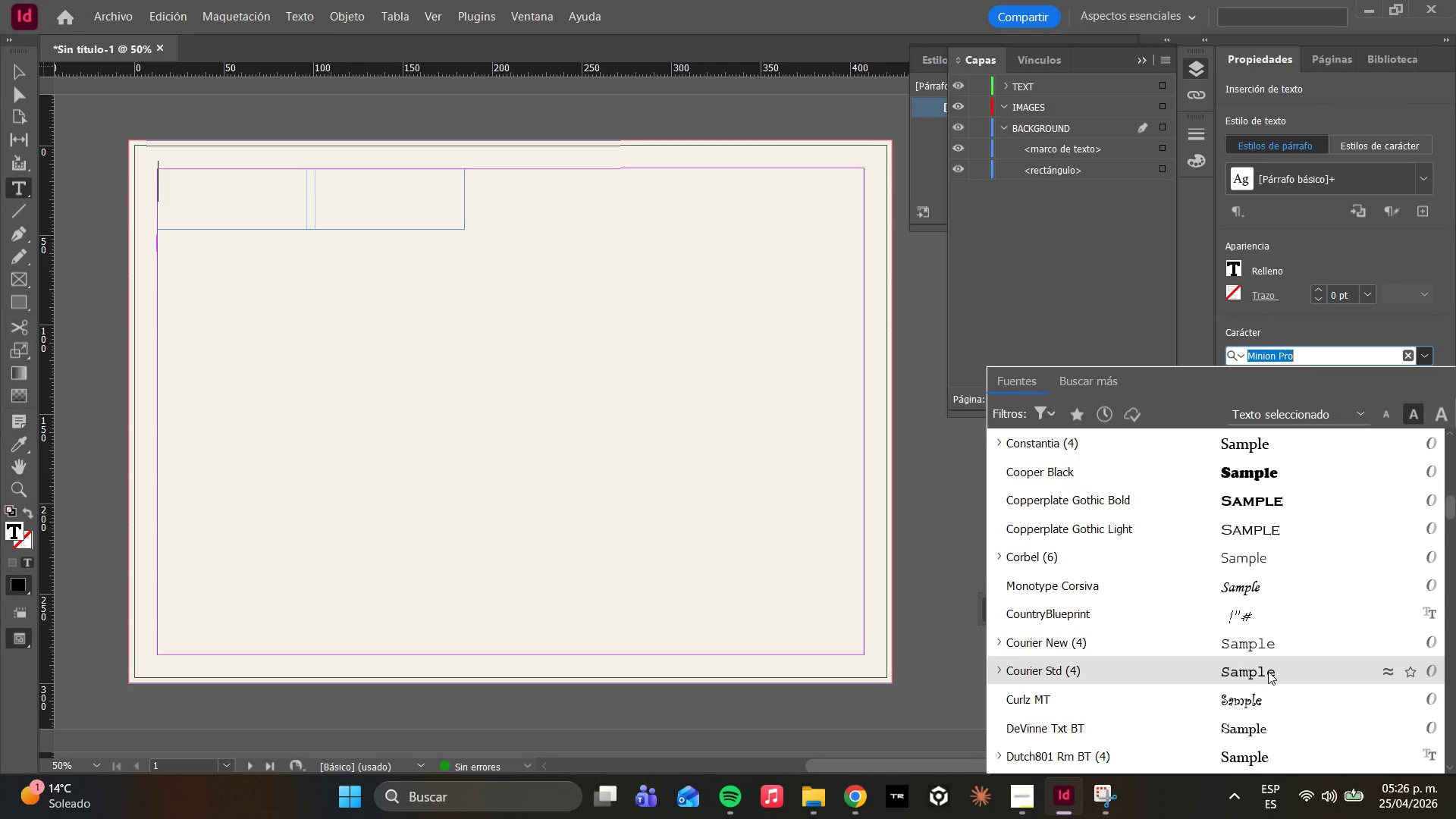 
wait(22.47)
 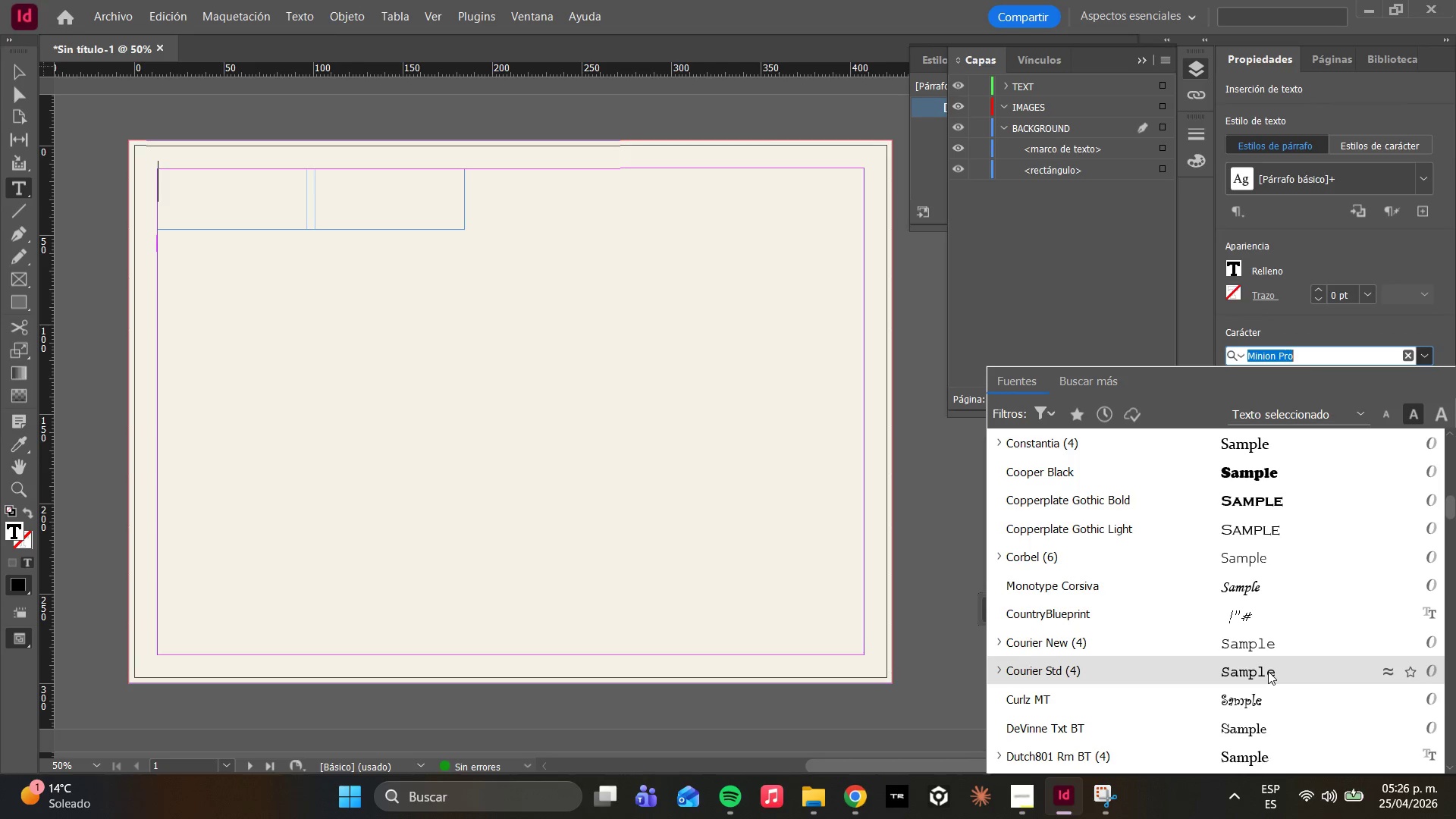 
type(KI)
 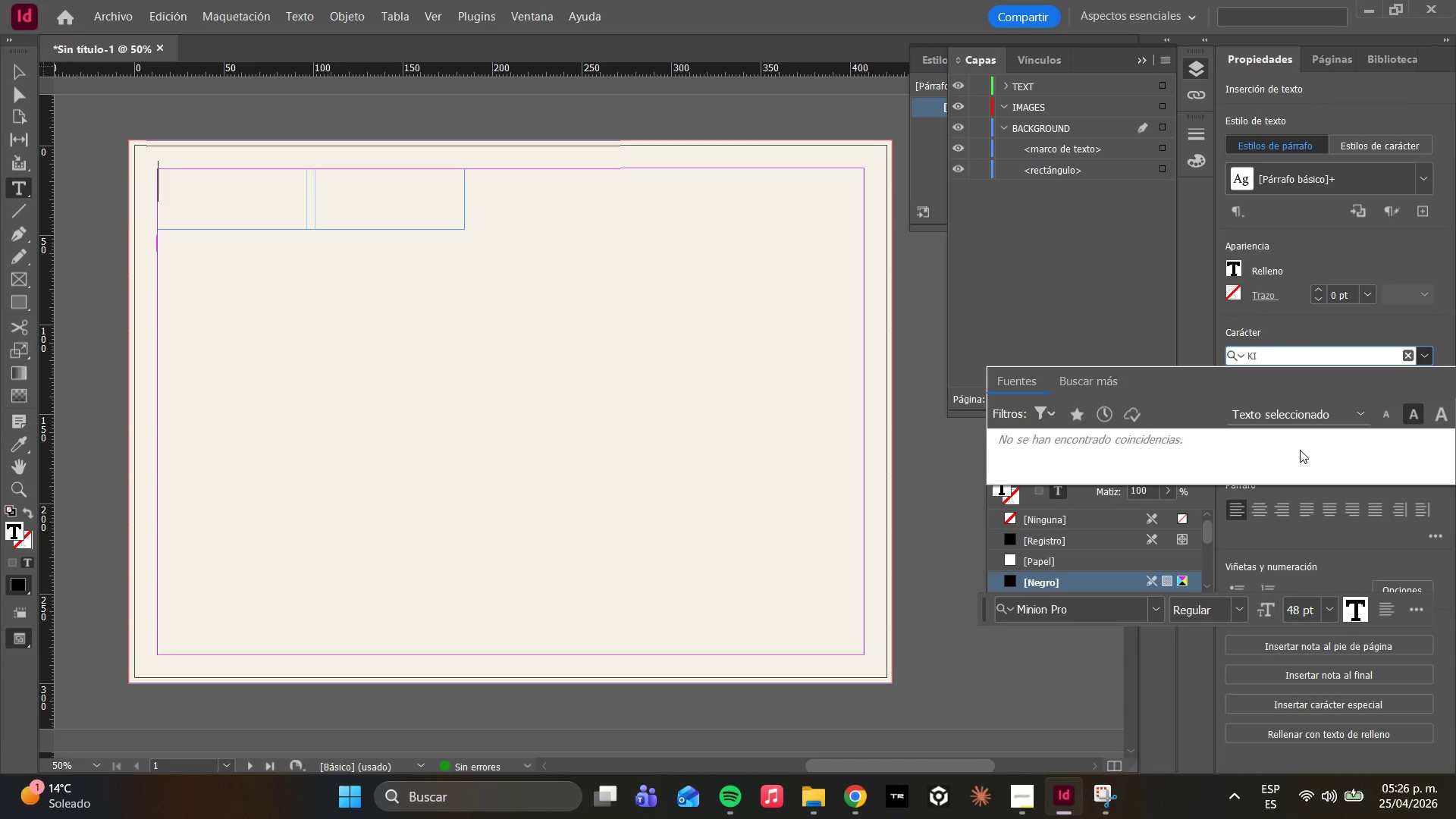 
key(Backspace)
 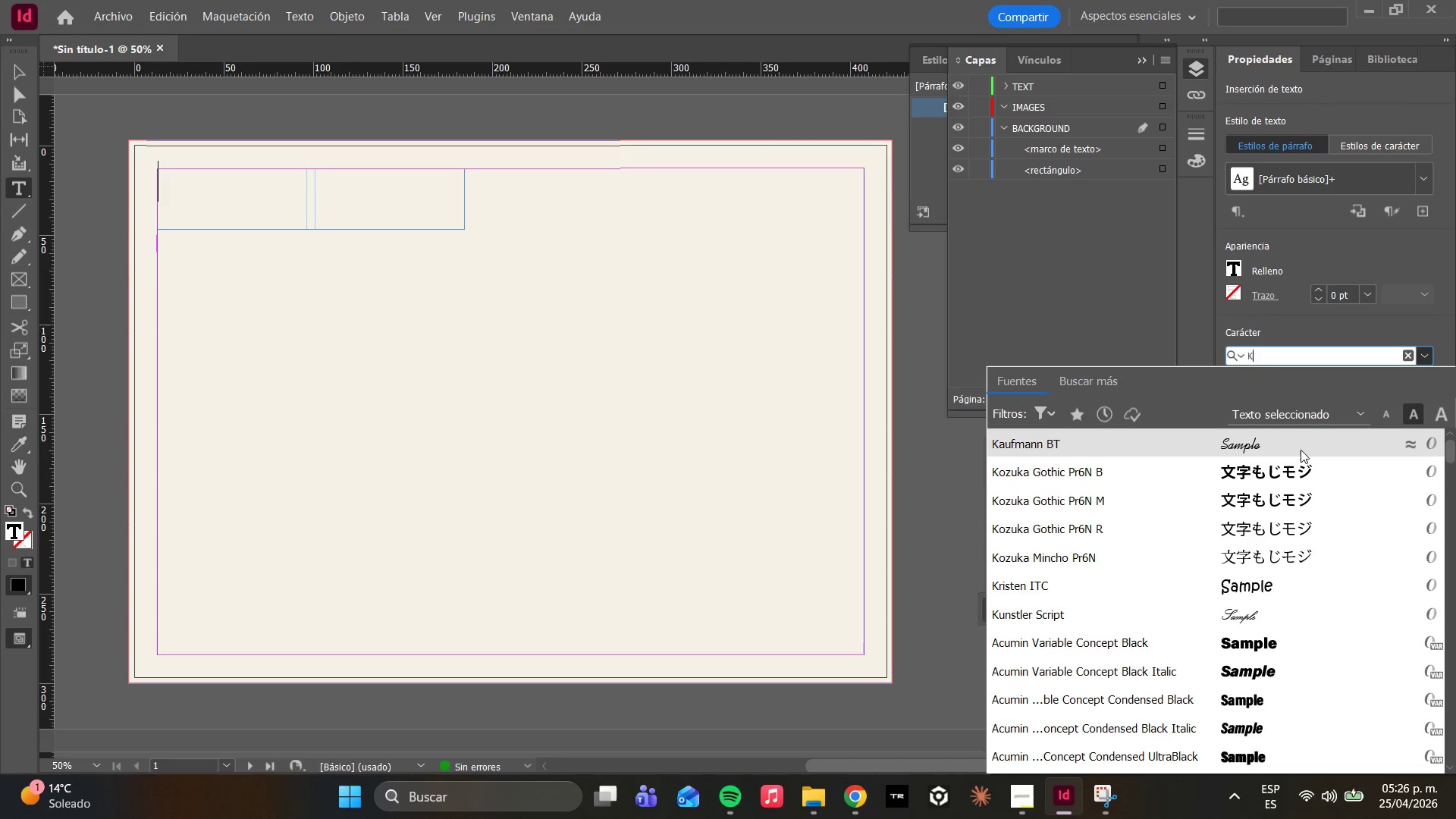 
wait(6.25)
 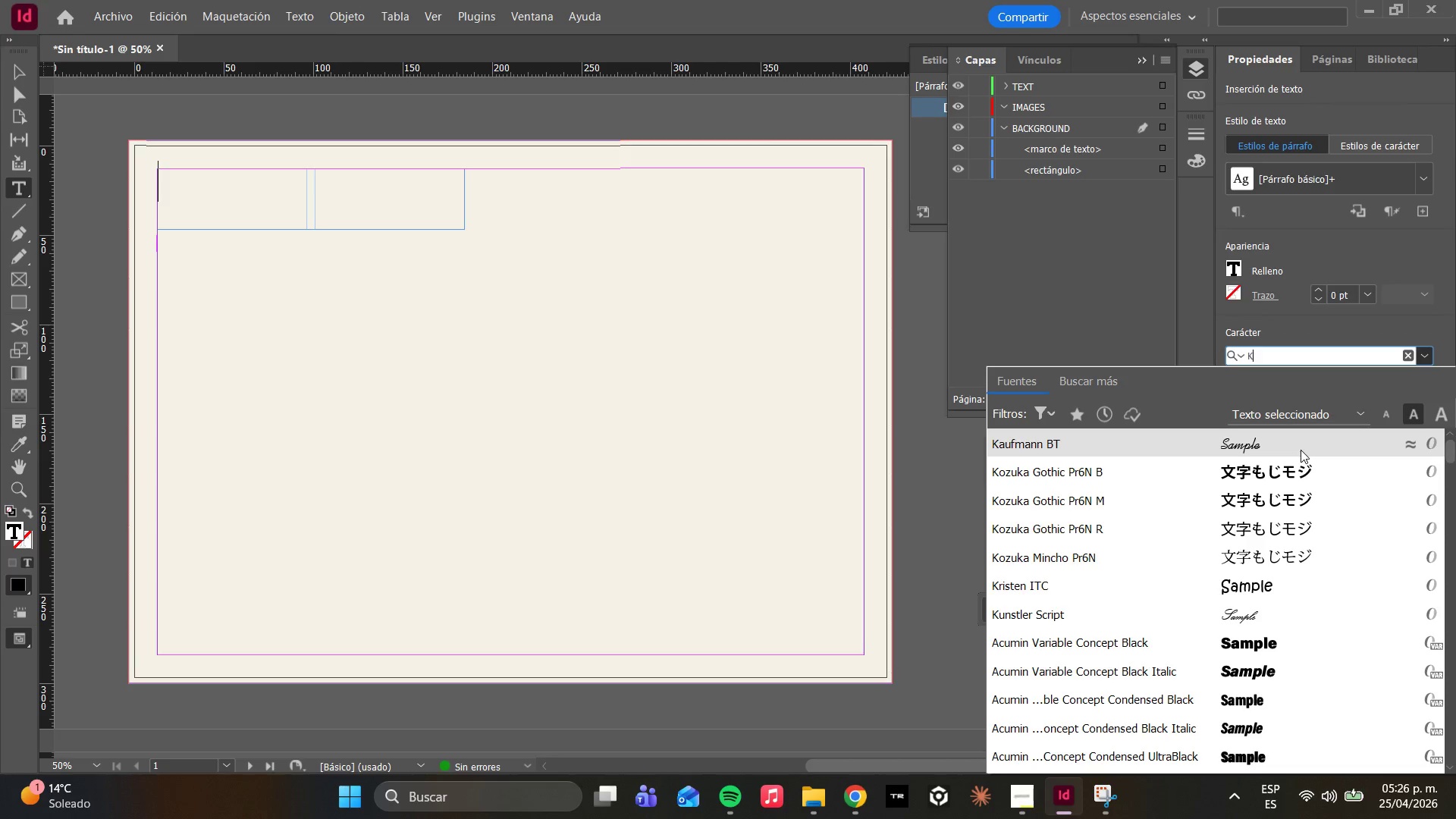 
key(Backspace)
 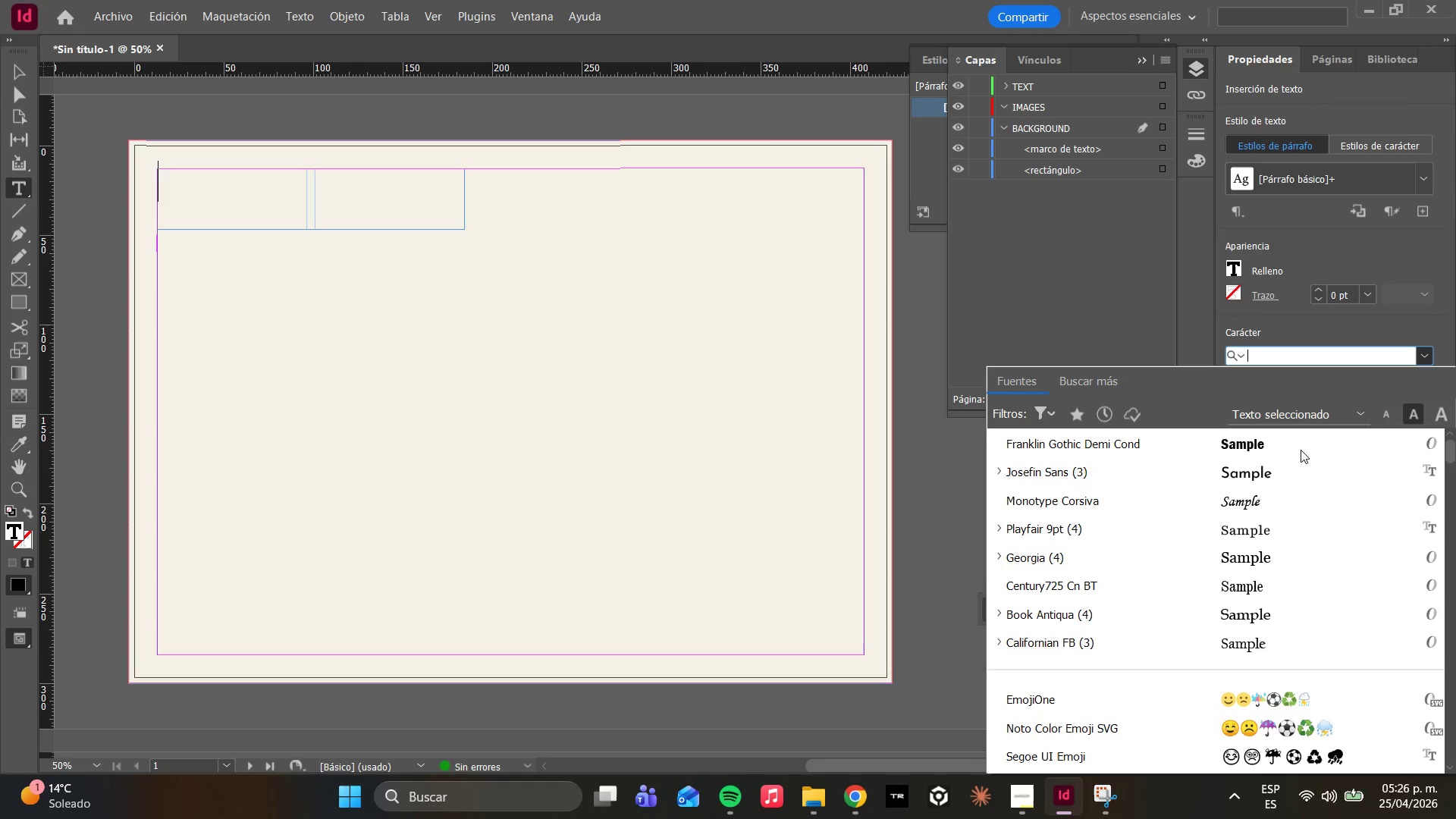 
wait(5.89)
 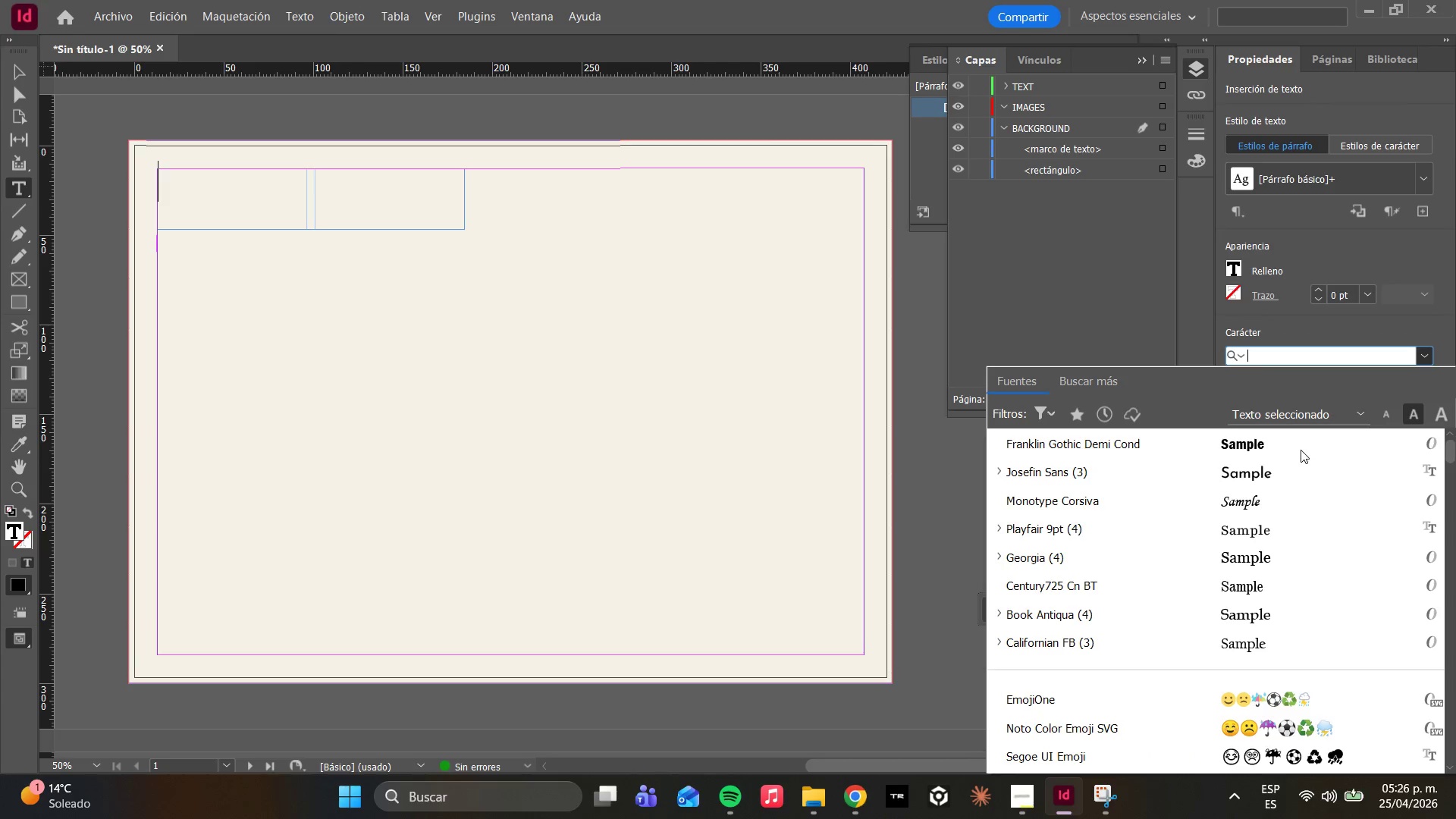 
type(COR)
 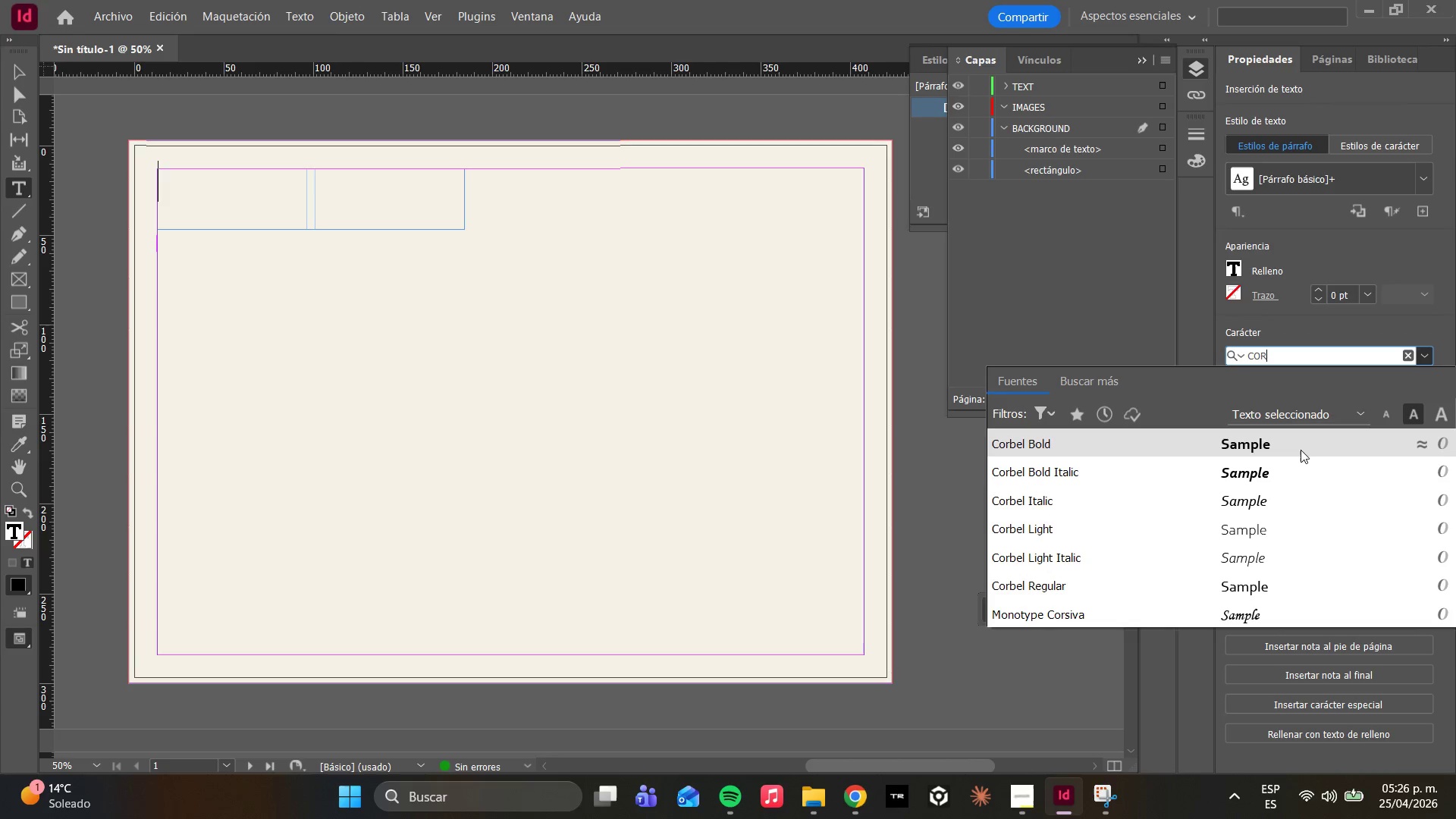 
type(M)
key(Backspace)
key(Backspace)
key(Backspace)
key(Backspace)
type(FUTU)
 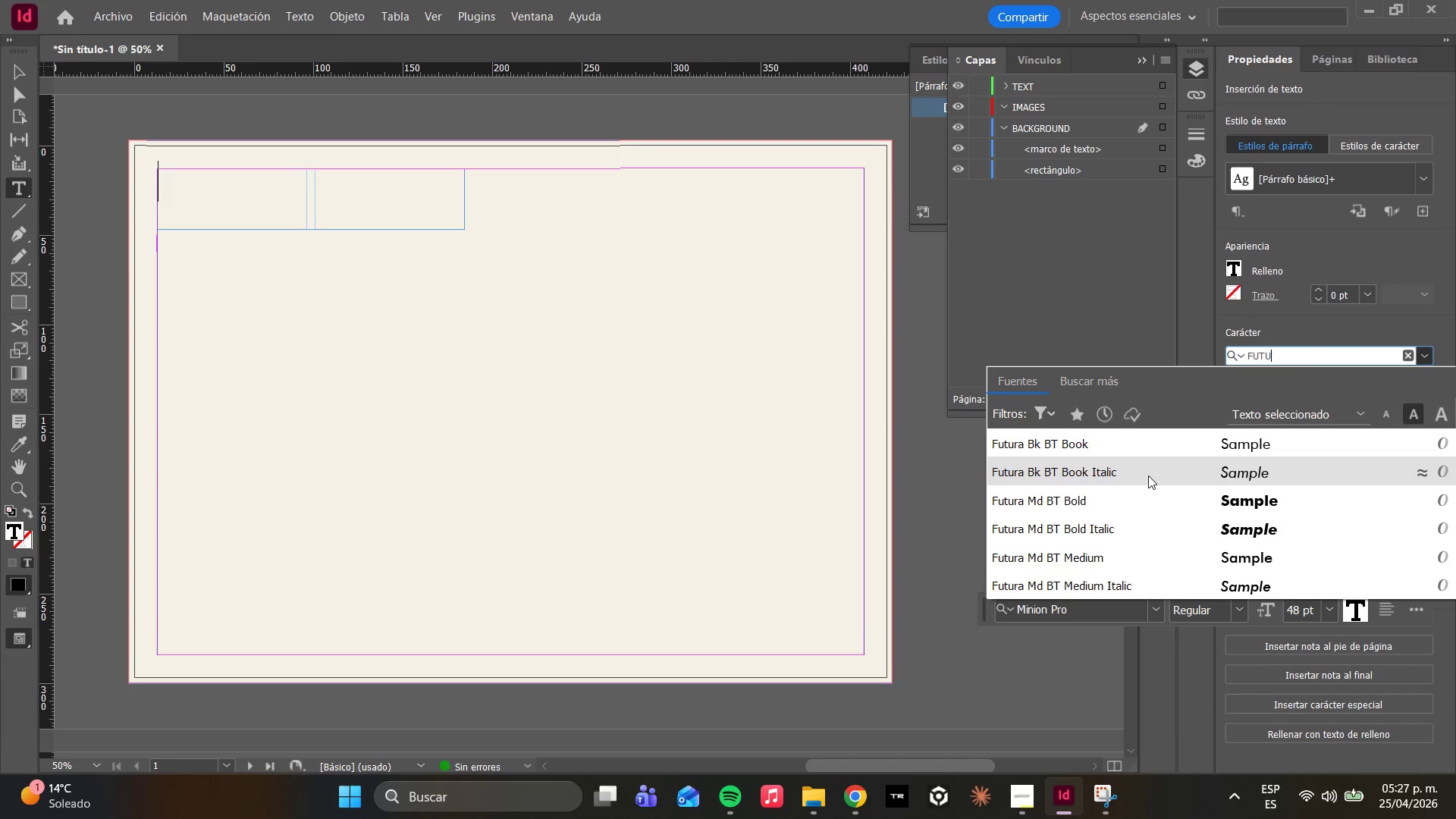 
wait(17.62)
 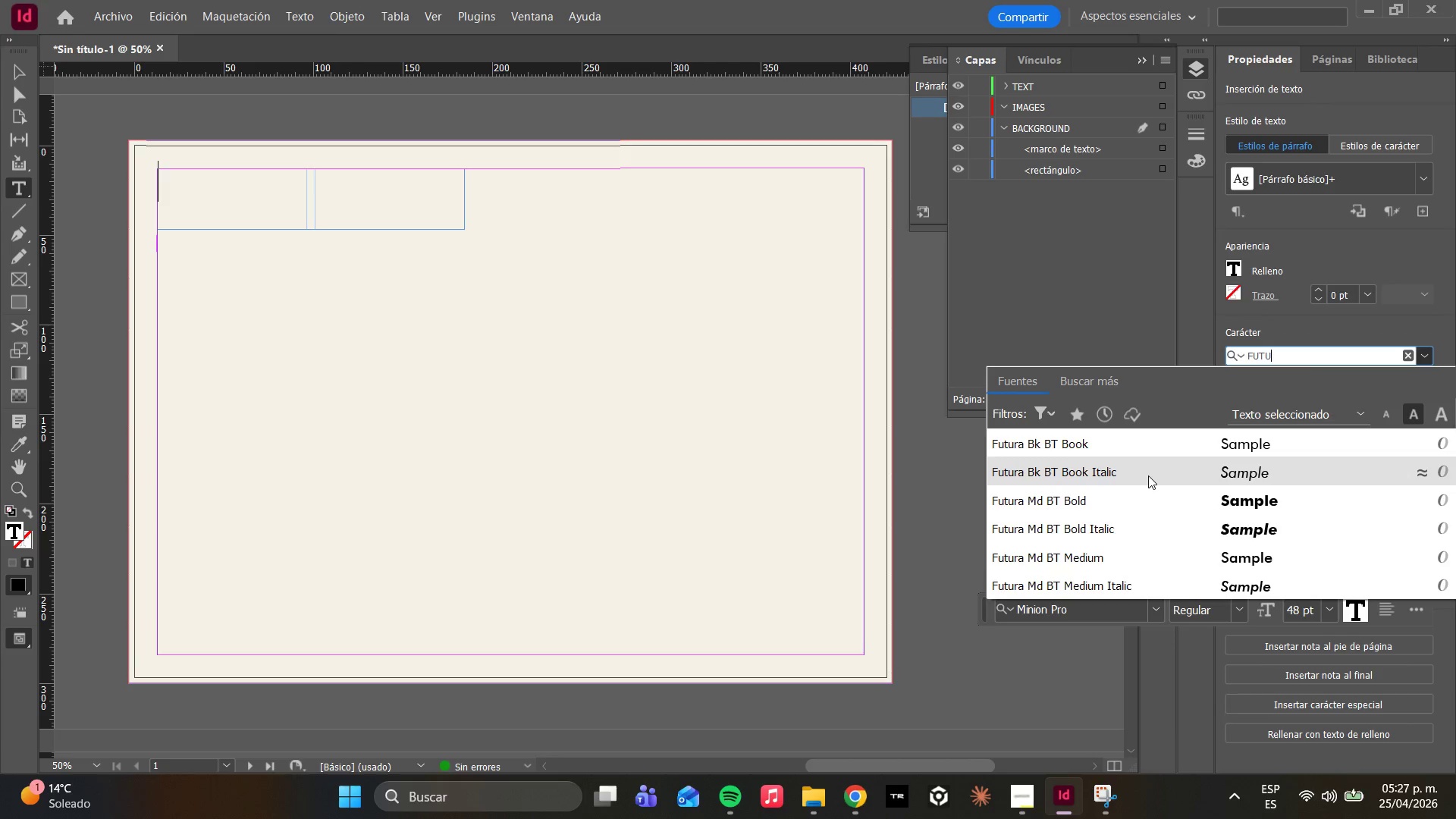 
left_click([1208, 442])
 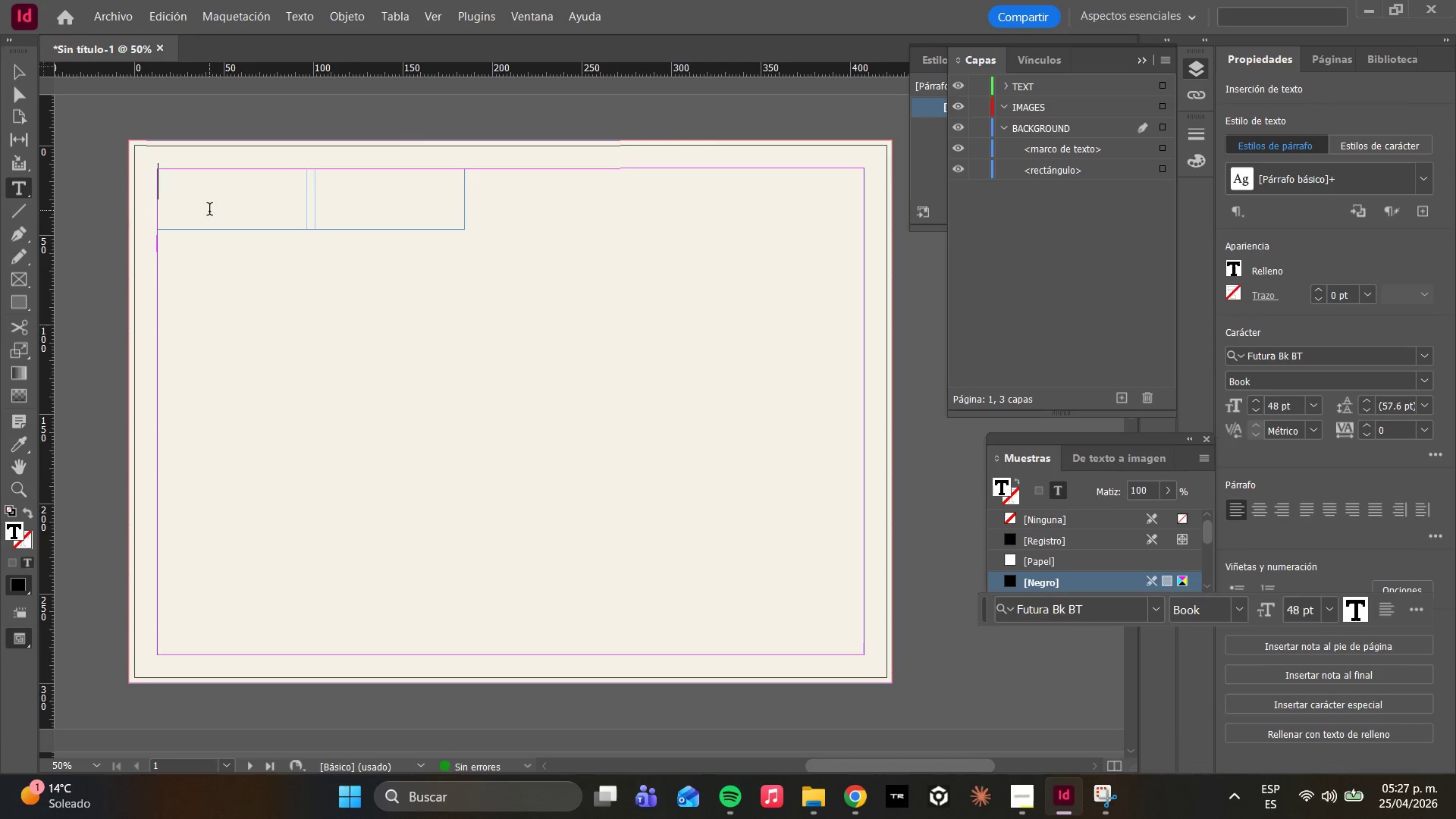 
wait(26.48)
 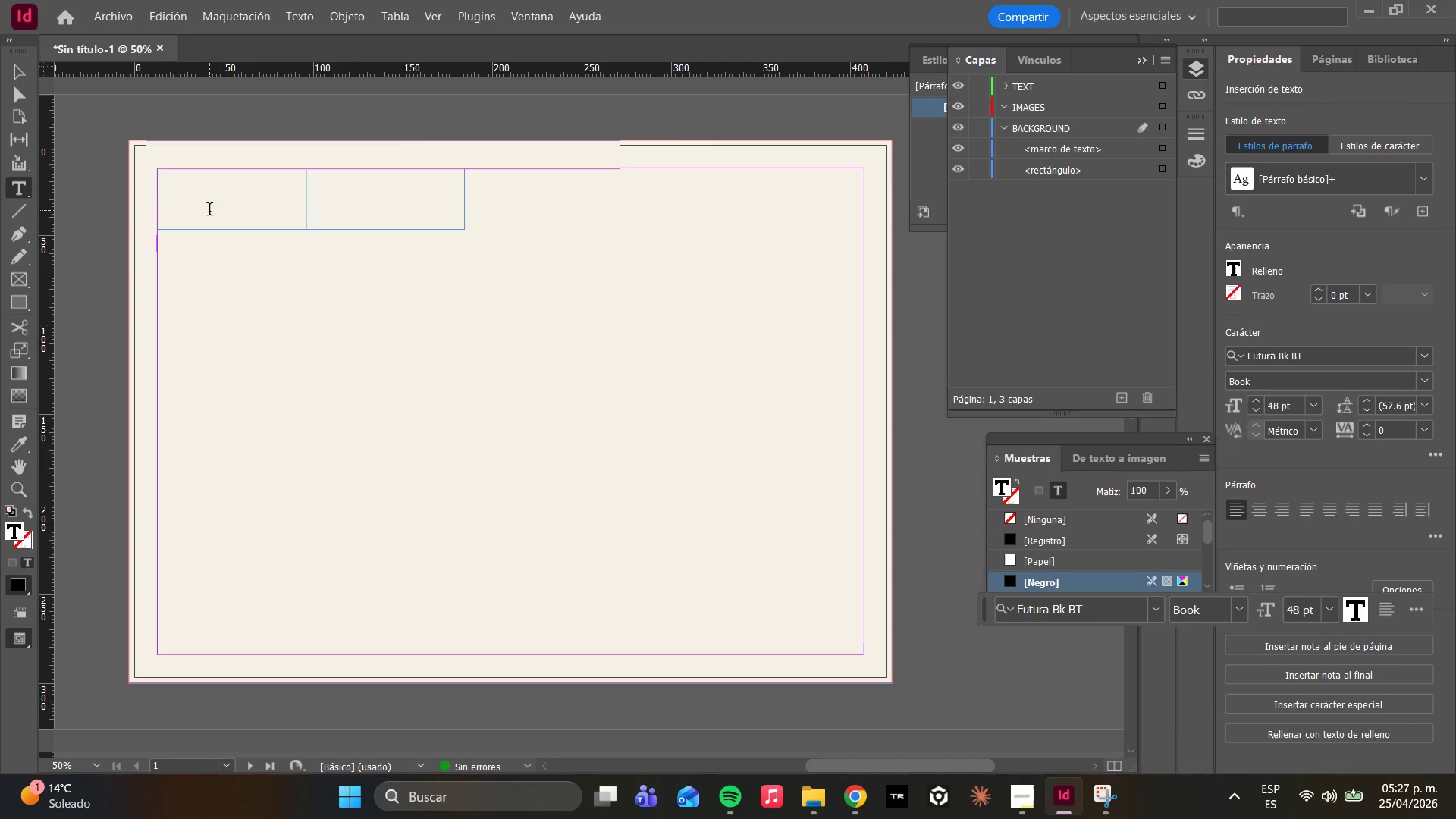 
type(THHE )
key(Backspace)
key(Backspace)
key(Backspace)
type(E NORTHER)
 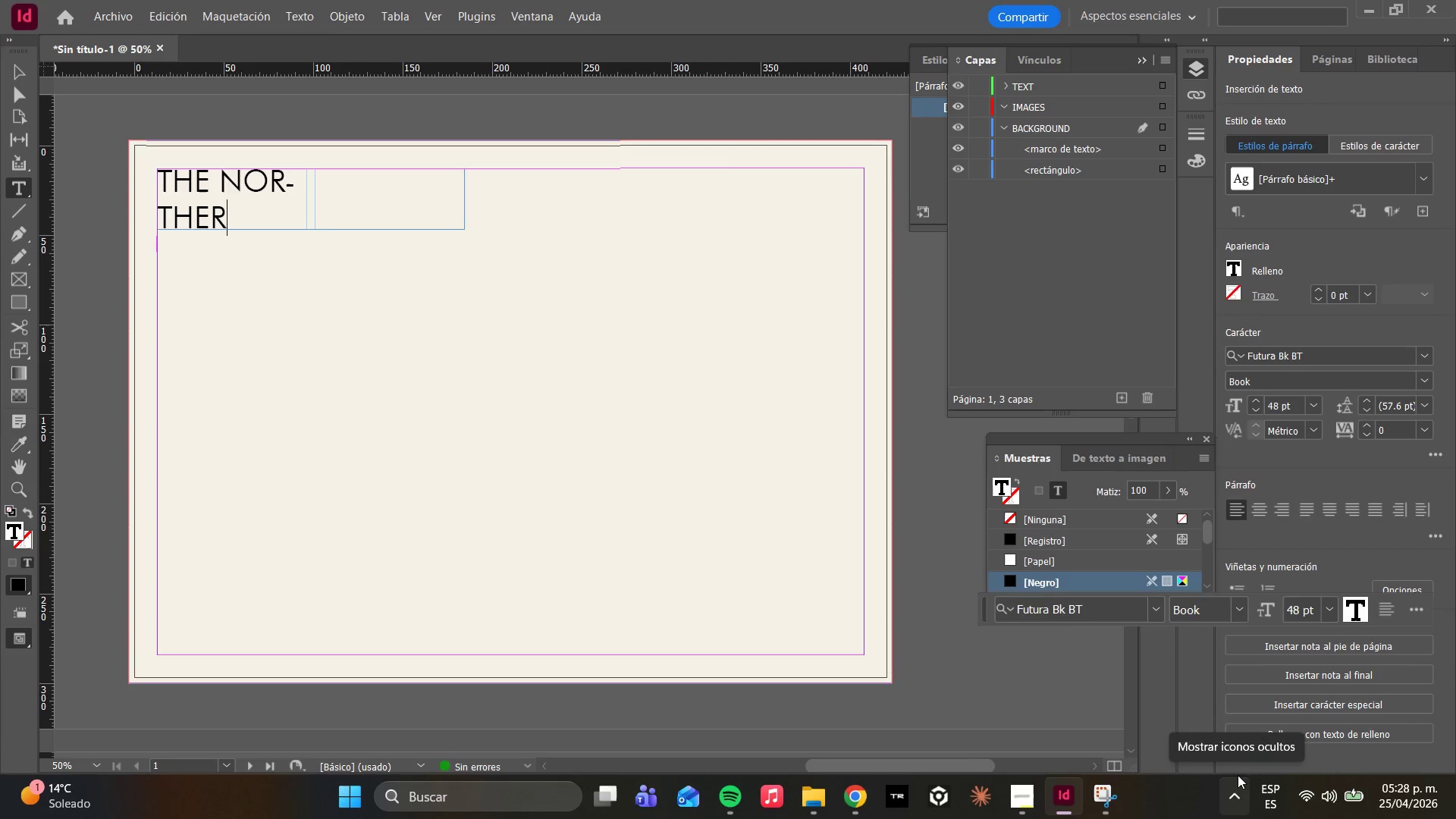 
wait(26.06)
 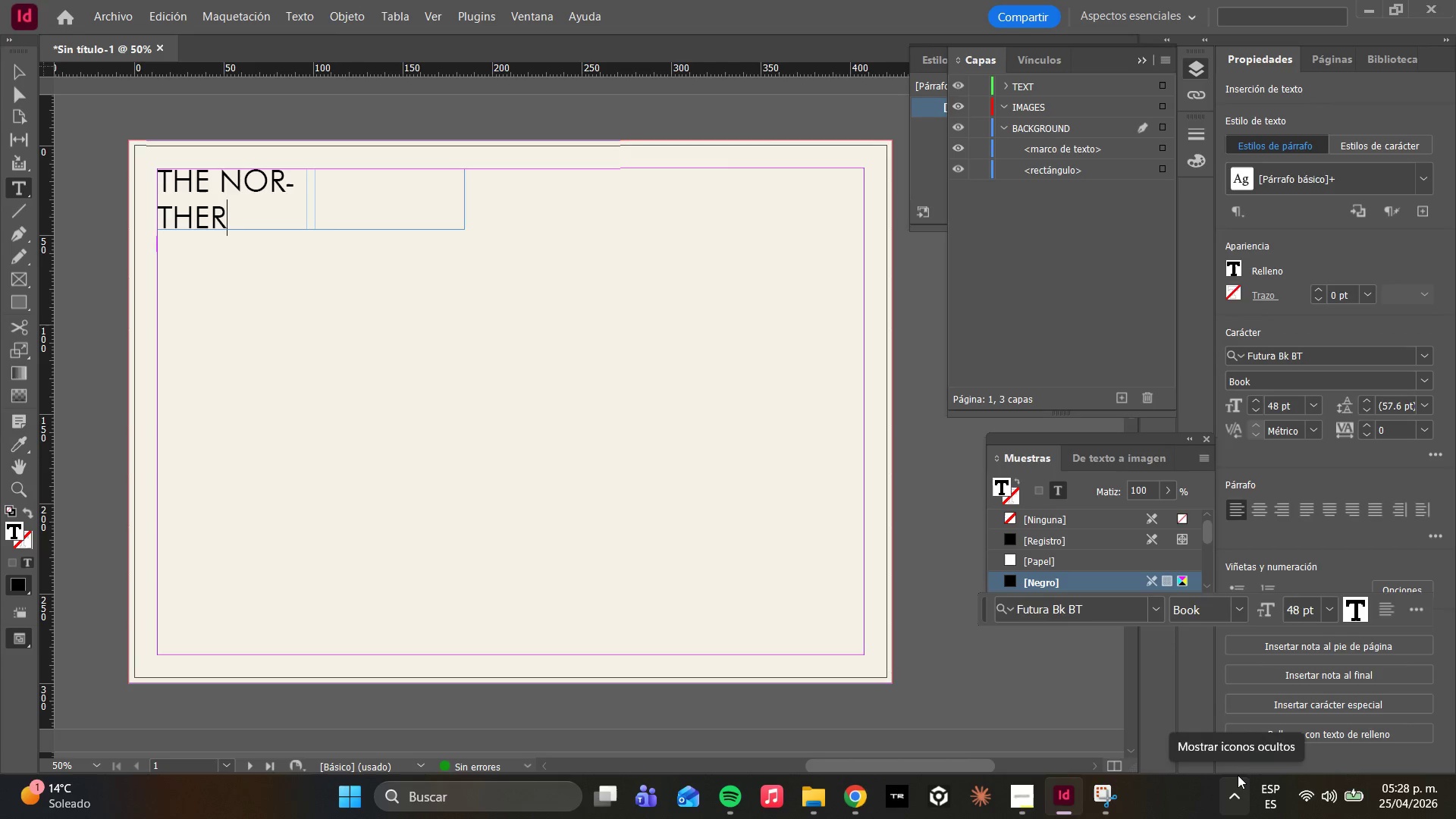 
type(N HIGHLANDS)
 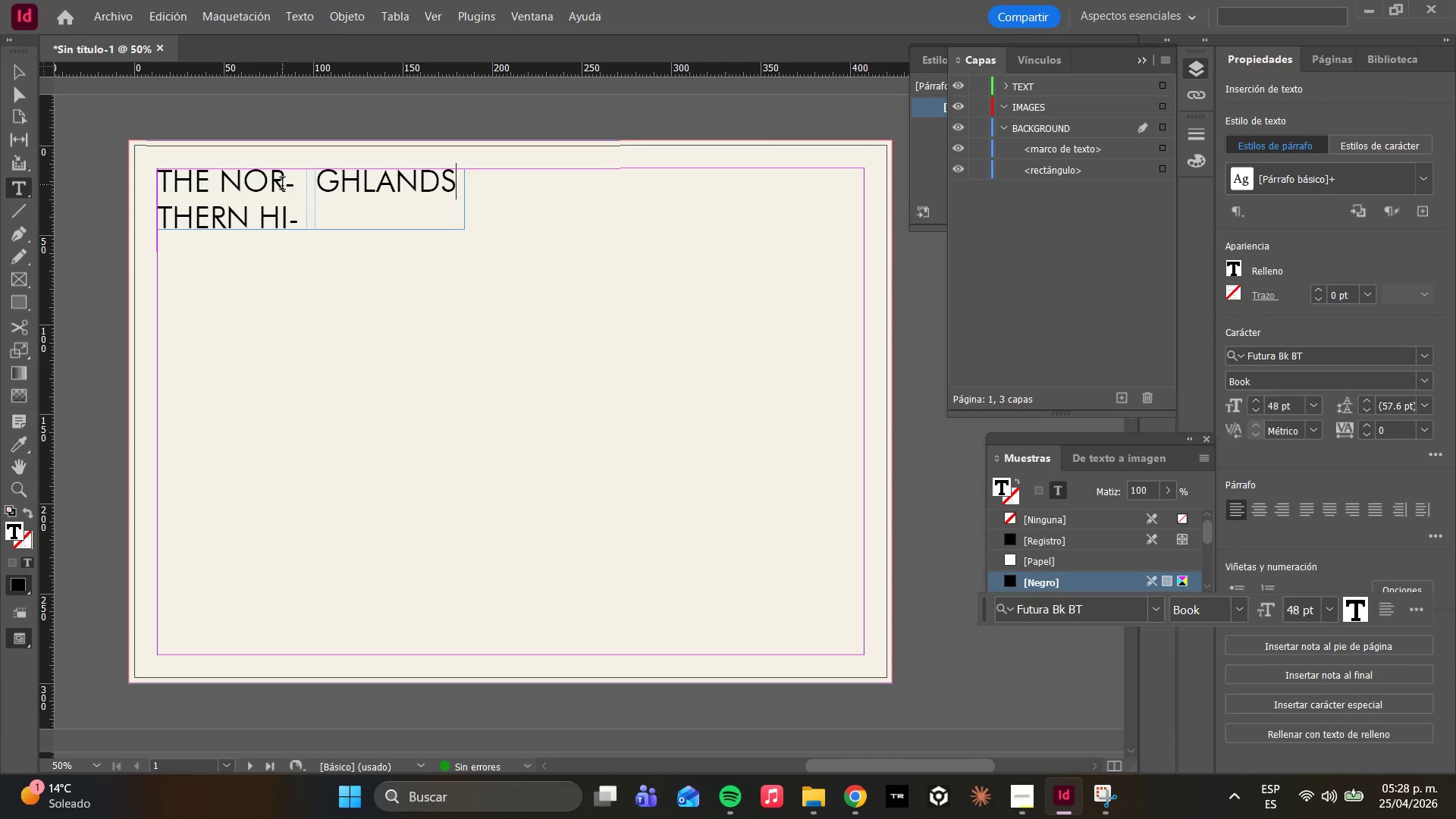 
wait(5.77)
 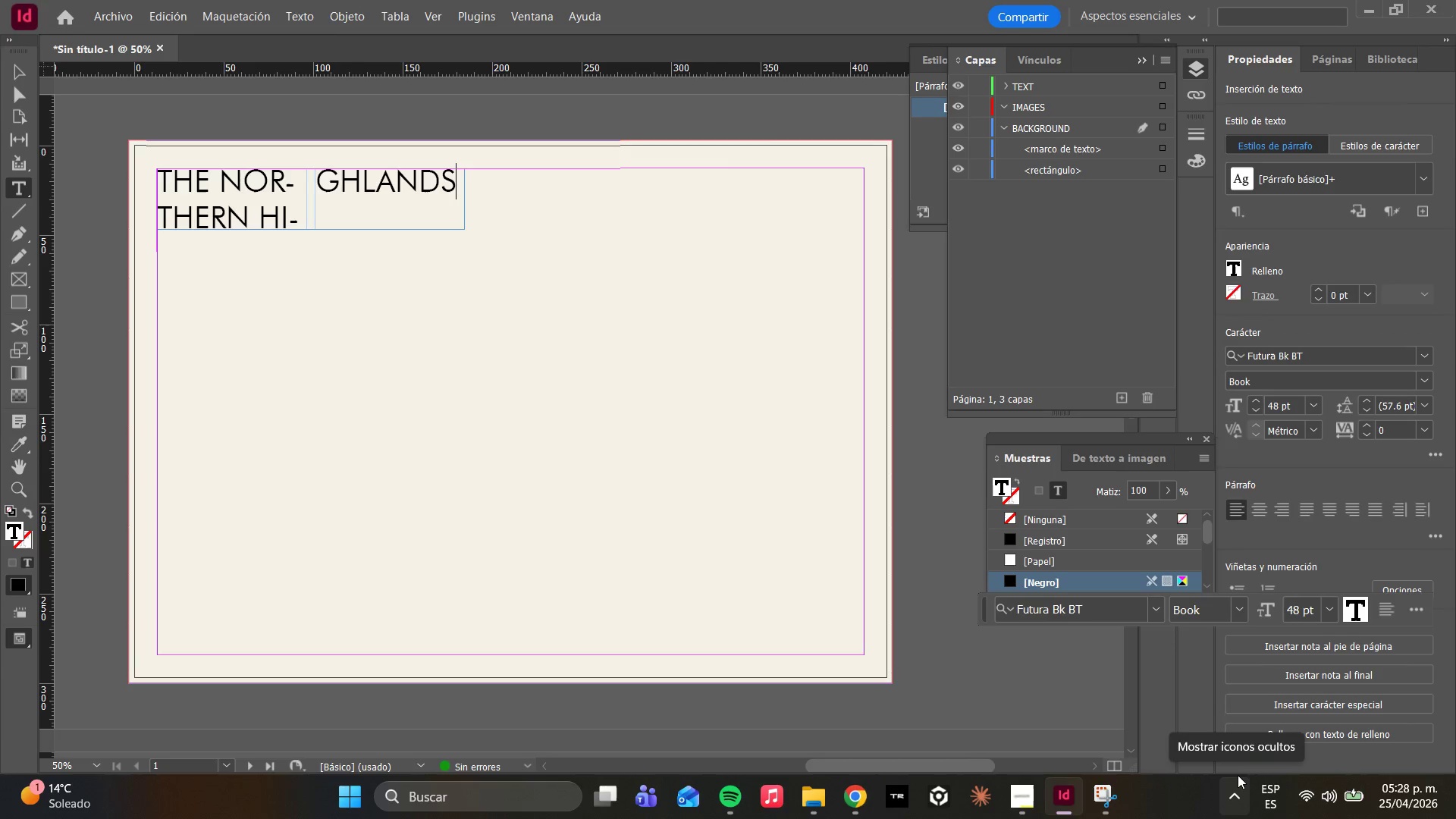 
left_click([15, 103])
 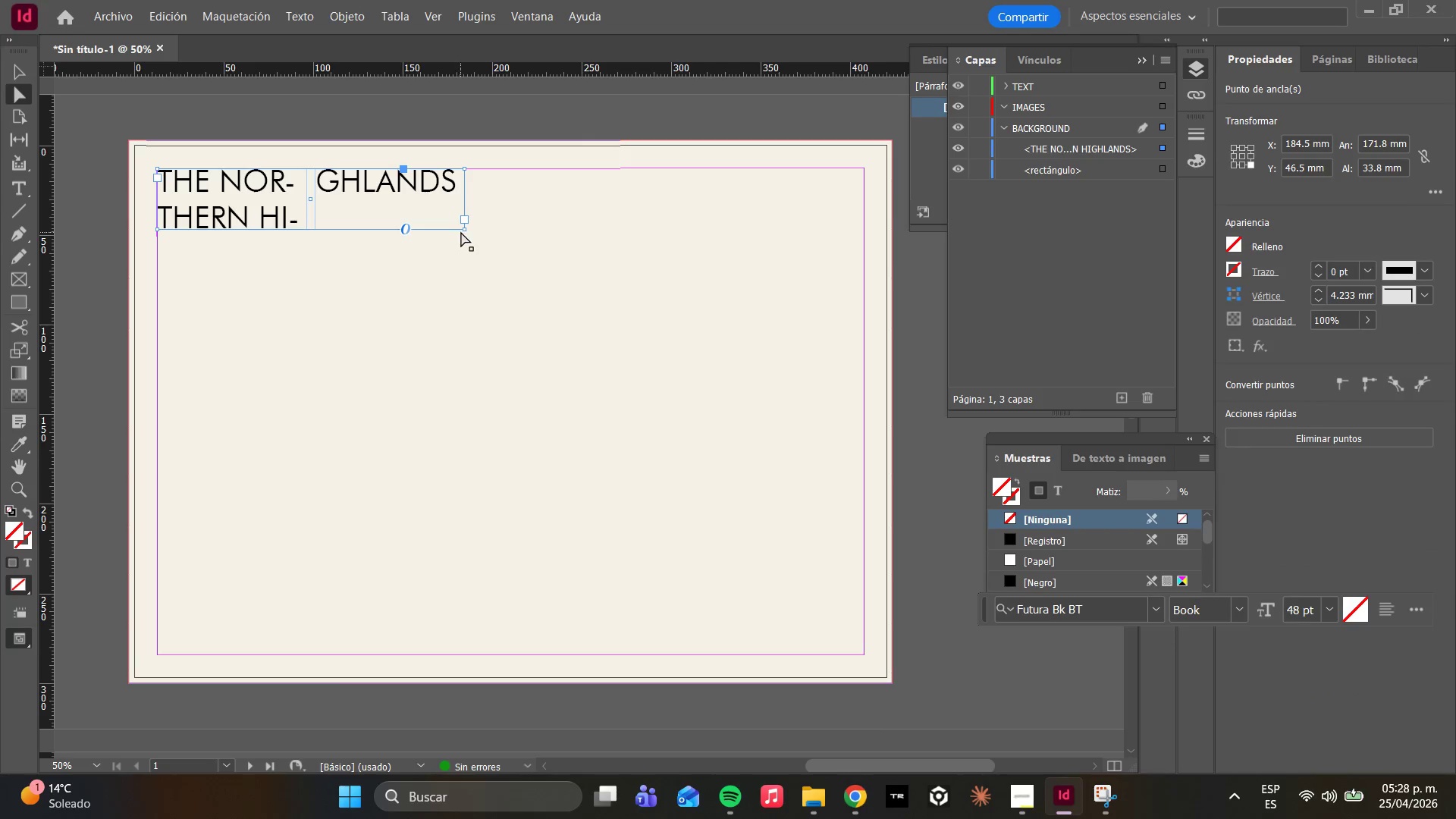 
left_click([463, 228])
 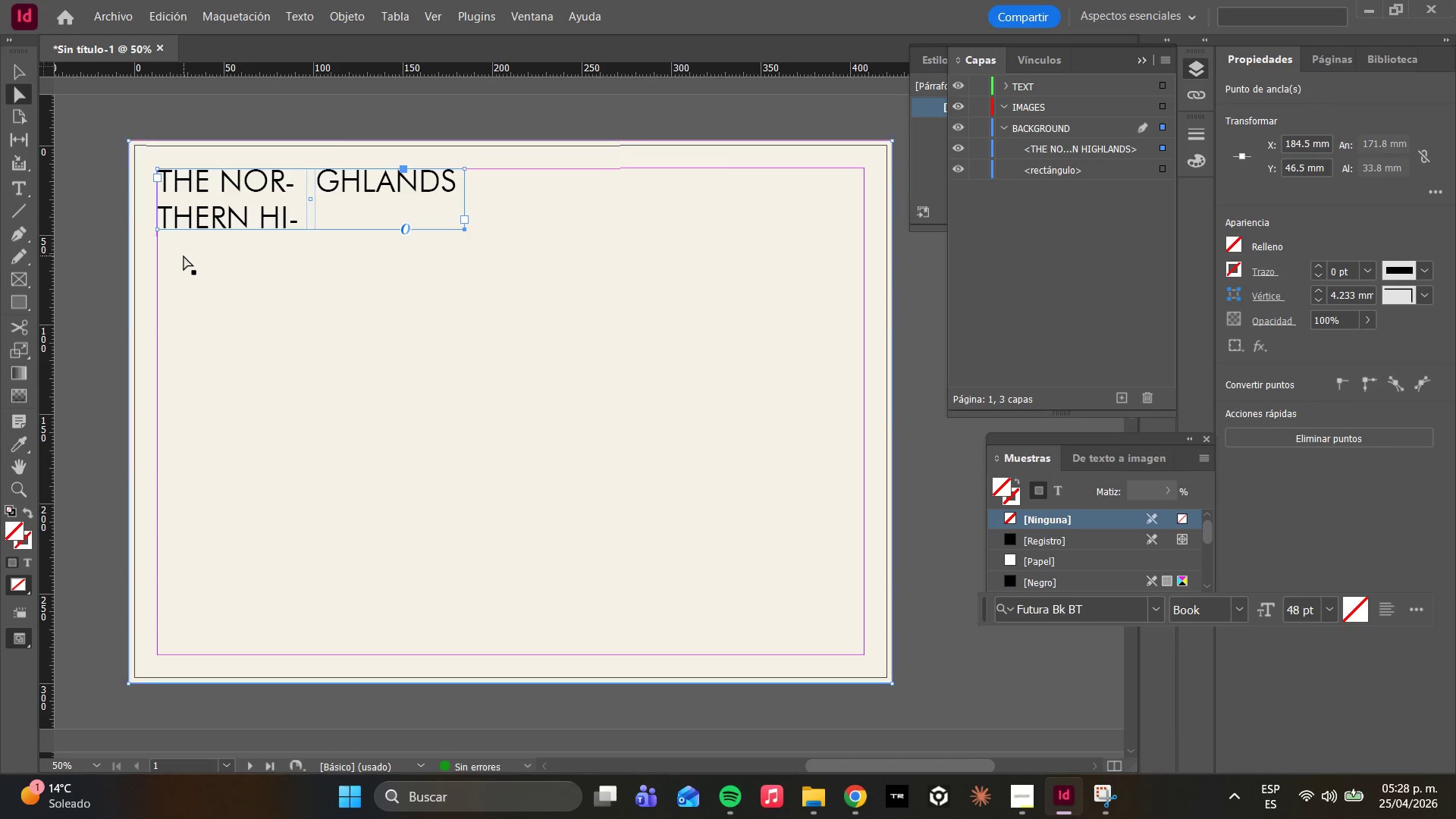 
hold_key(key=ShiftLeft, duration=2.06)
left_click([155, 229])
 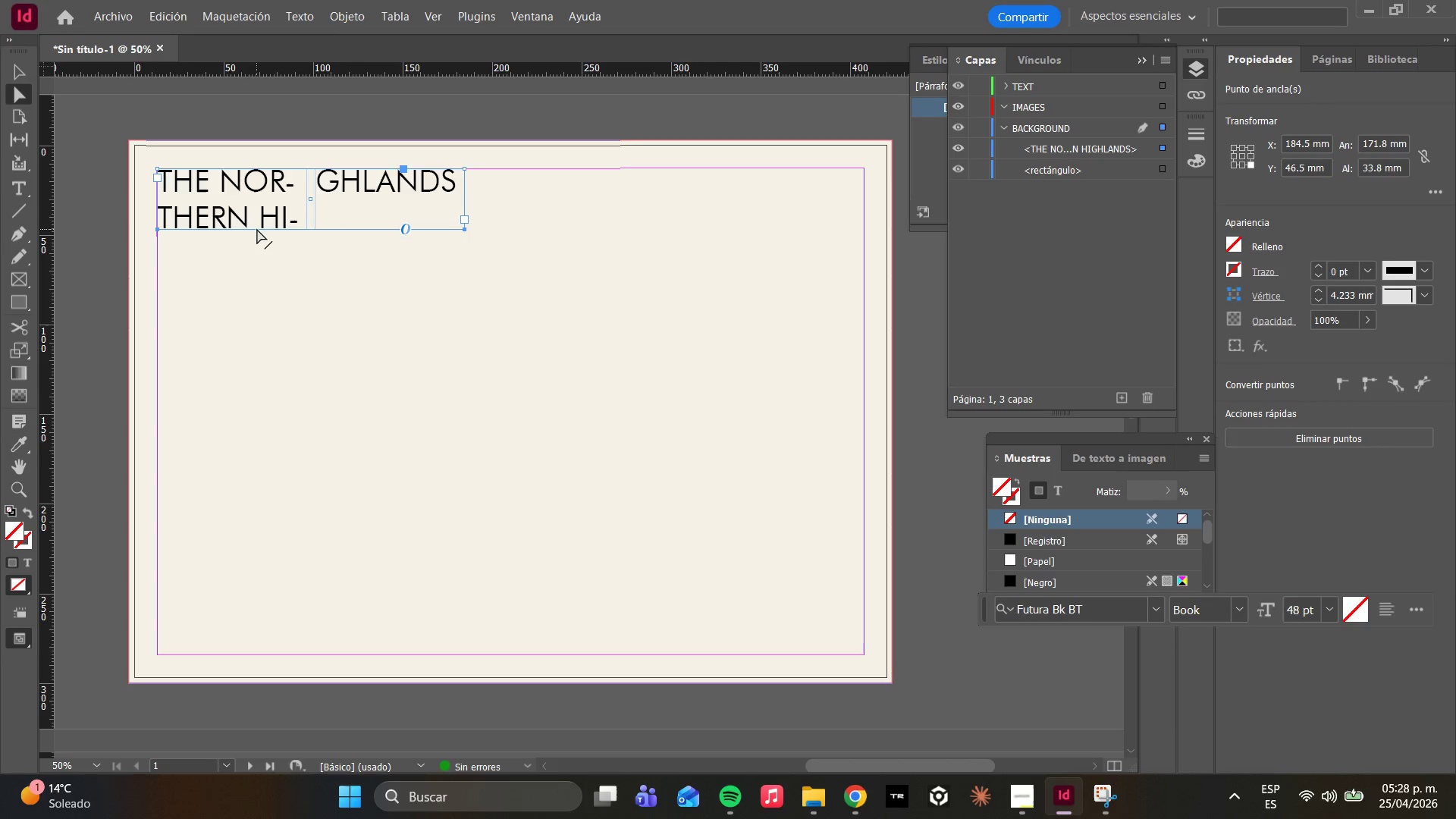 
left_click_drag(start_coordinate=[257, 229], to_coordinate=[257, 290])
 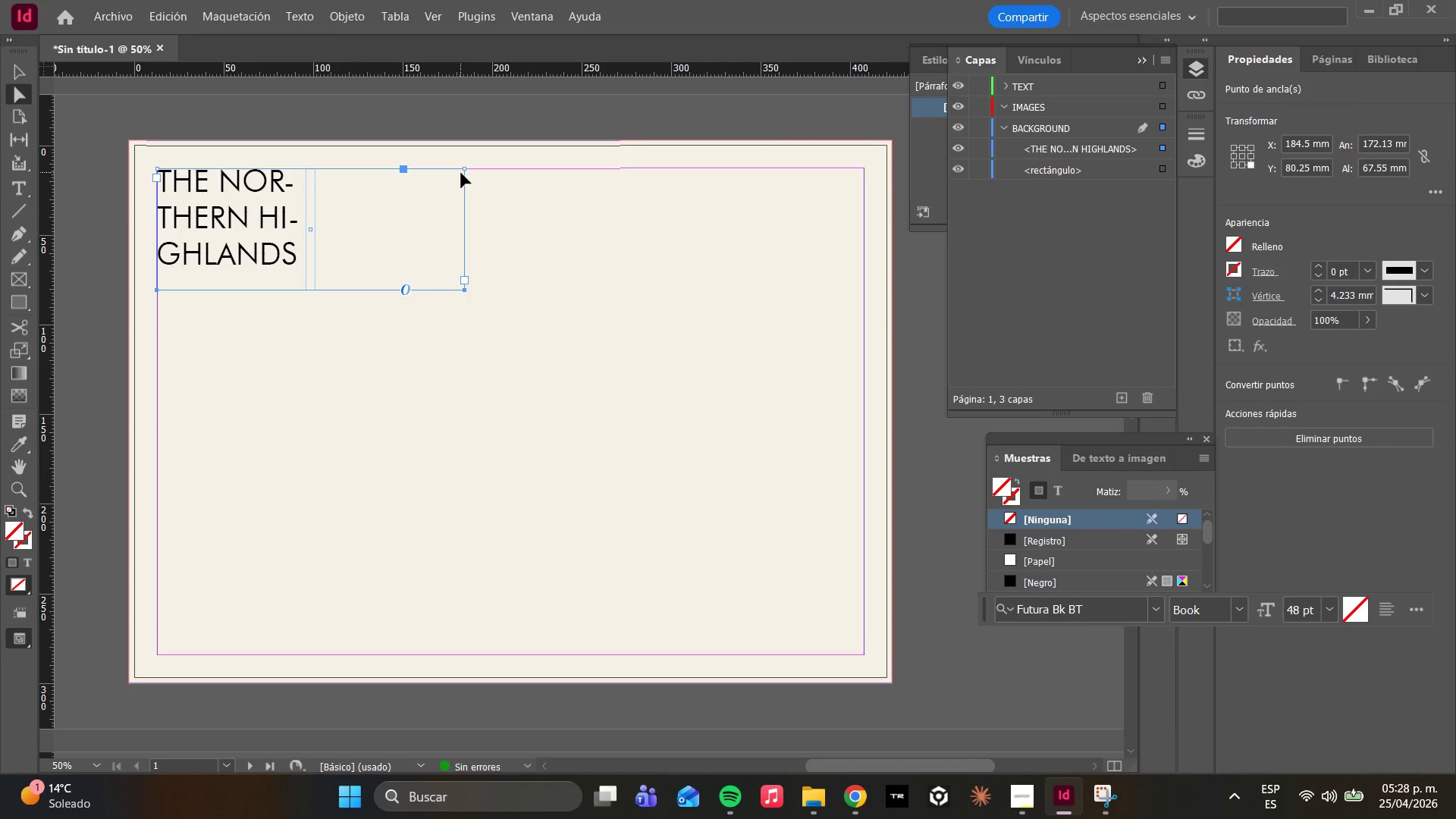 
wait(20.02)
 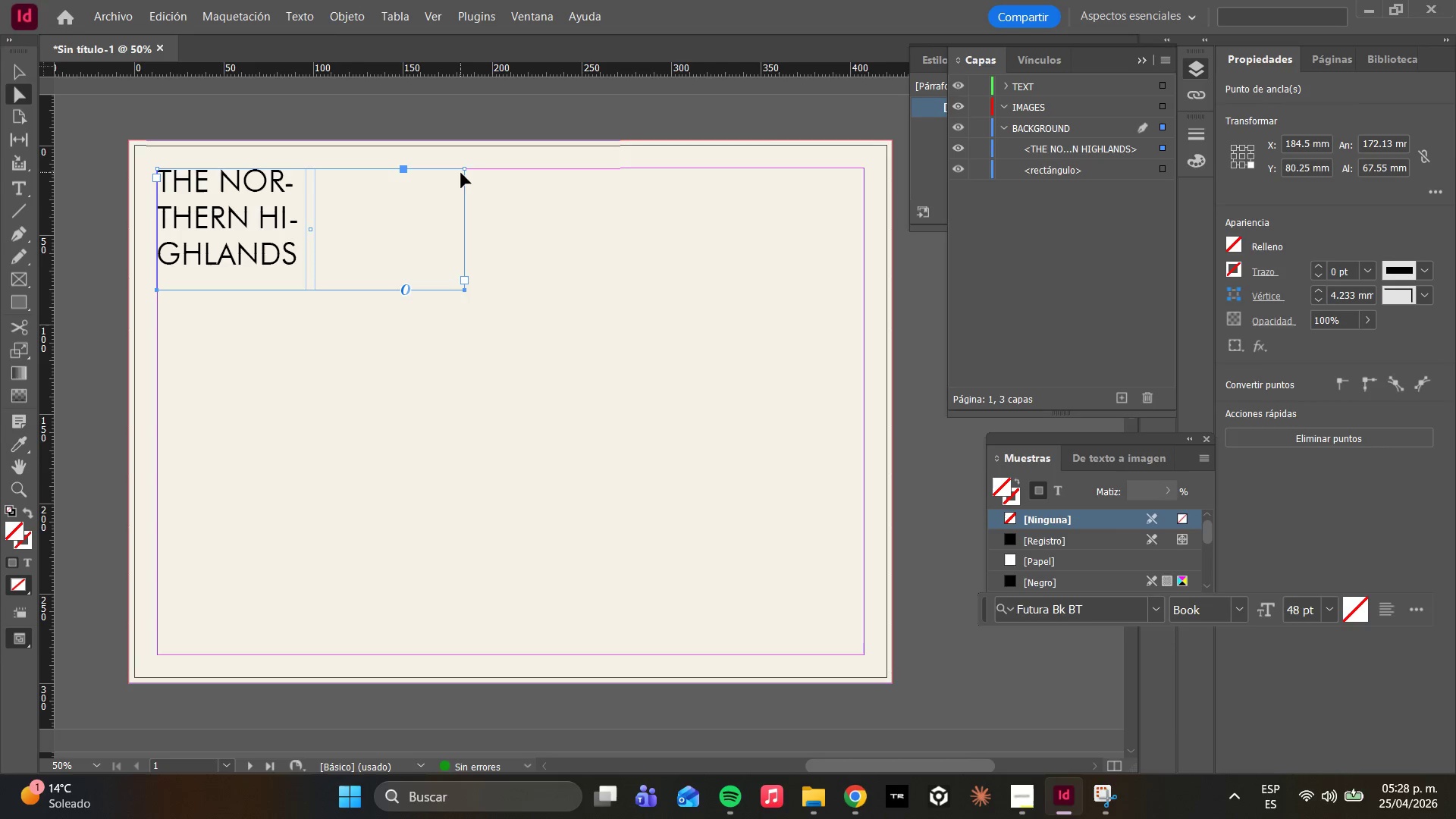 
key(Control+Z)
 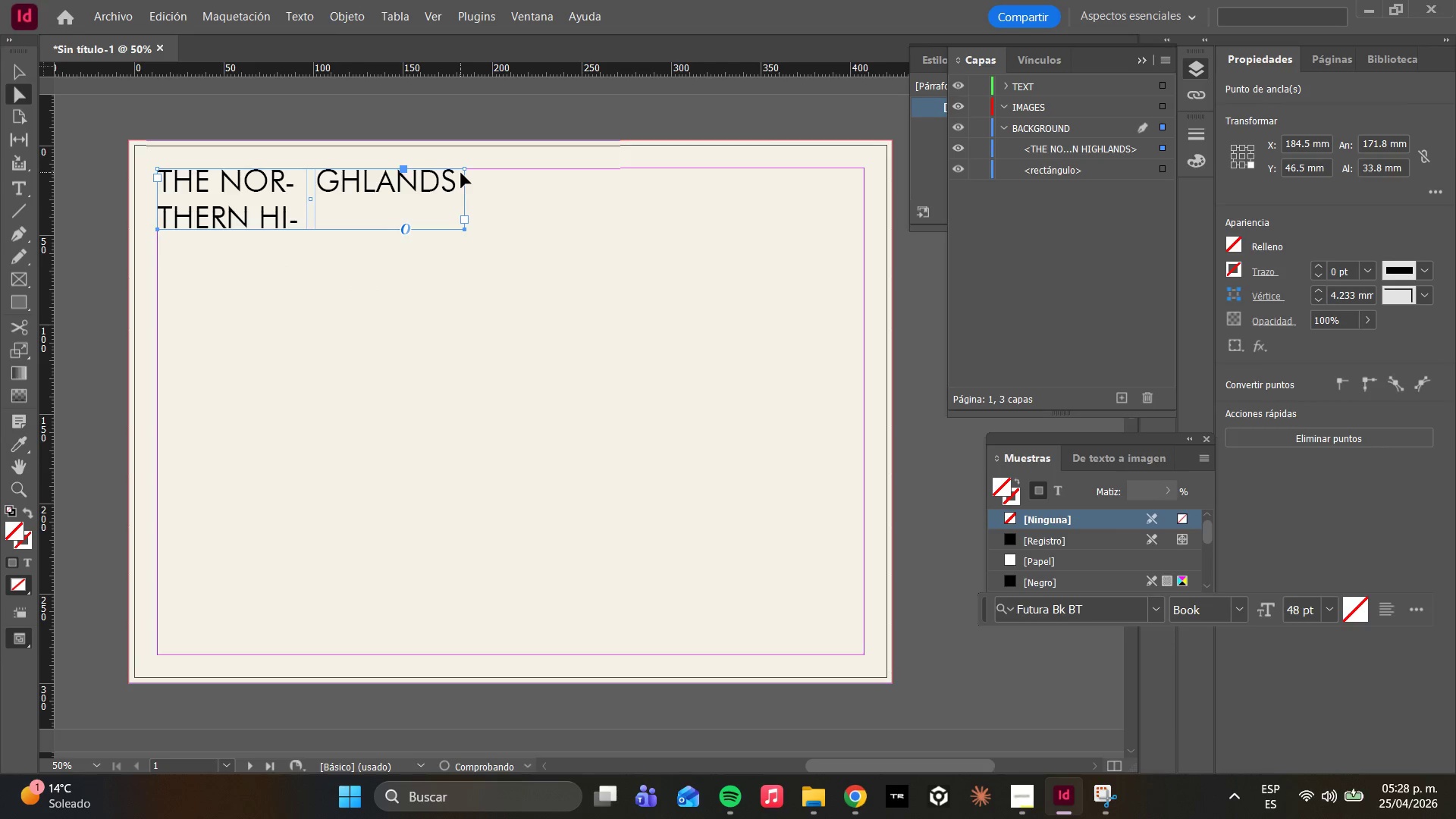 
key(Control+Z)
 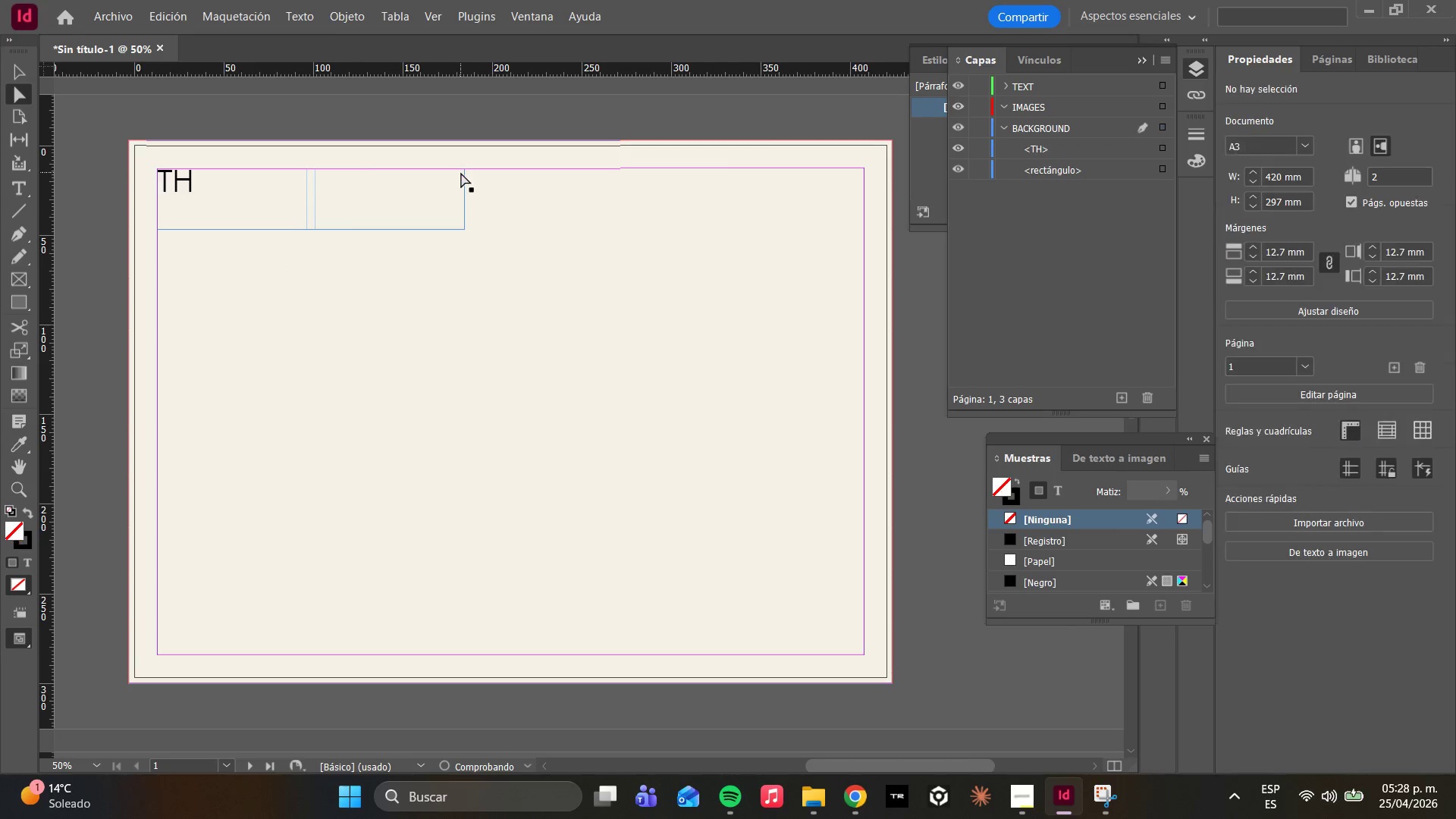 
key(Control+Z)
 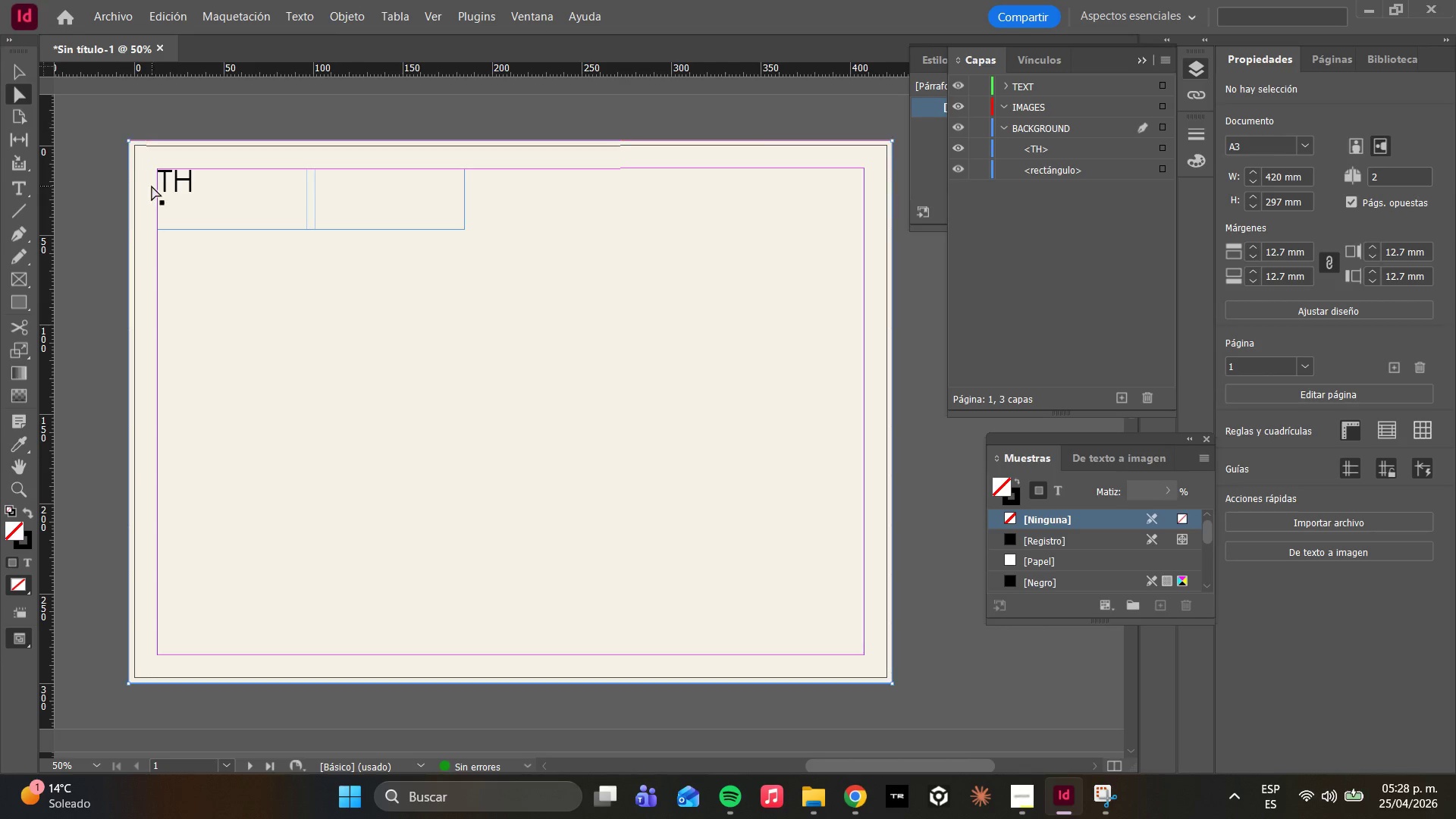 
left_click_drag(start_coordinate=[220, 206], to_coordinate=[223, 253])
 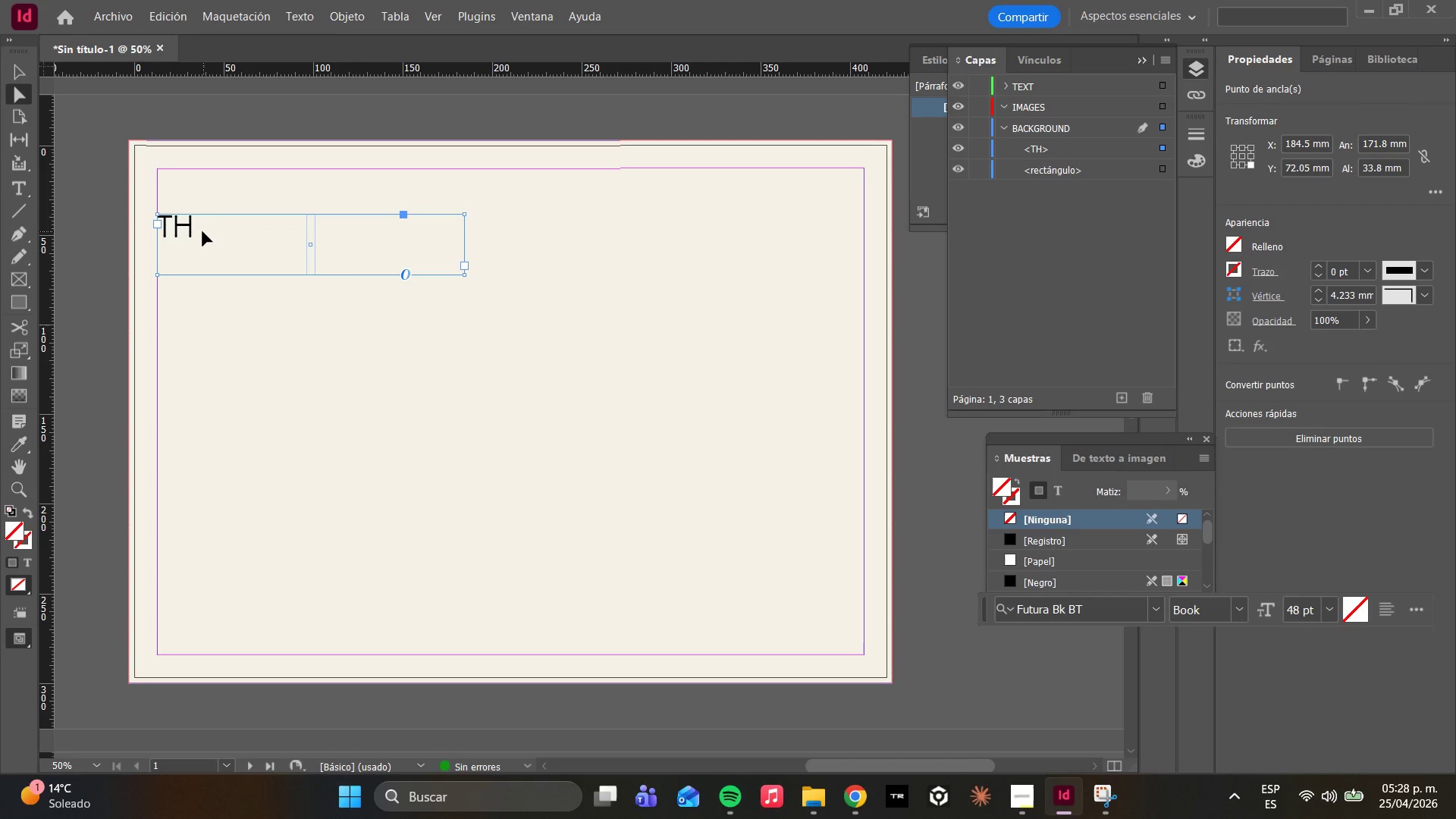 
double_click([202, 231])
 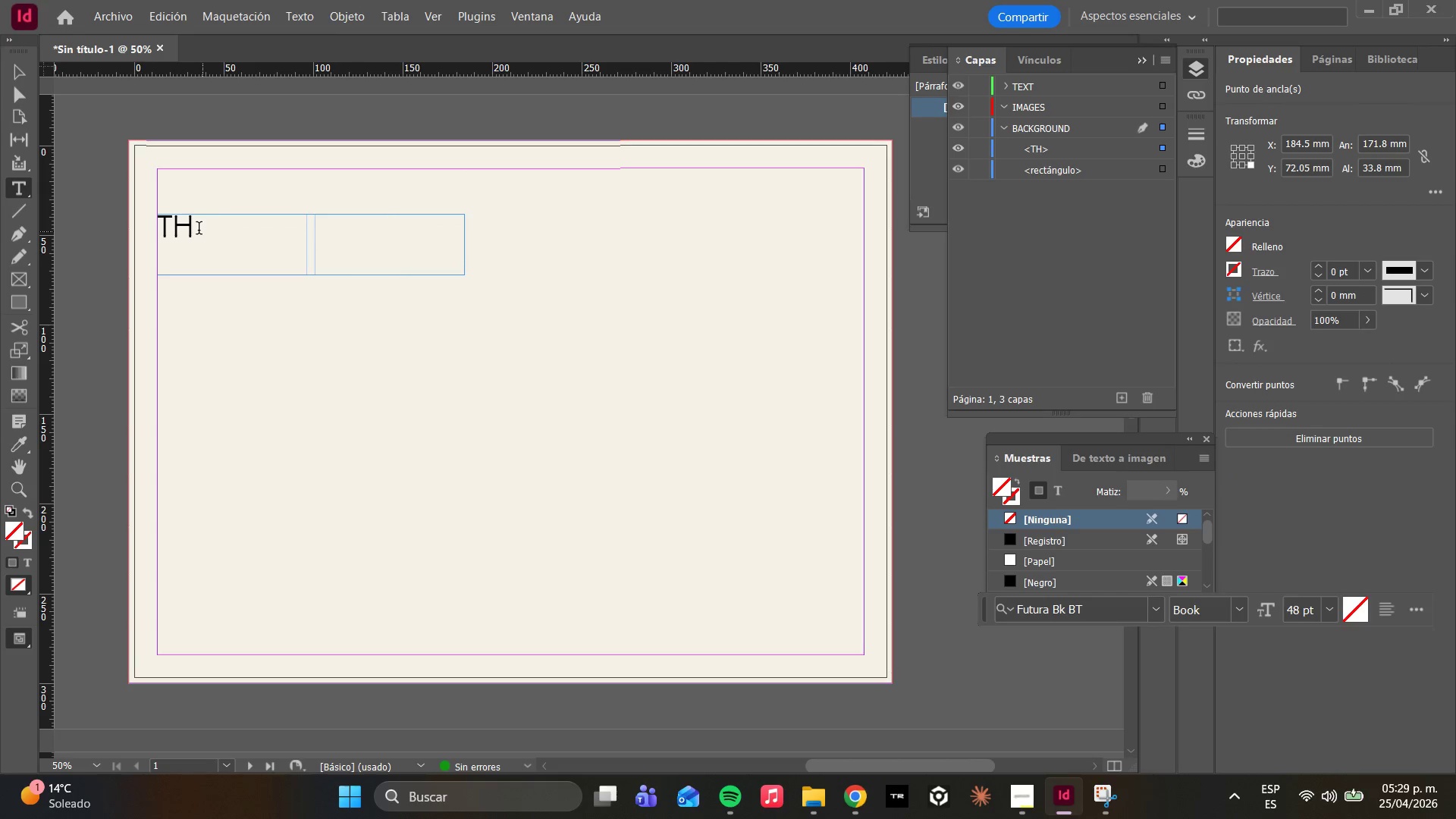 
left_click_drag(start_coordinate=[198, 230], to_coordinate=[171, 234])
 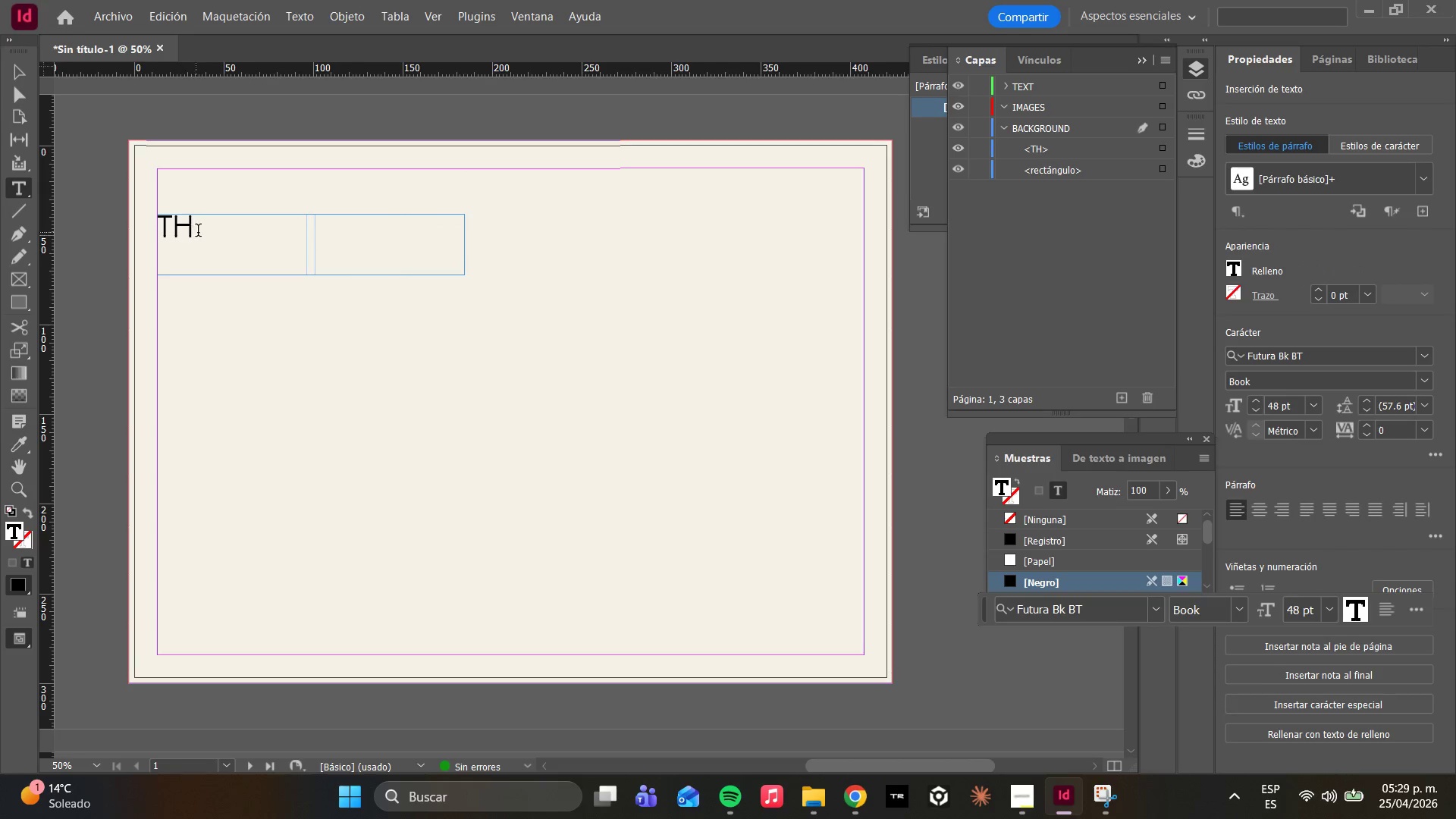 
left_click_drag(start_coordinate=[198, 232], to_coordinate=[160, 231])
 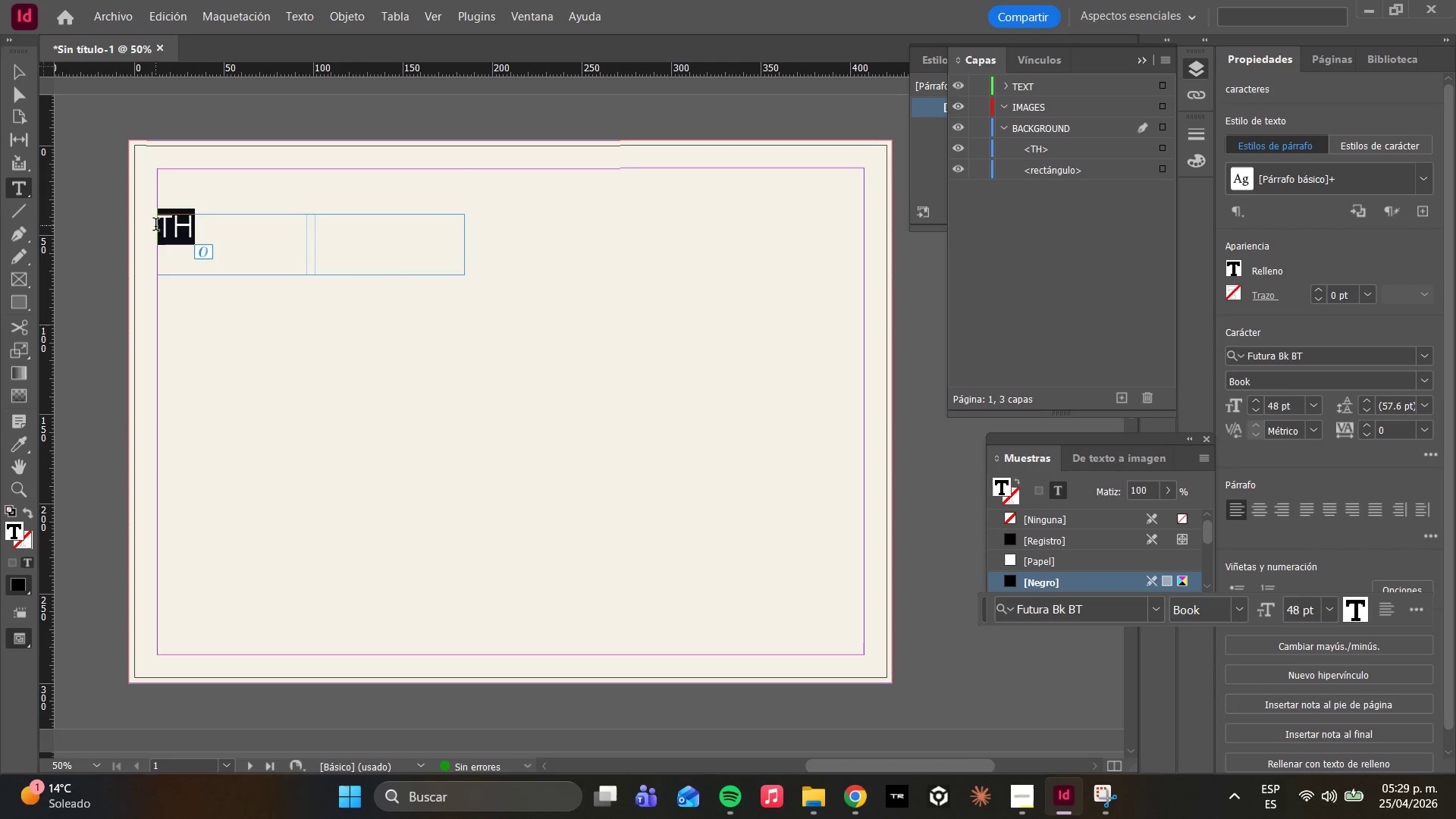 
key(Backspace)
 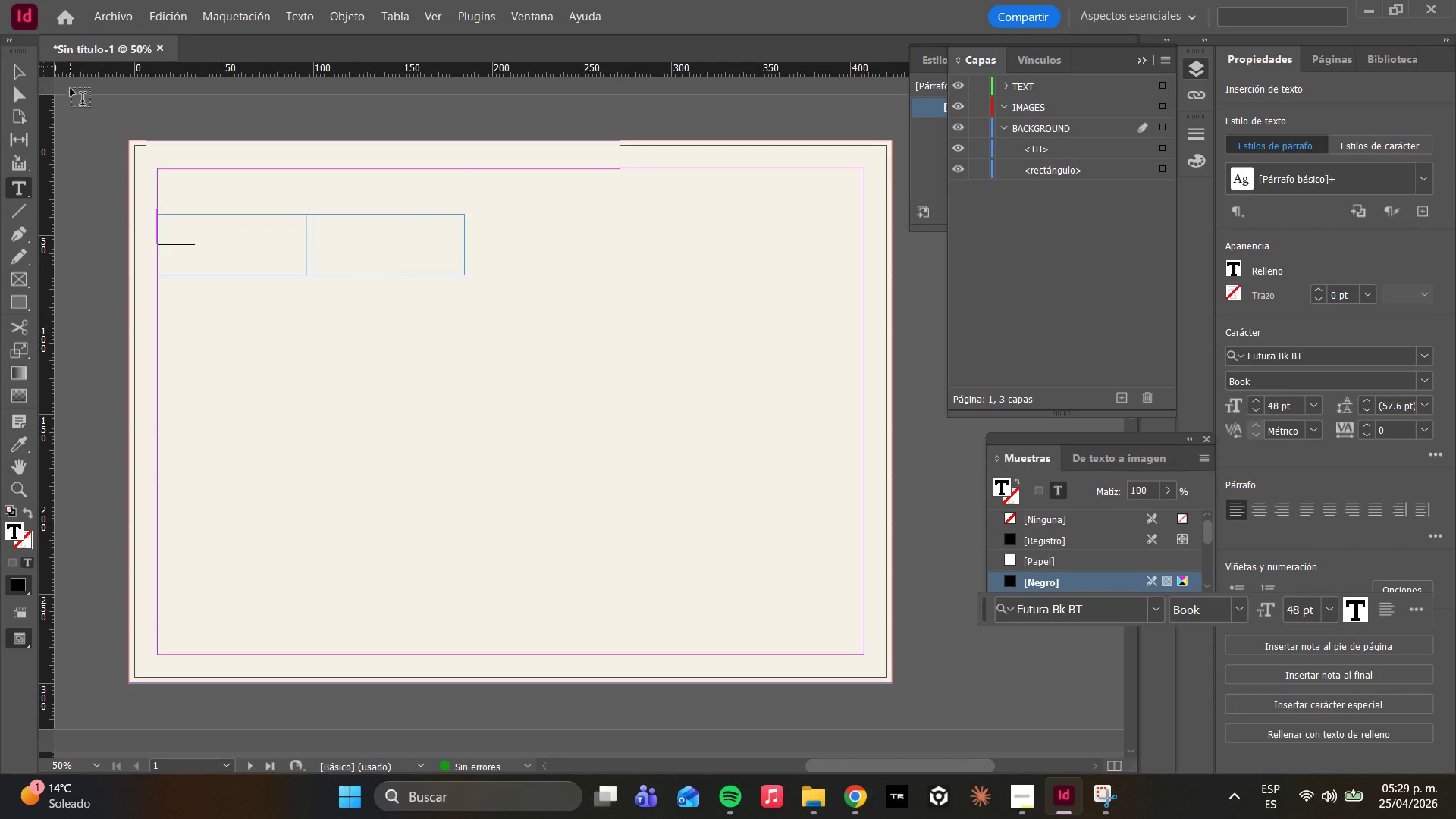 
left_click([14, 93])
 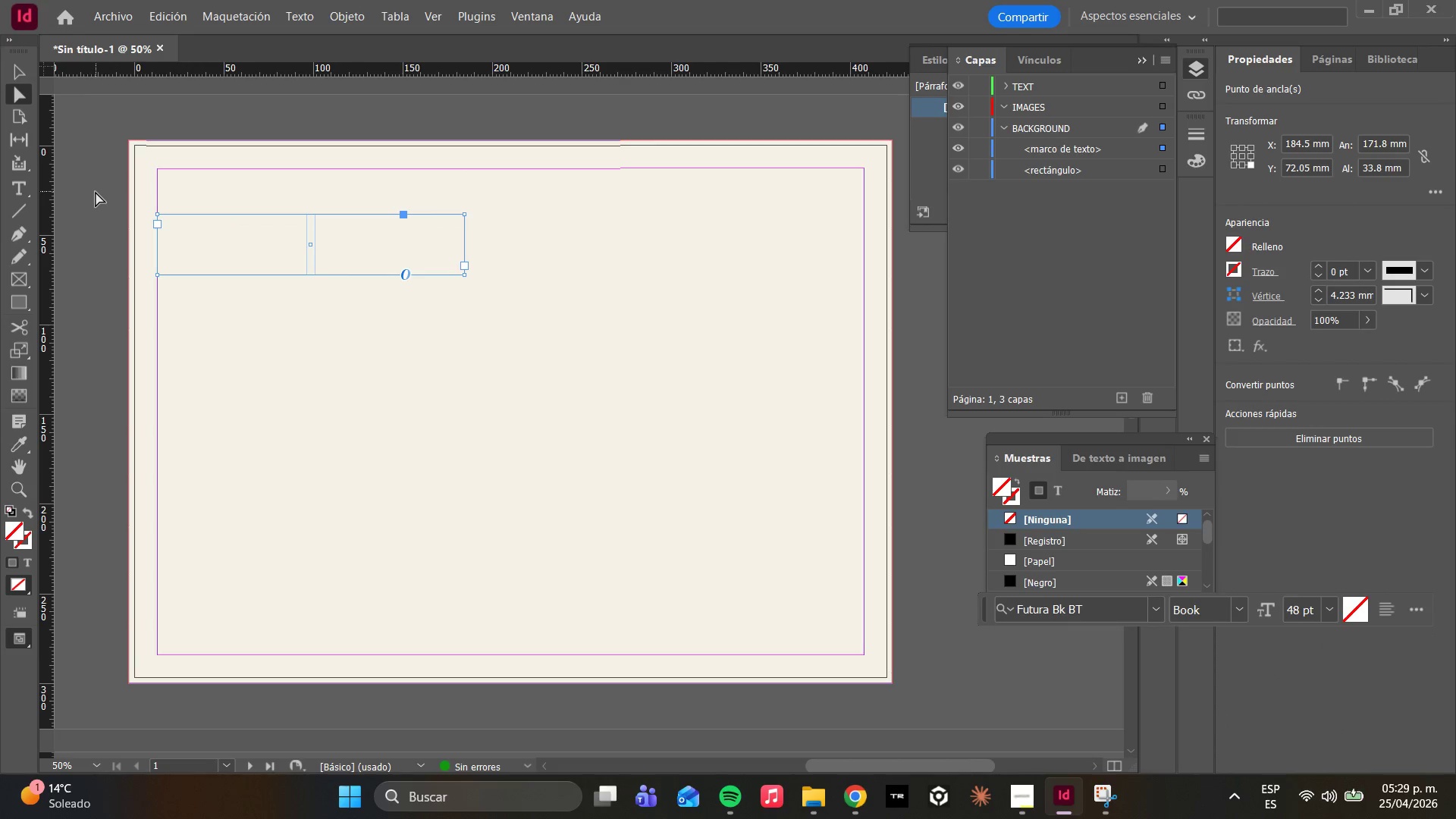 
left_click([14, 191])
 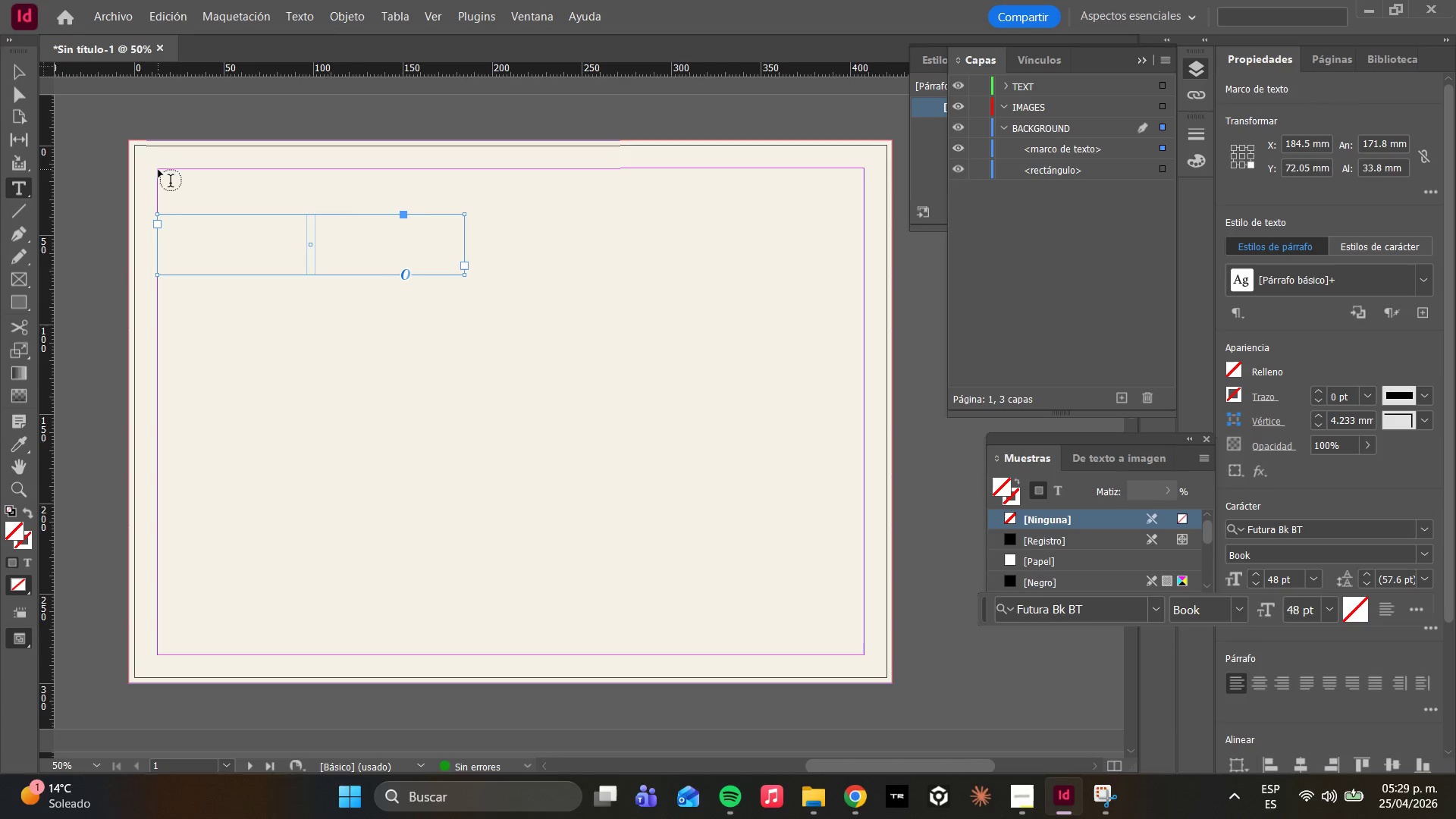 
wait(14.05)
 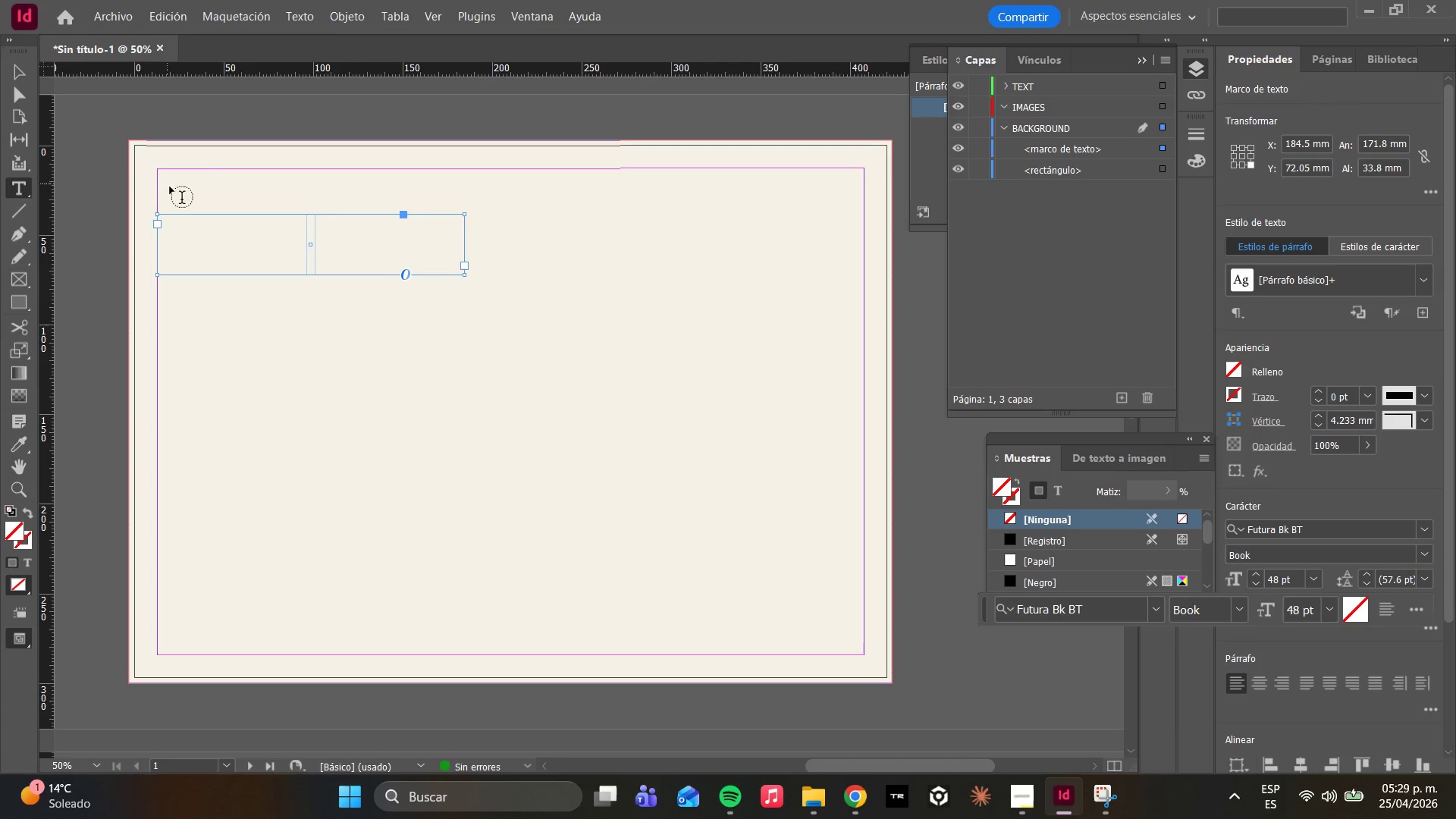 
key(Control+Z)
 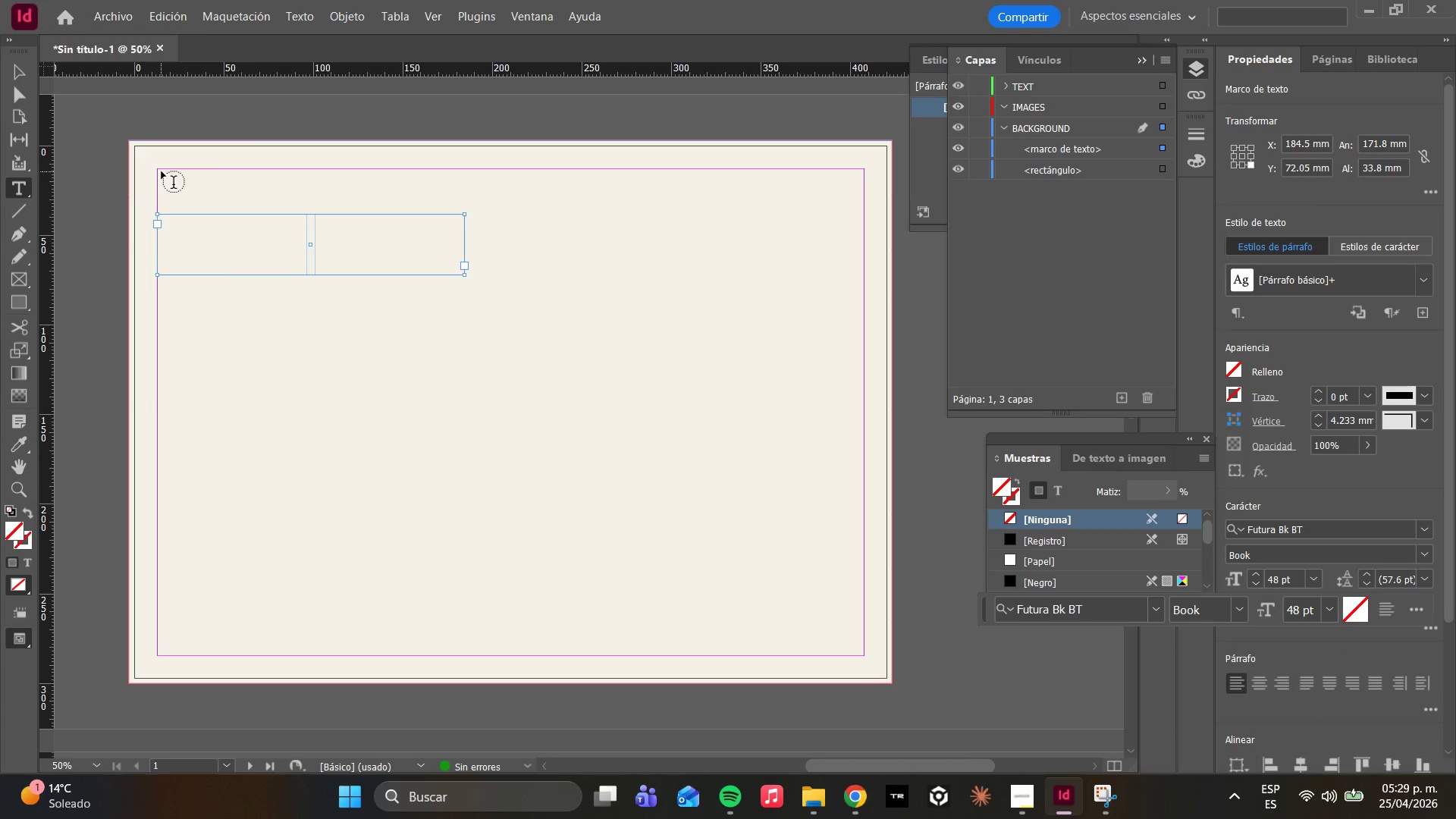 
left_click_drag(start_coordinate=[158, 168], to_coordinate=[463, 215])
 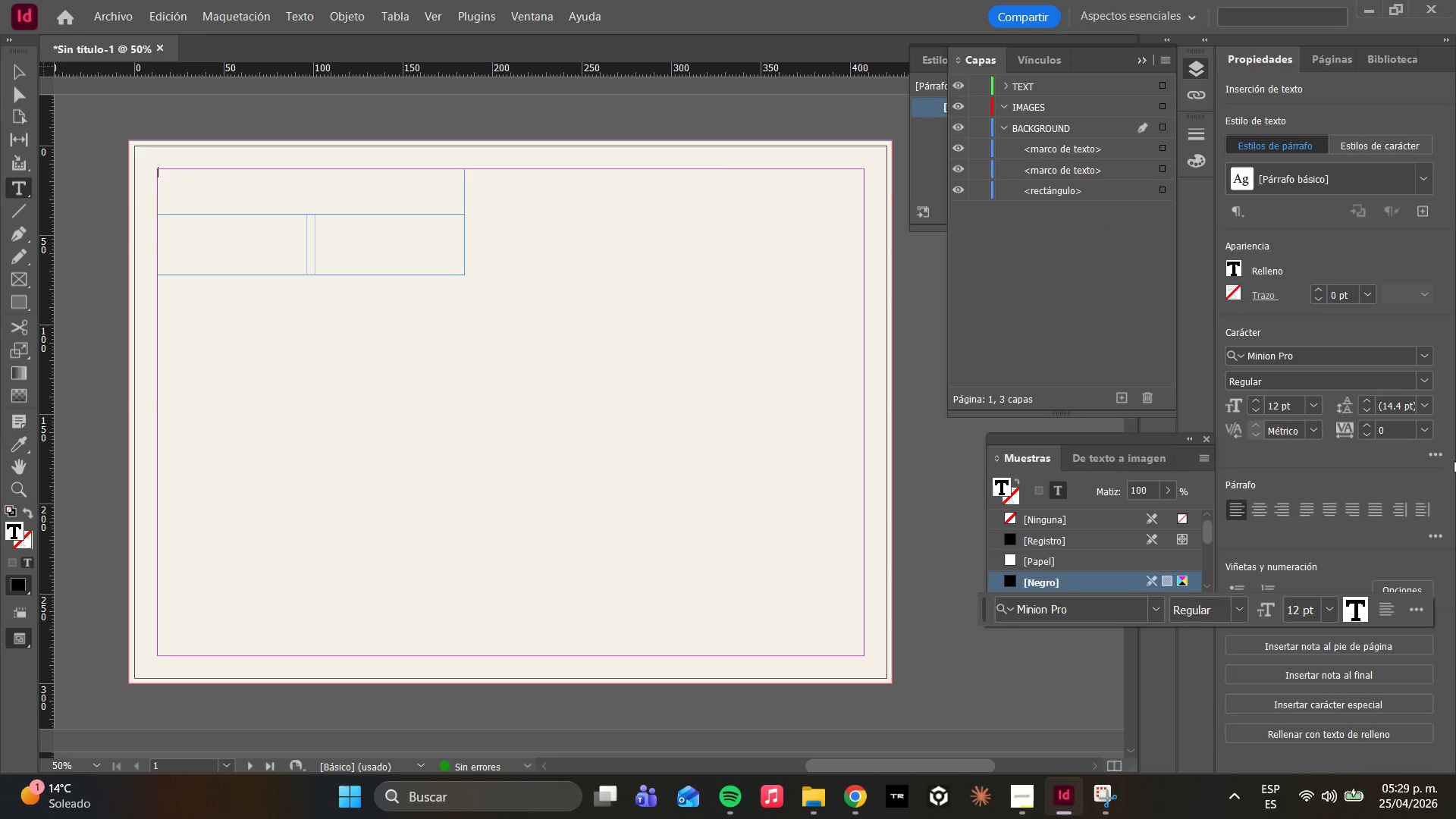 
left_click([1318, 405])
 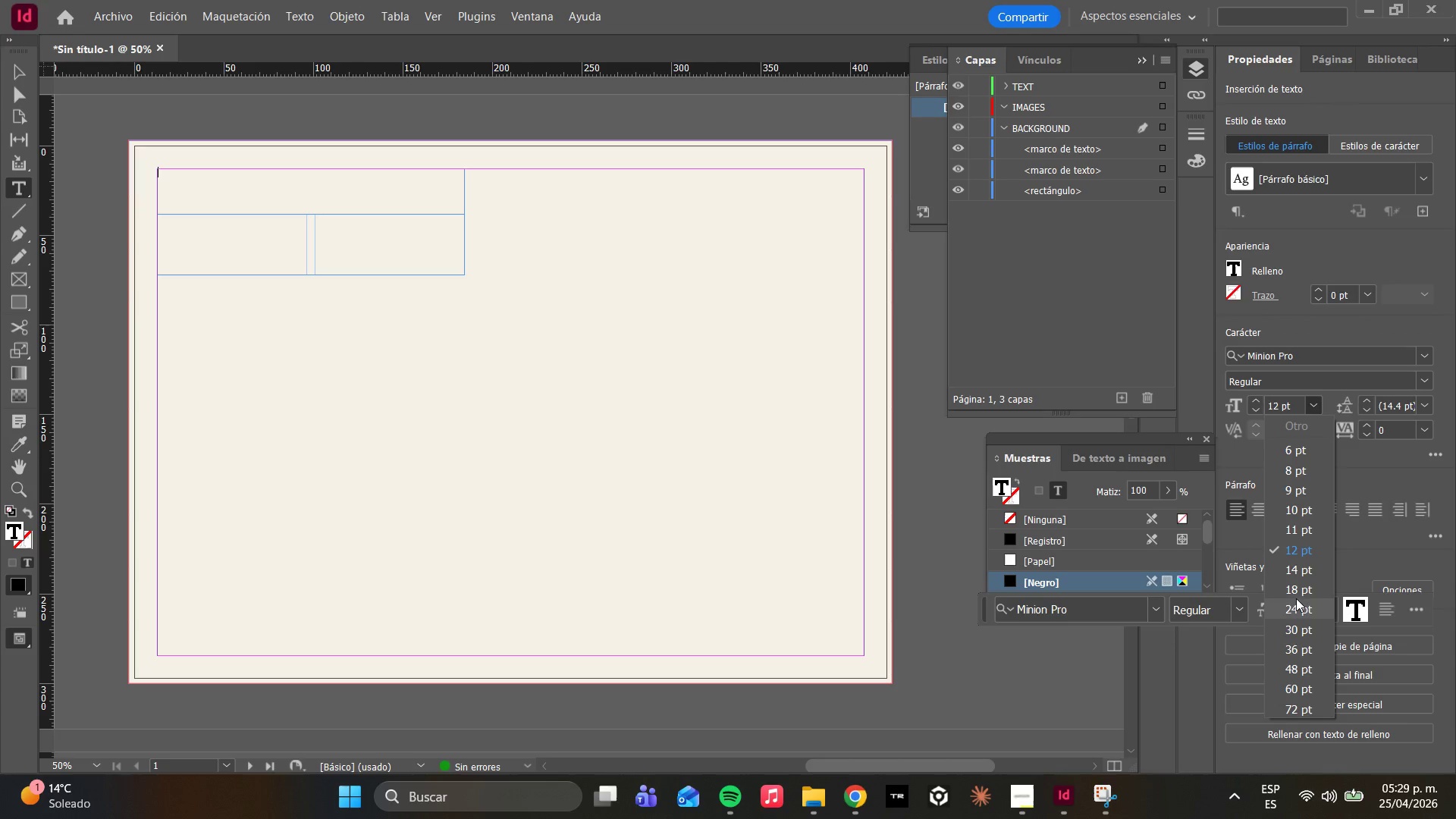 
left_click([1294, 607])
 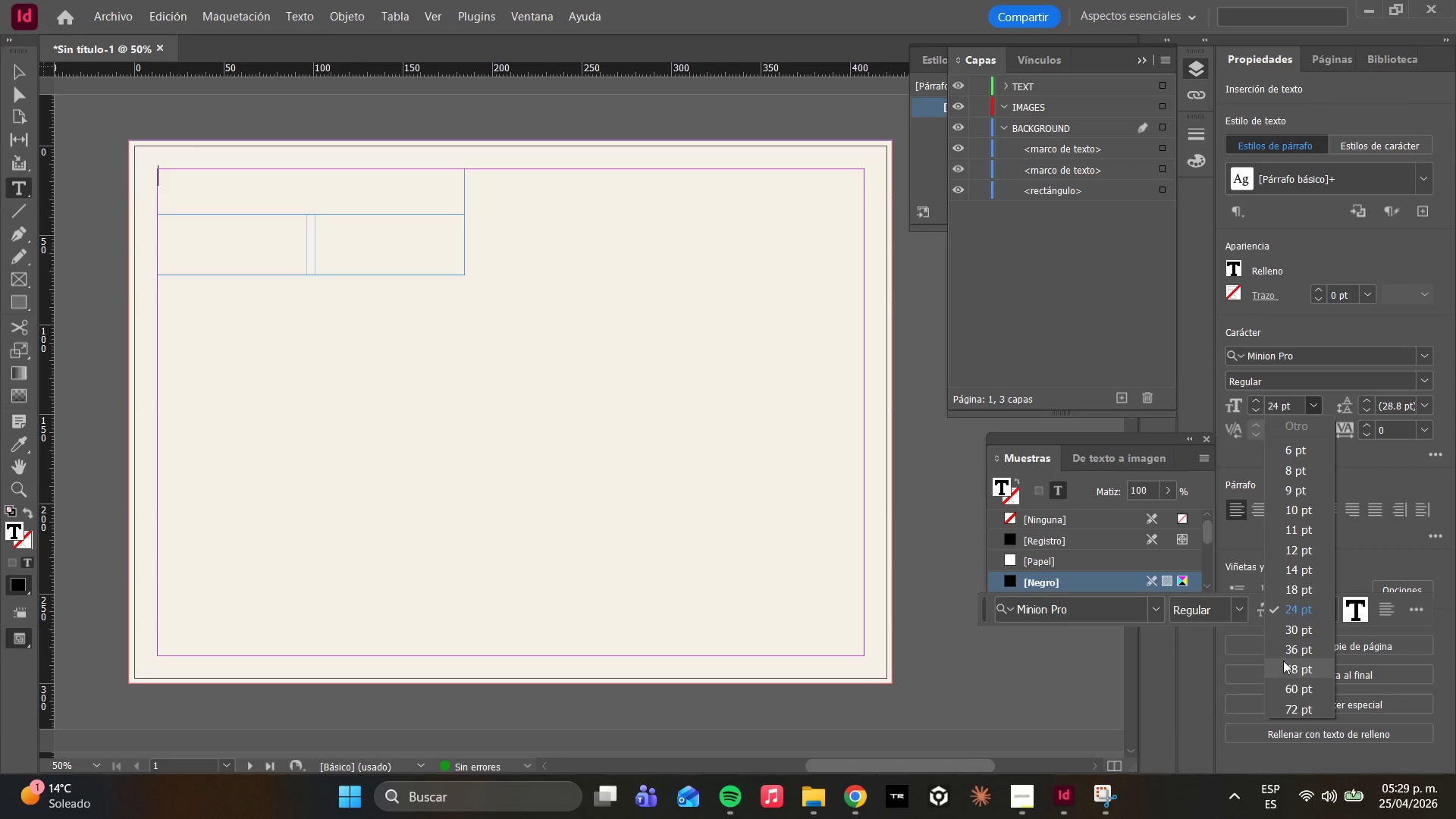 
left_click([1282, 652])
 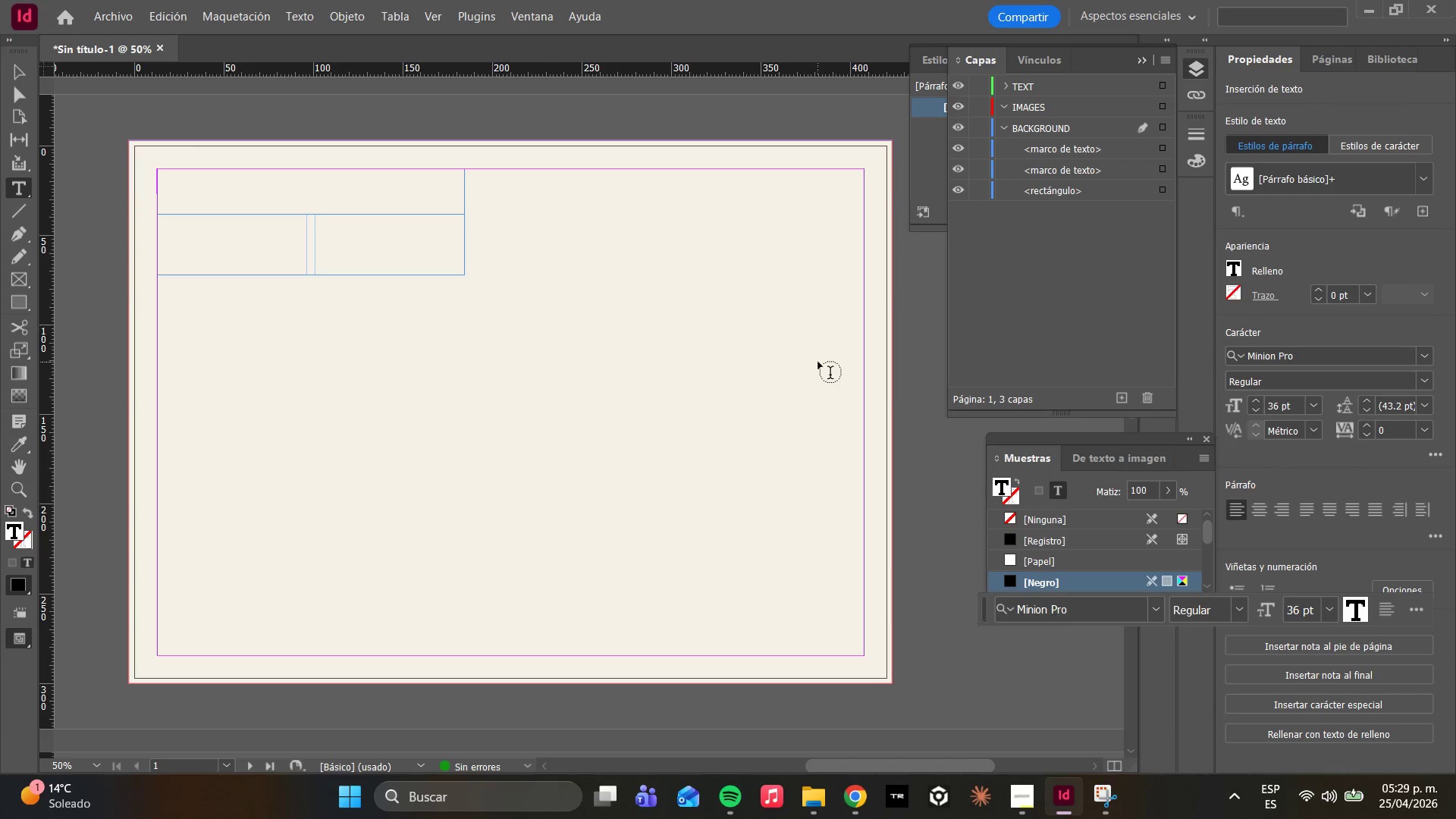 
type(THE NORTHERN HIGHLANDS )
 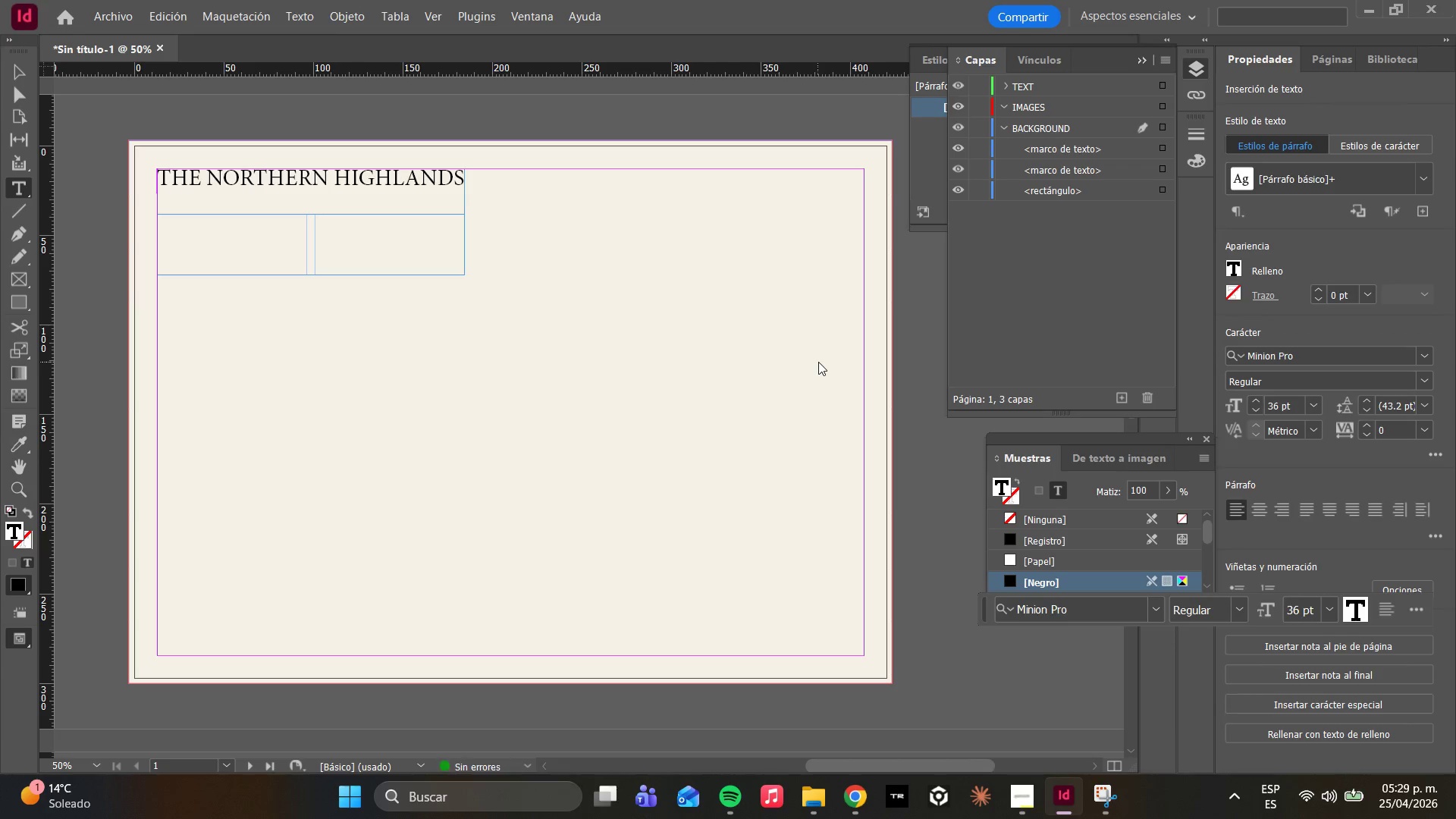 
key(Enter)
 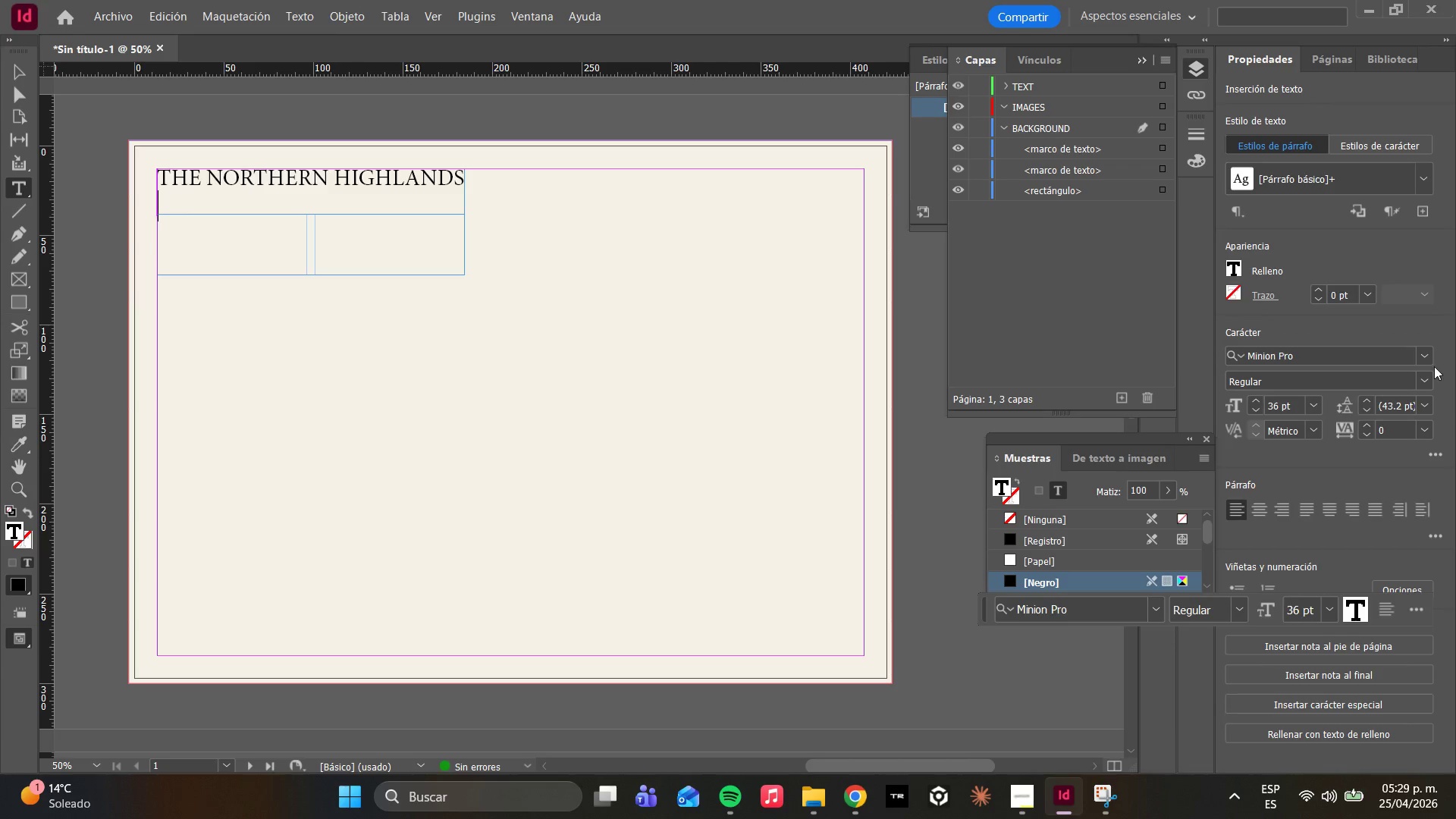 
wait(6.47)
 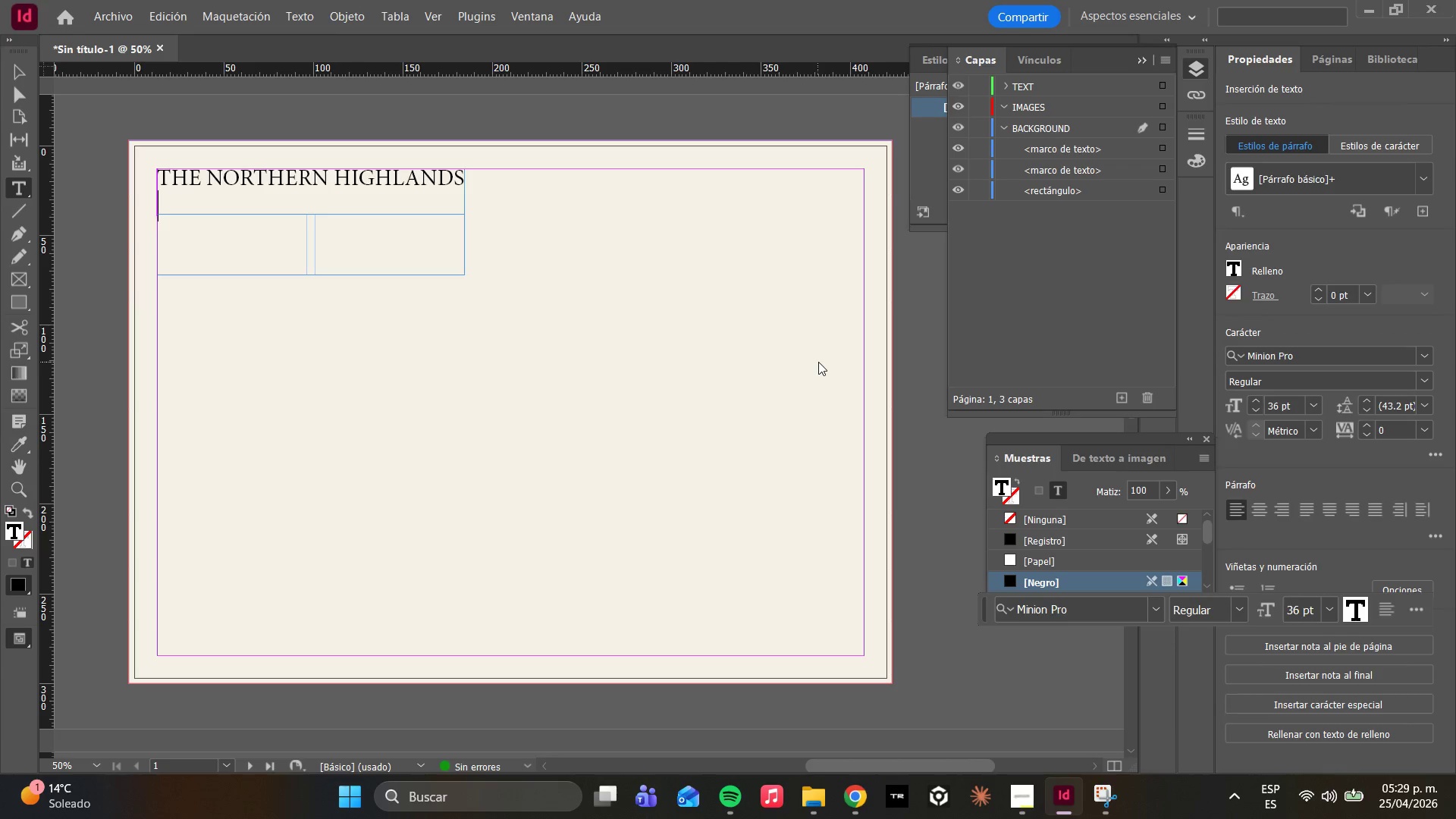 
key(Control+A)
 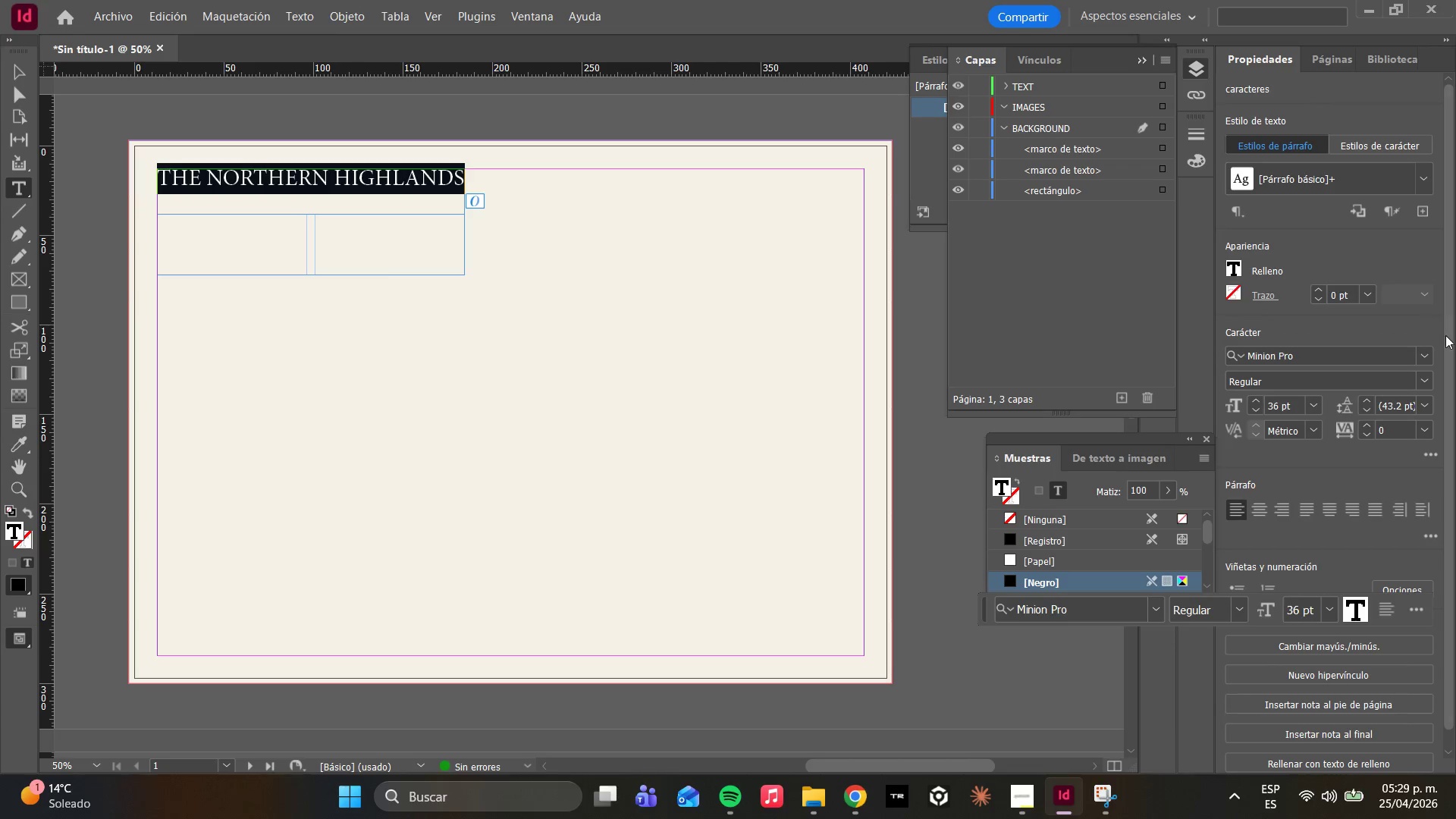 
left_click([1426, 346])
 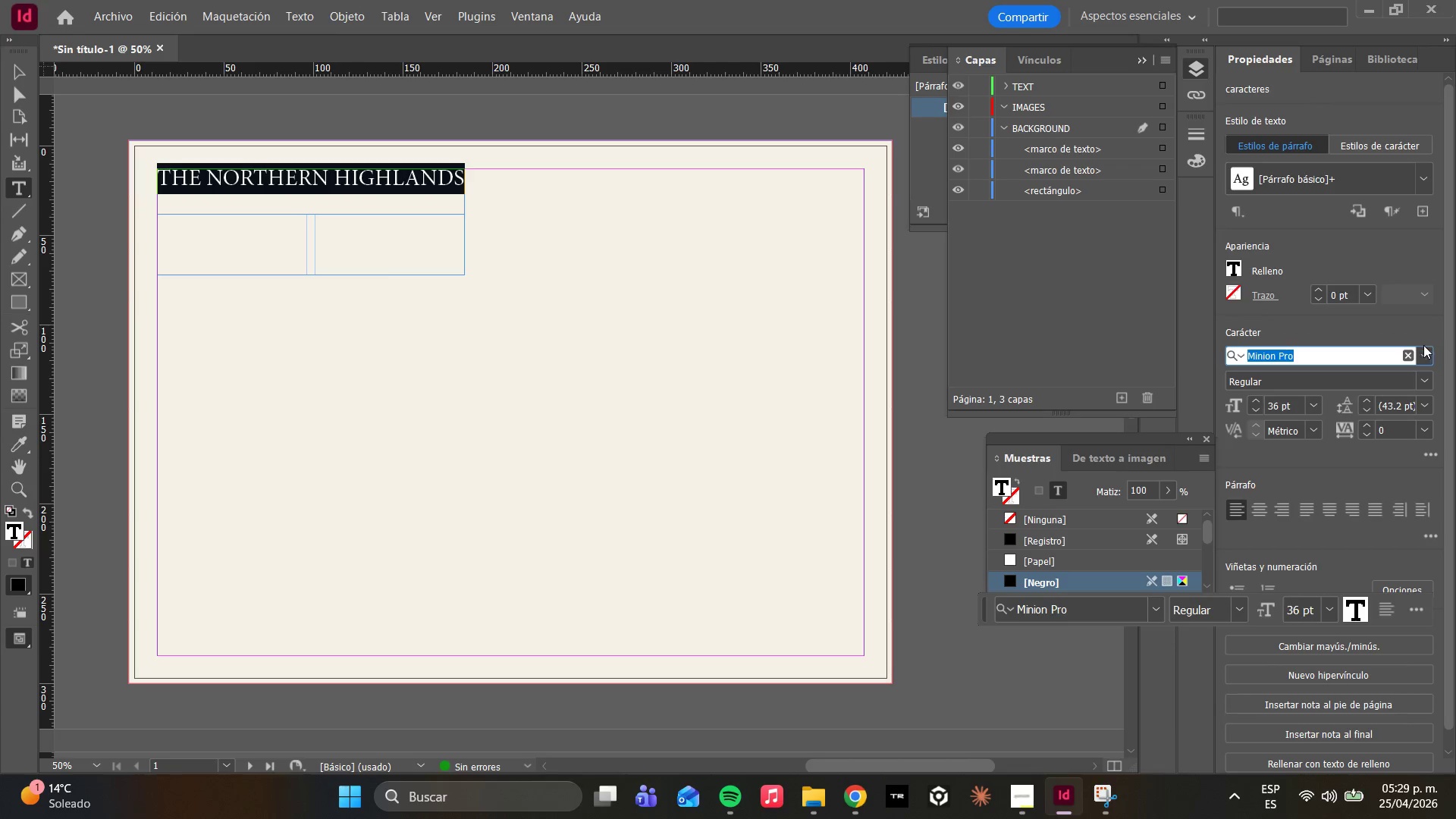 
left_click([1421, 351])
 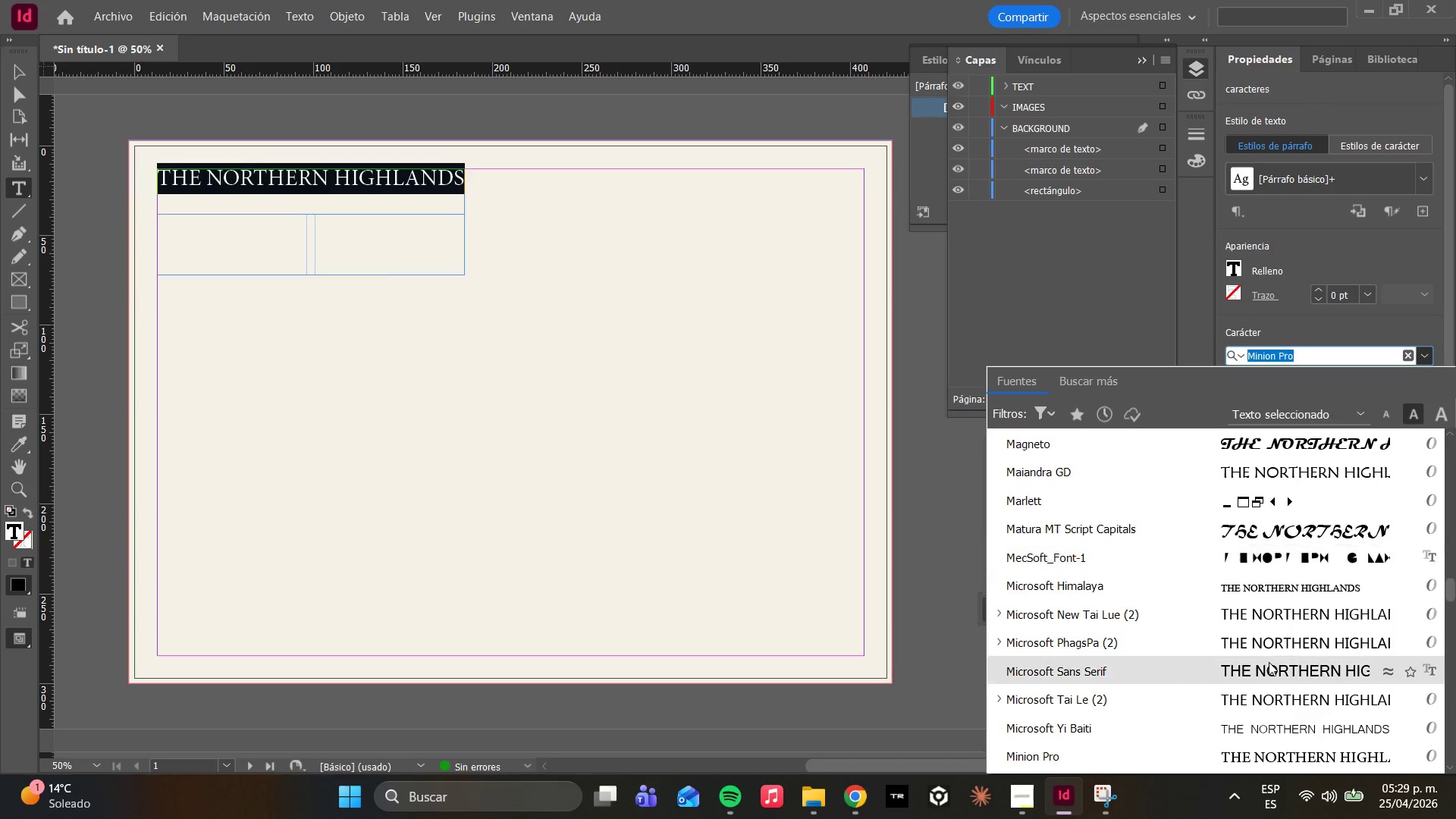 
scroll: coordinate [1263, 679], scroll_direction: down, amount: 6.0
 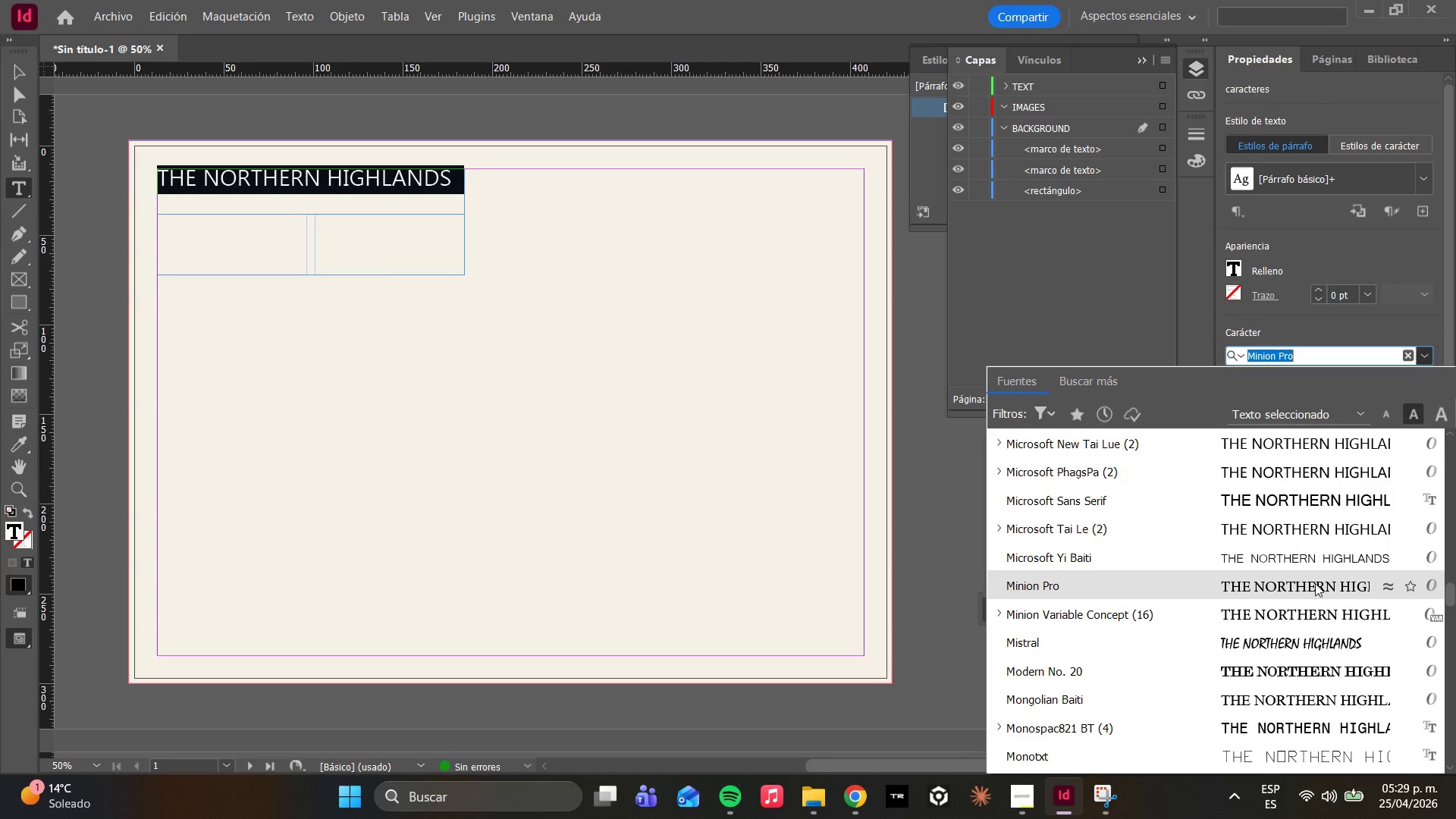 
left_click([1315, 583])
 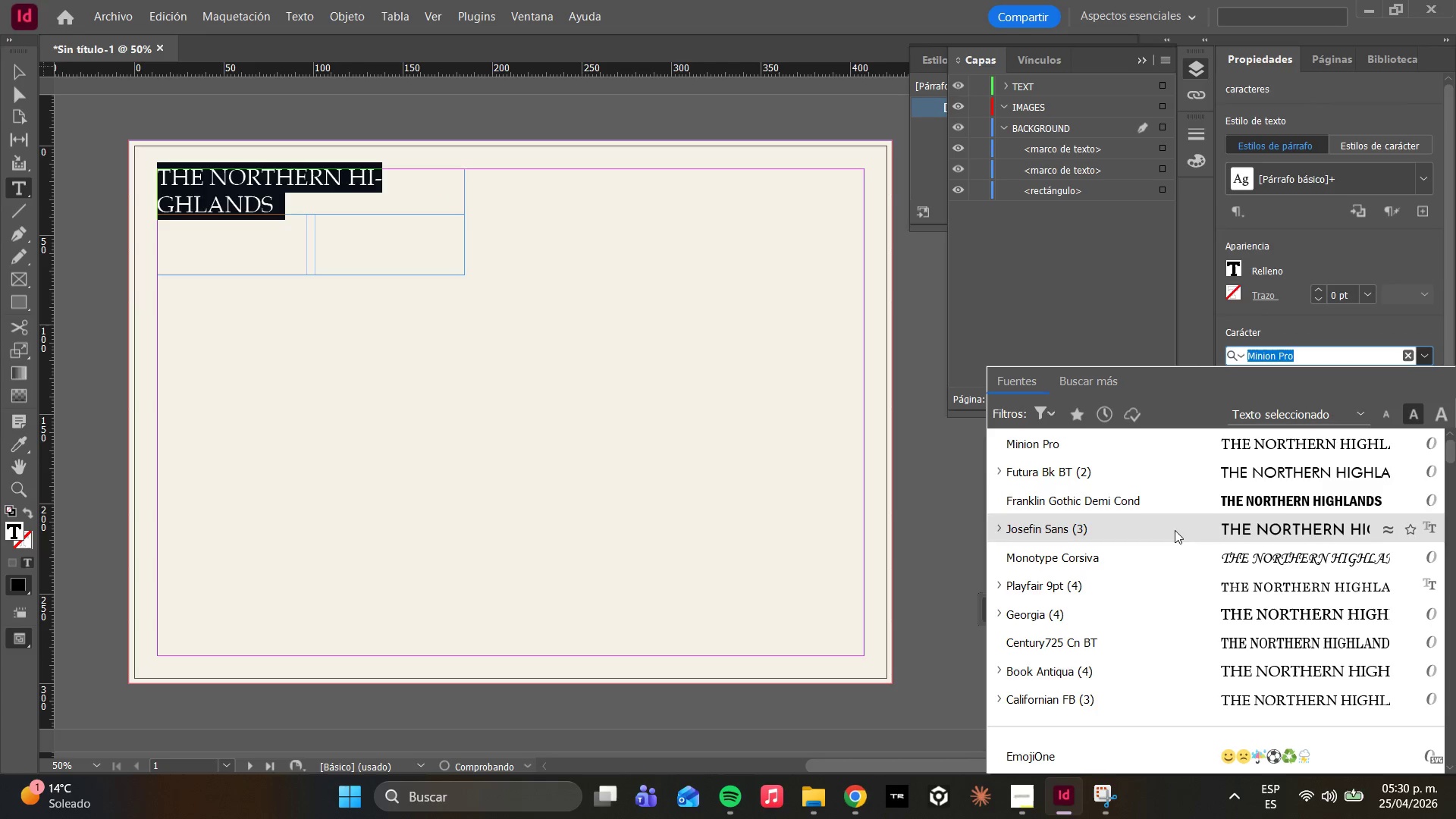 
wait(10.38)
 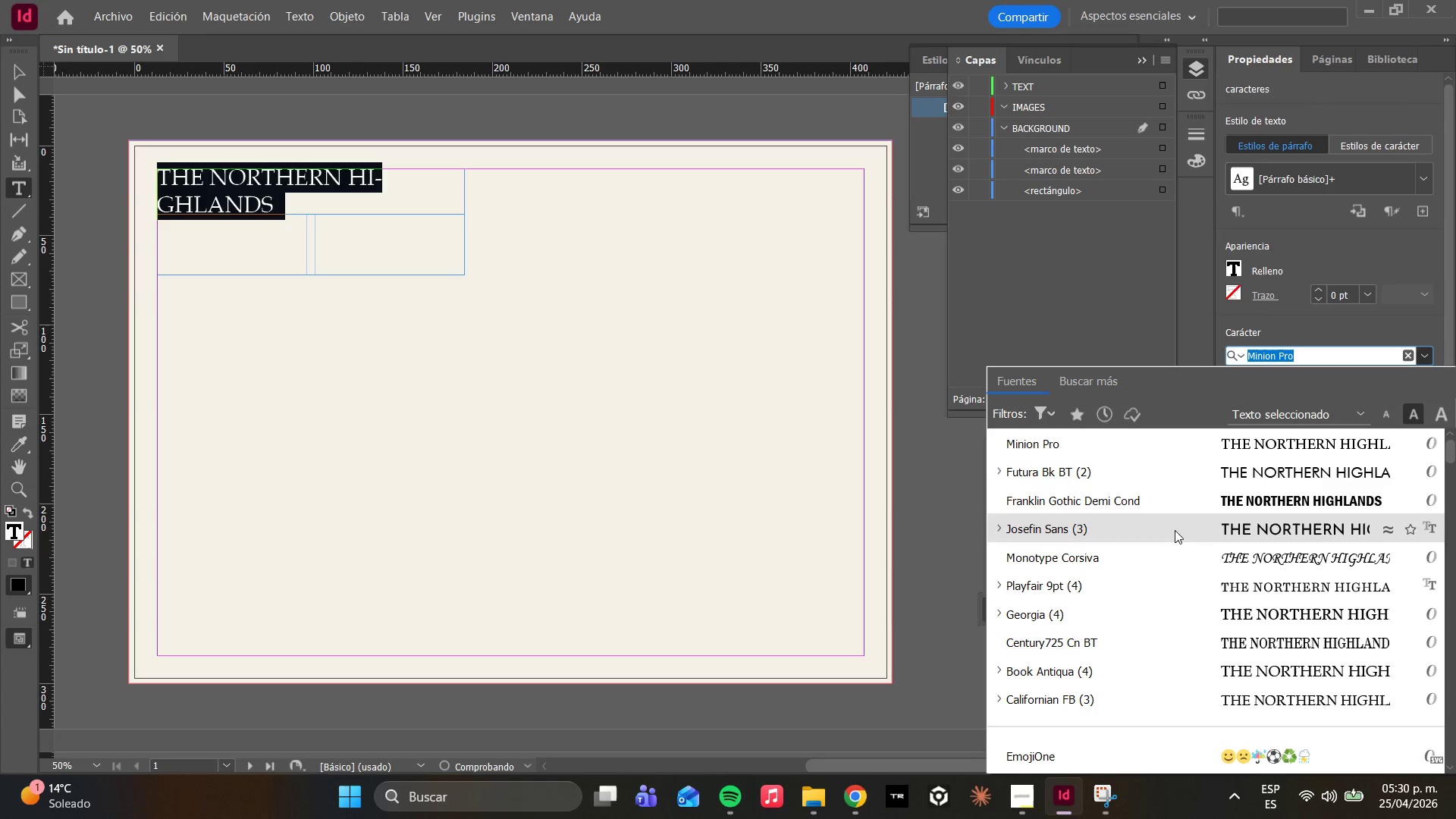 
type(PL)
key(Backspace)
type(LA)
 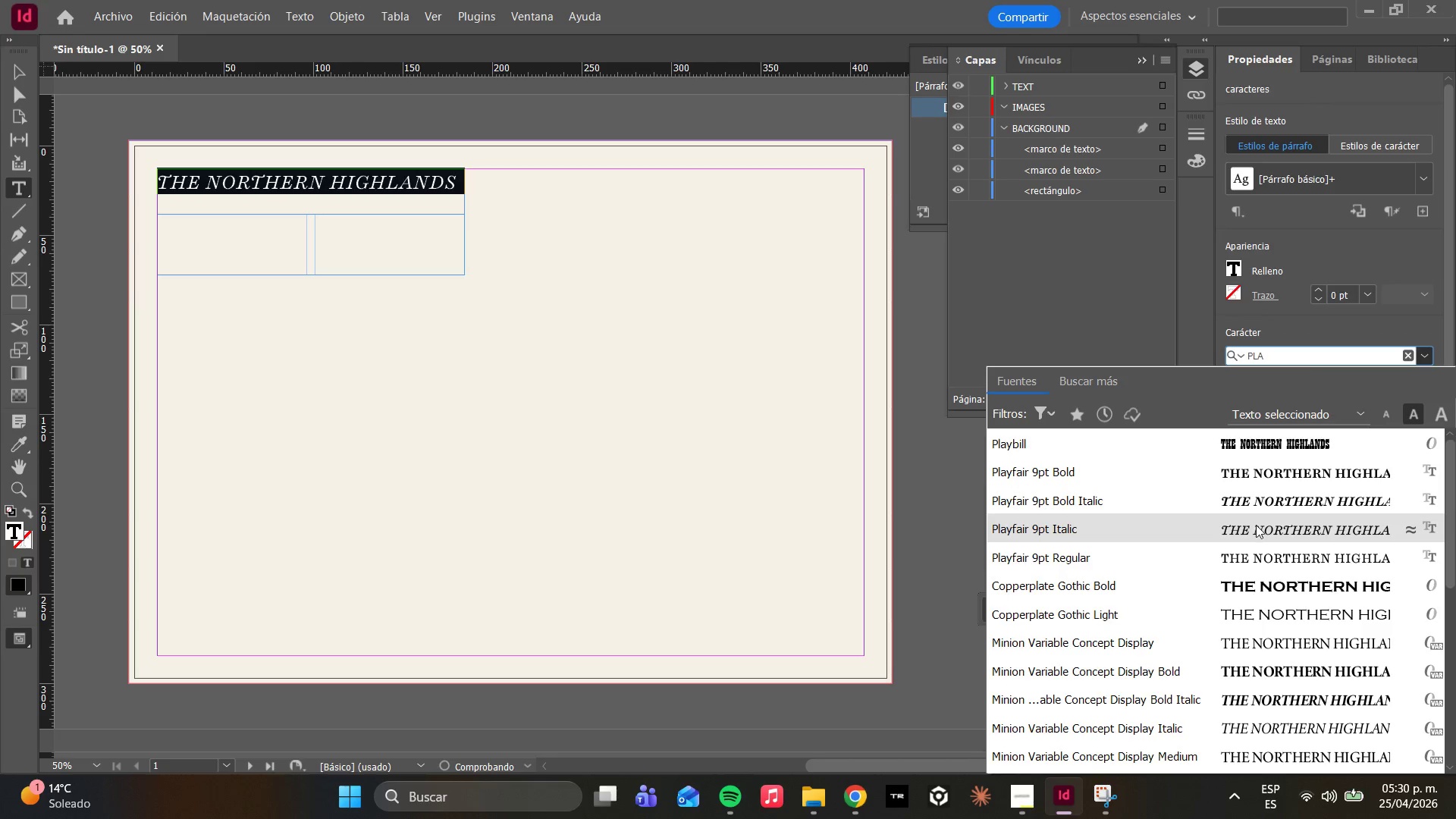 
wait(6.53)
 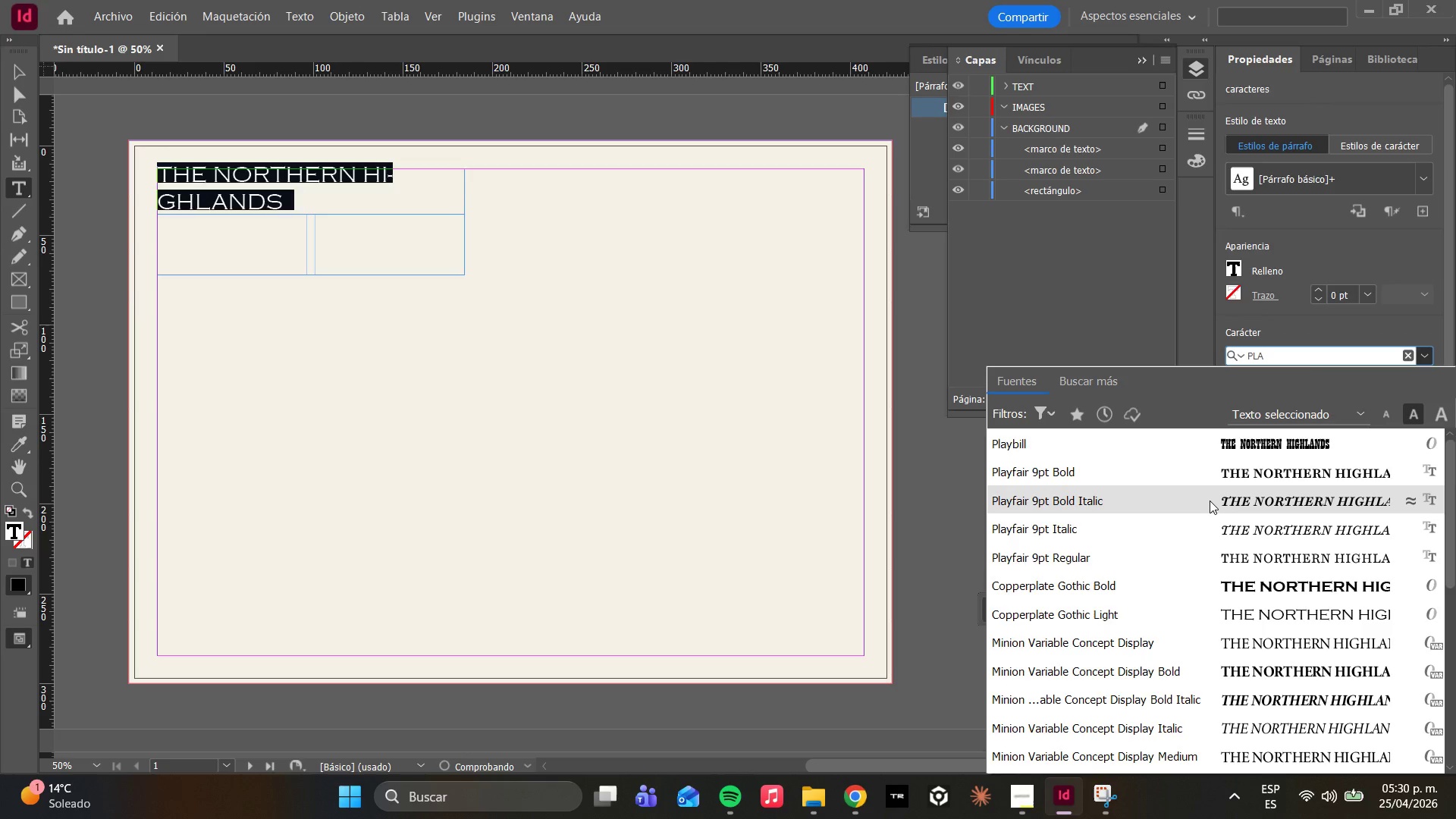 
left_click([1247, 557])
 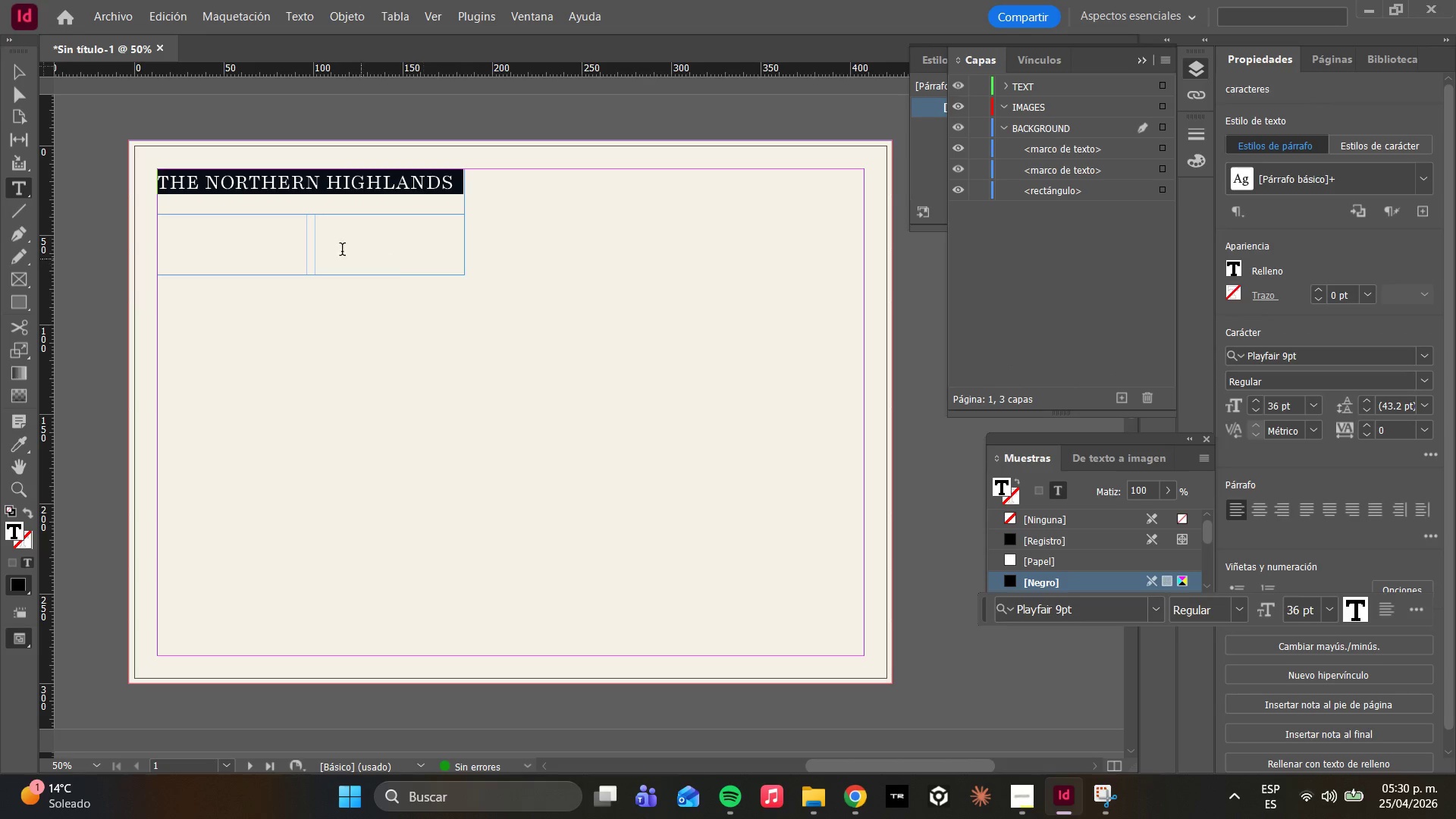 
left_click([354, 181])
 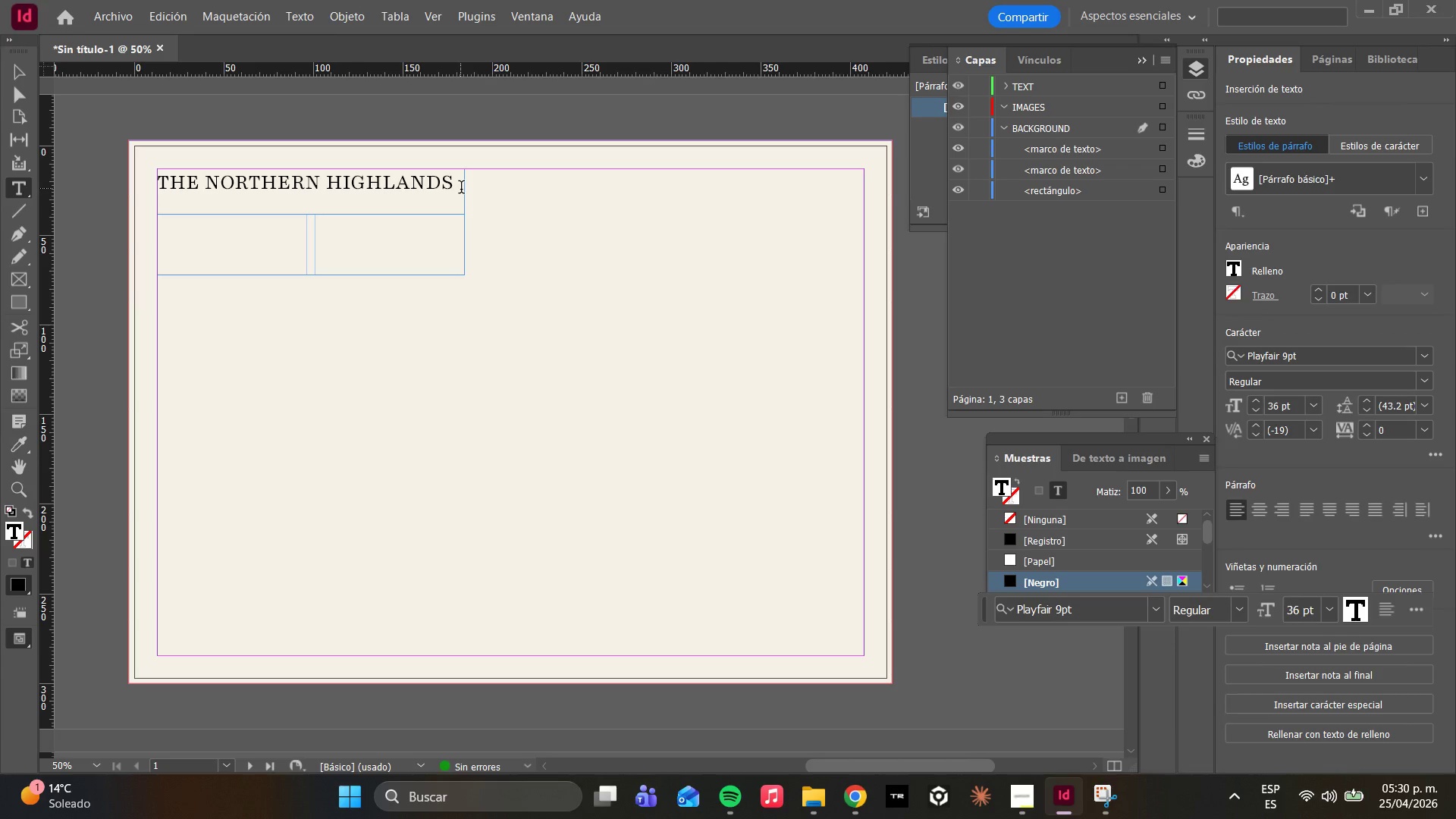 
left_click_drag(start_coordinate=[457, 191], to_coordinate=[444, 190])
 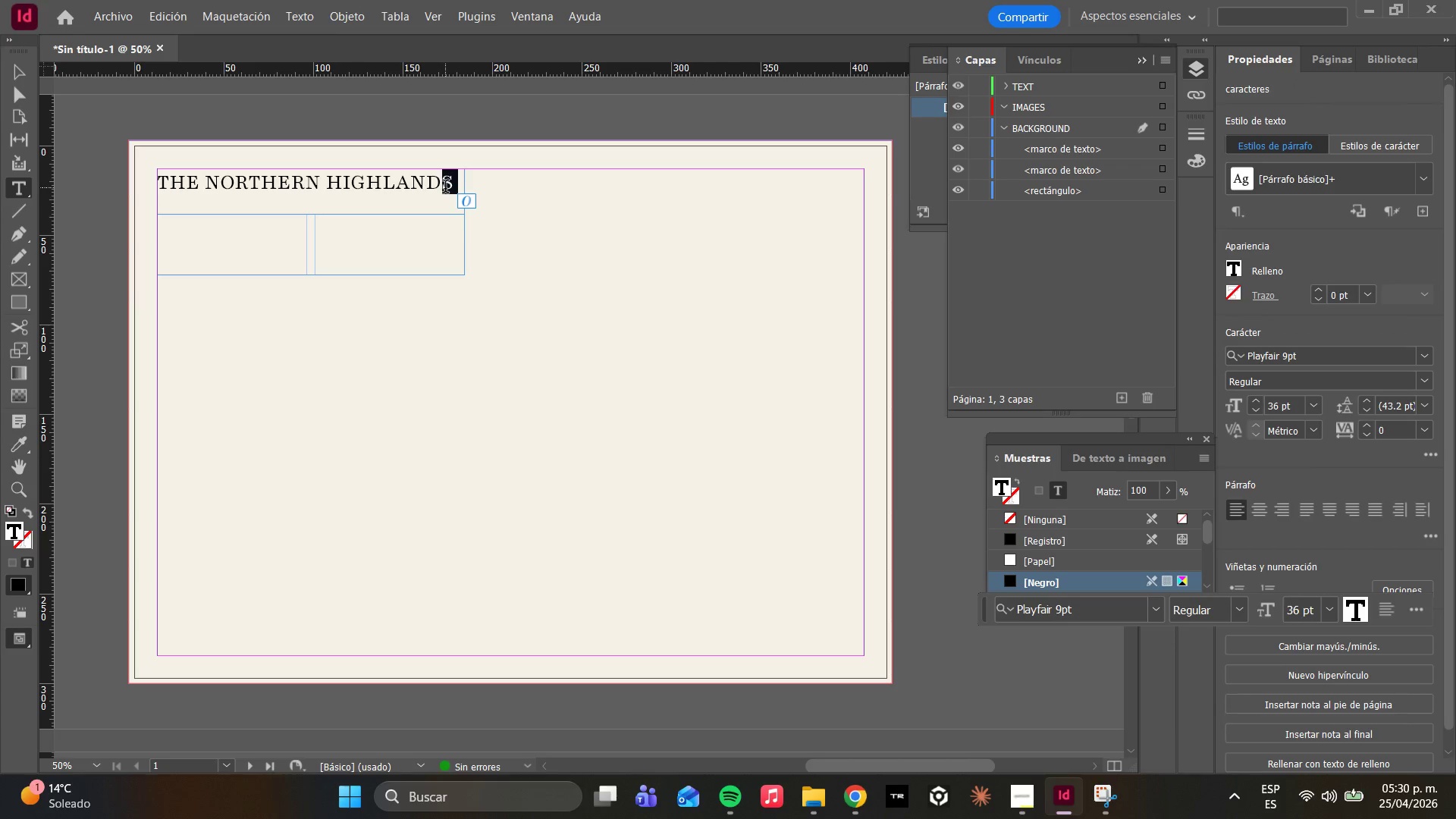 
key(Control+A)
 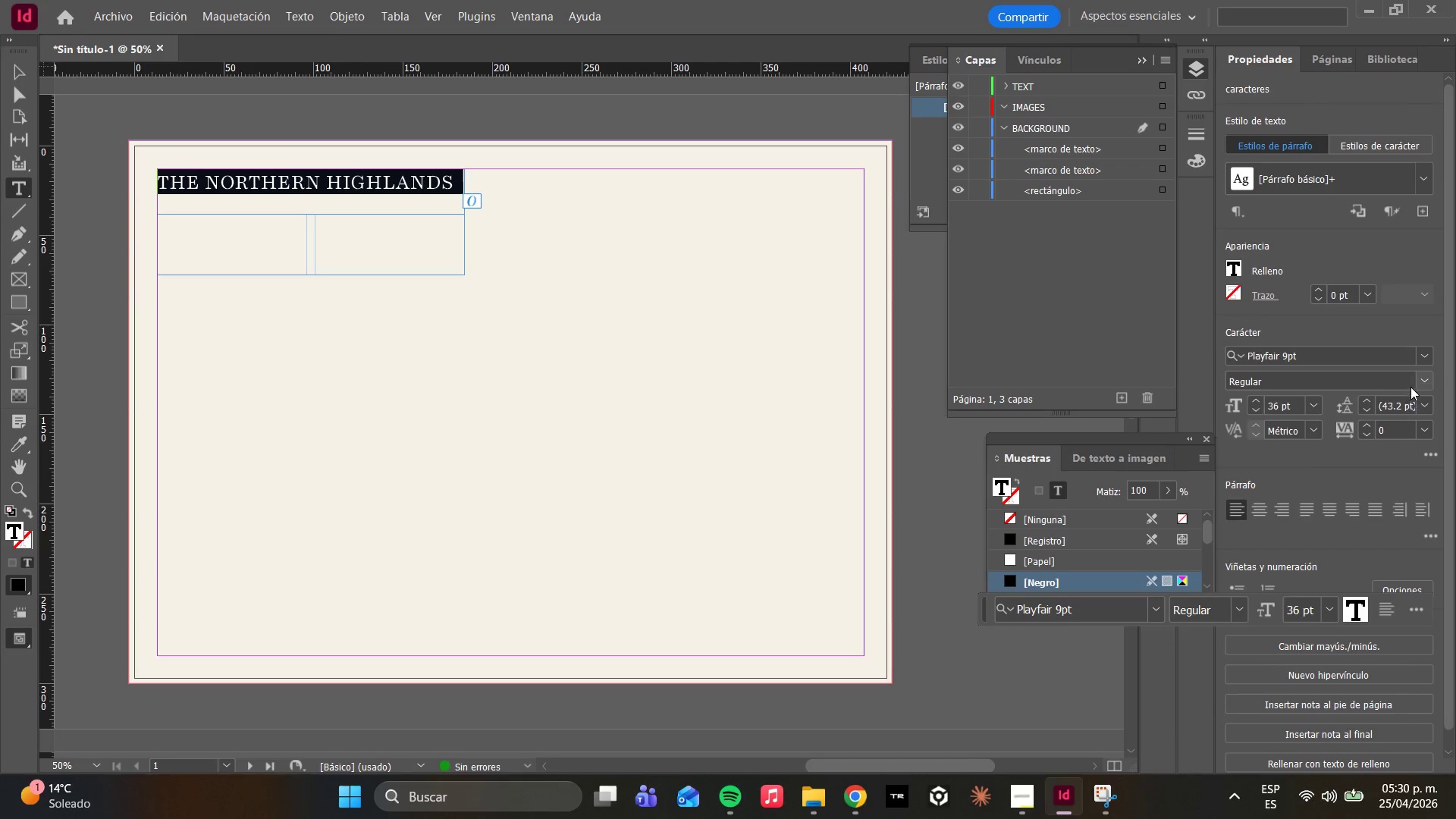 
left_click([1313, 401])
 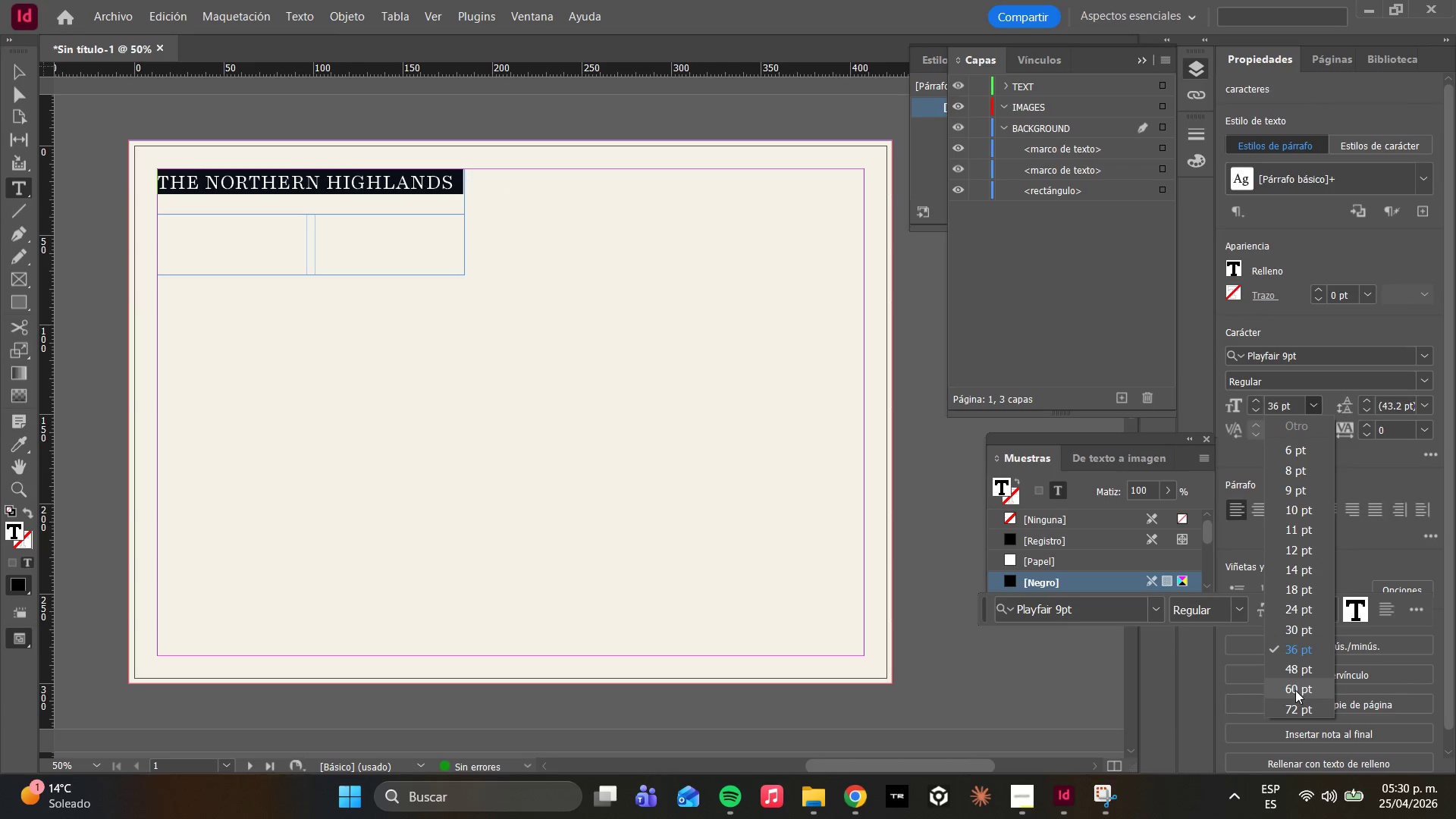 
left_click([1287, 678])
 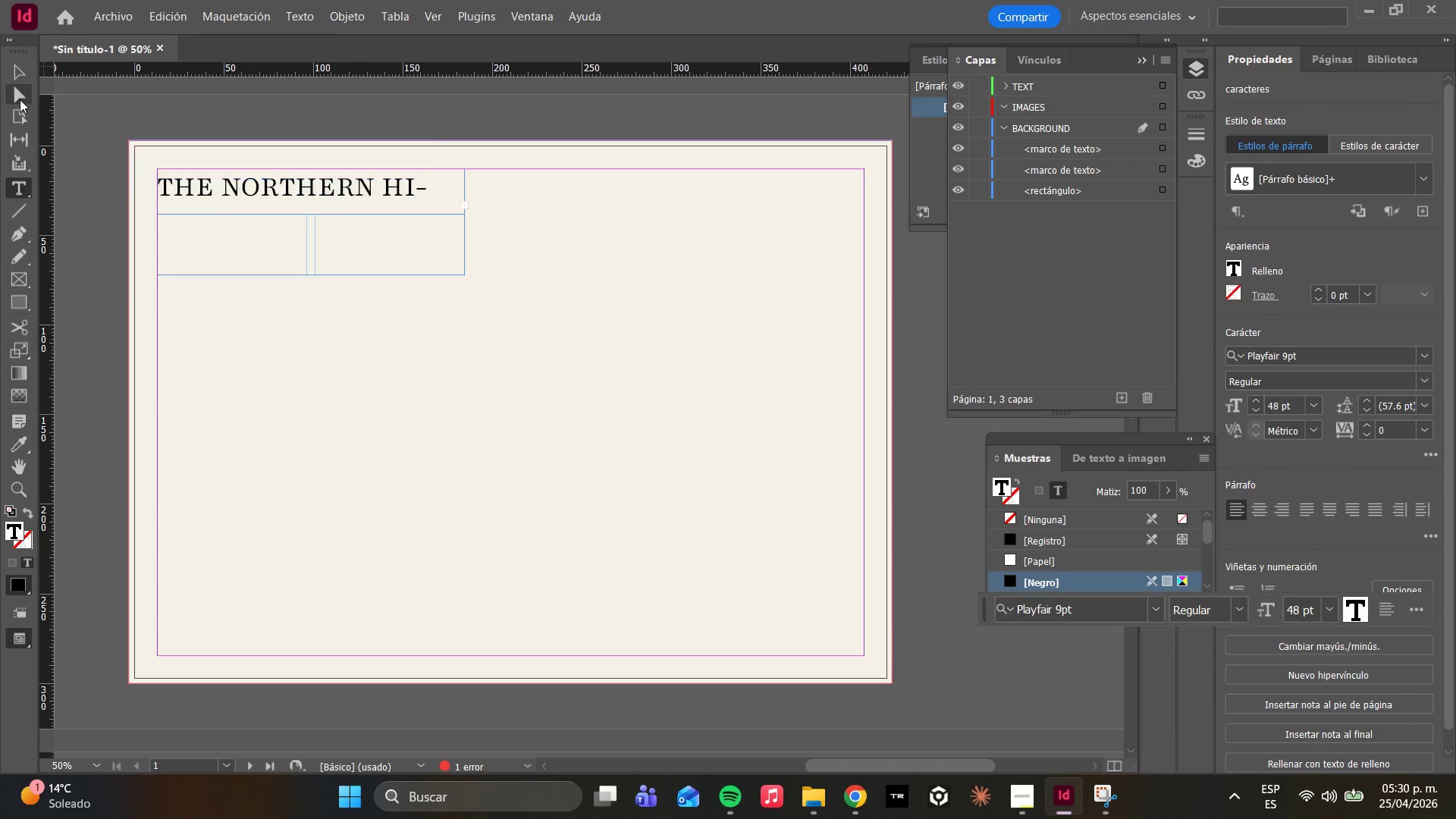 
left_click_drag(start_coordinate=[275, 212], to_coordinate=[278, 229])
 